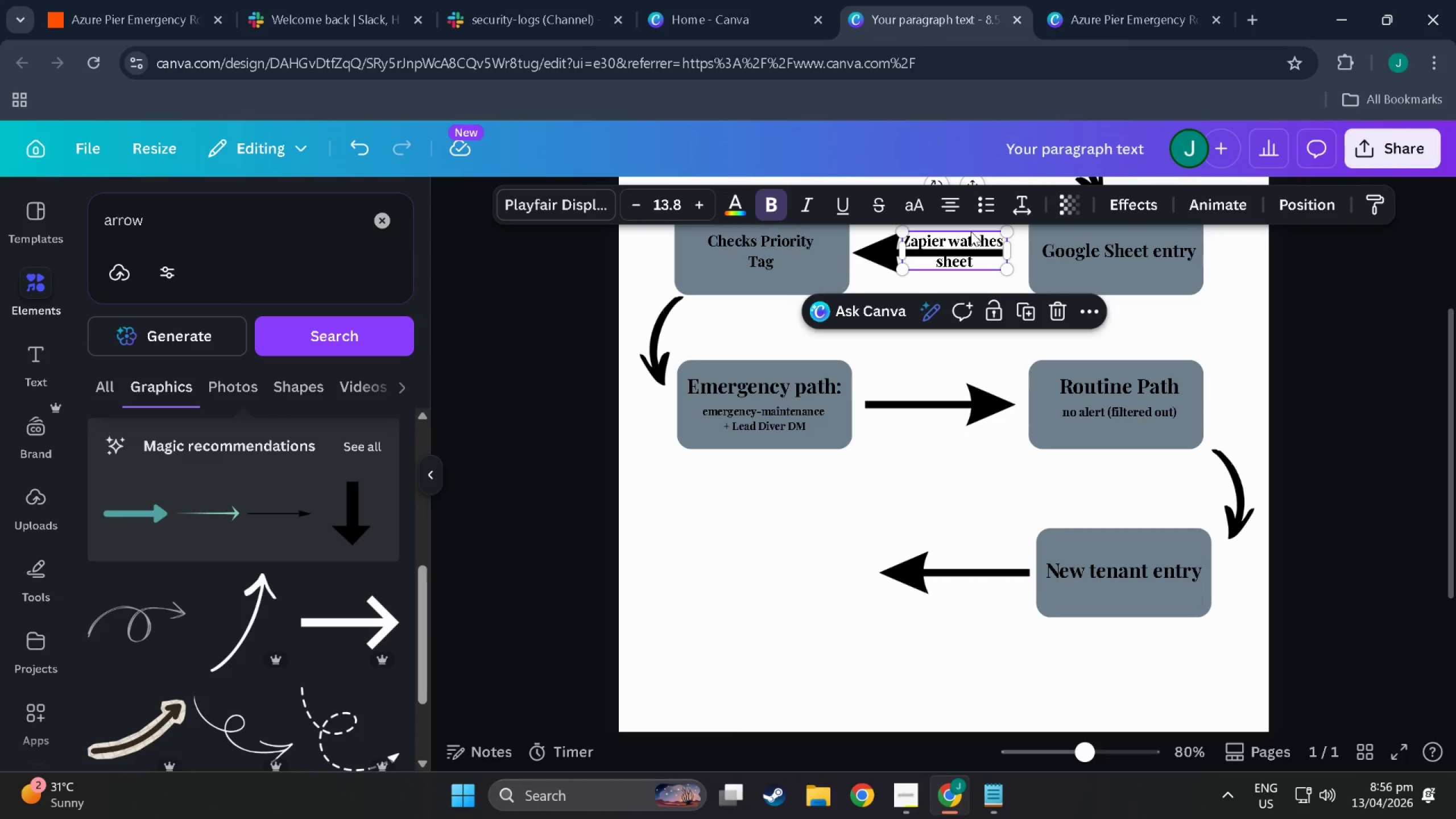 
key(Control+C)
 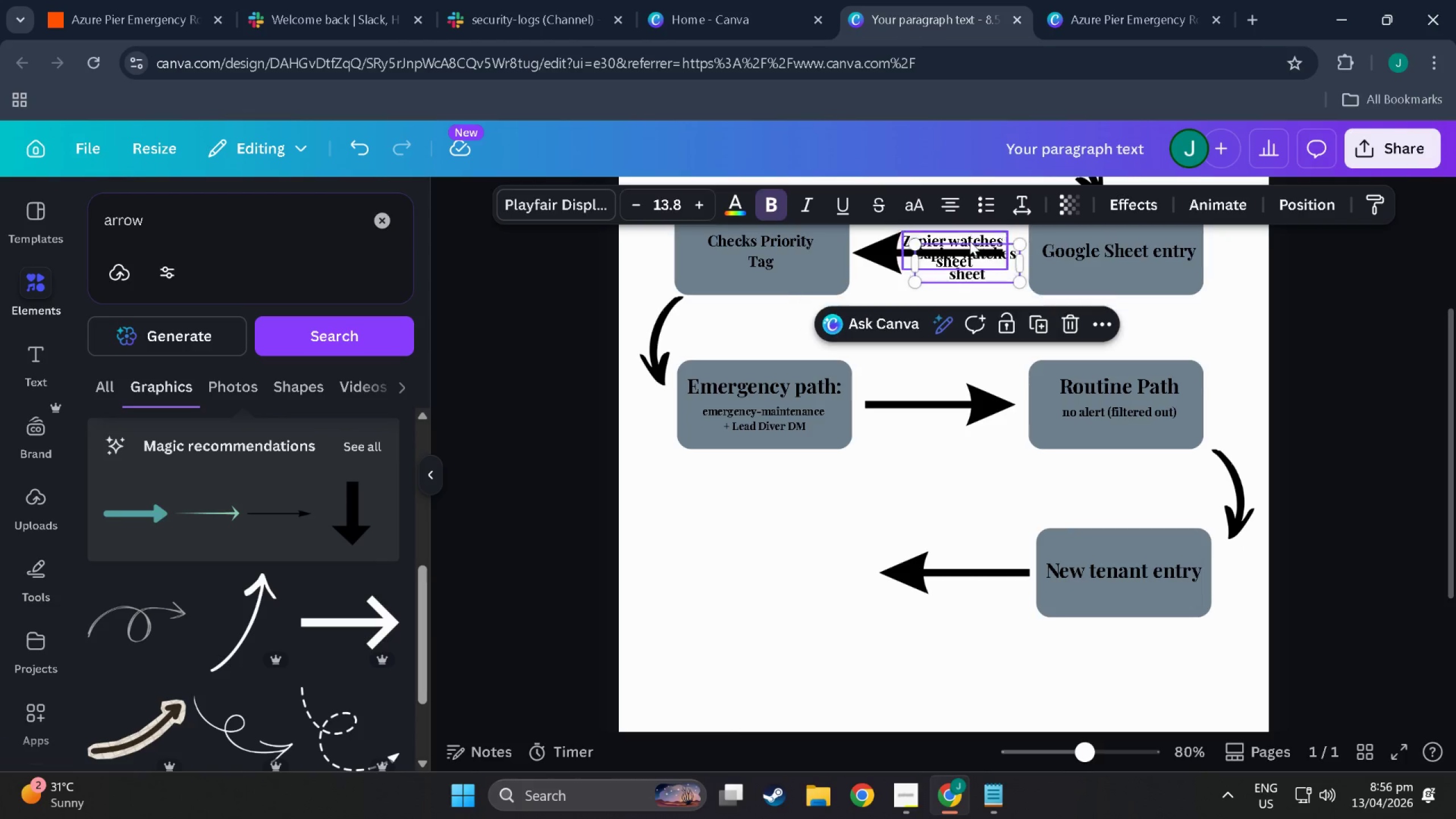 
key(Control+V)
 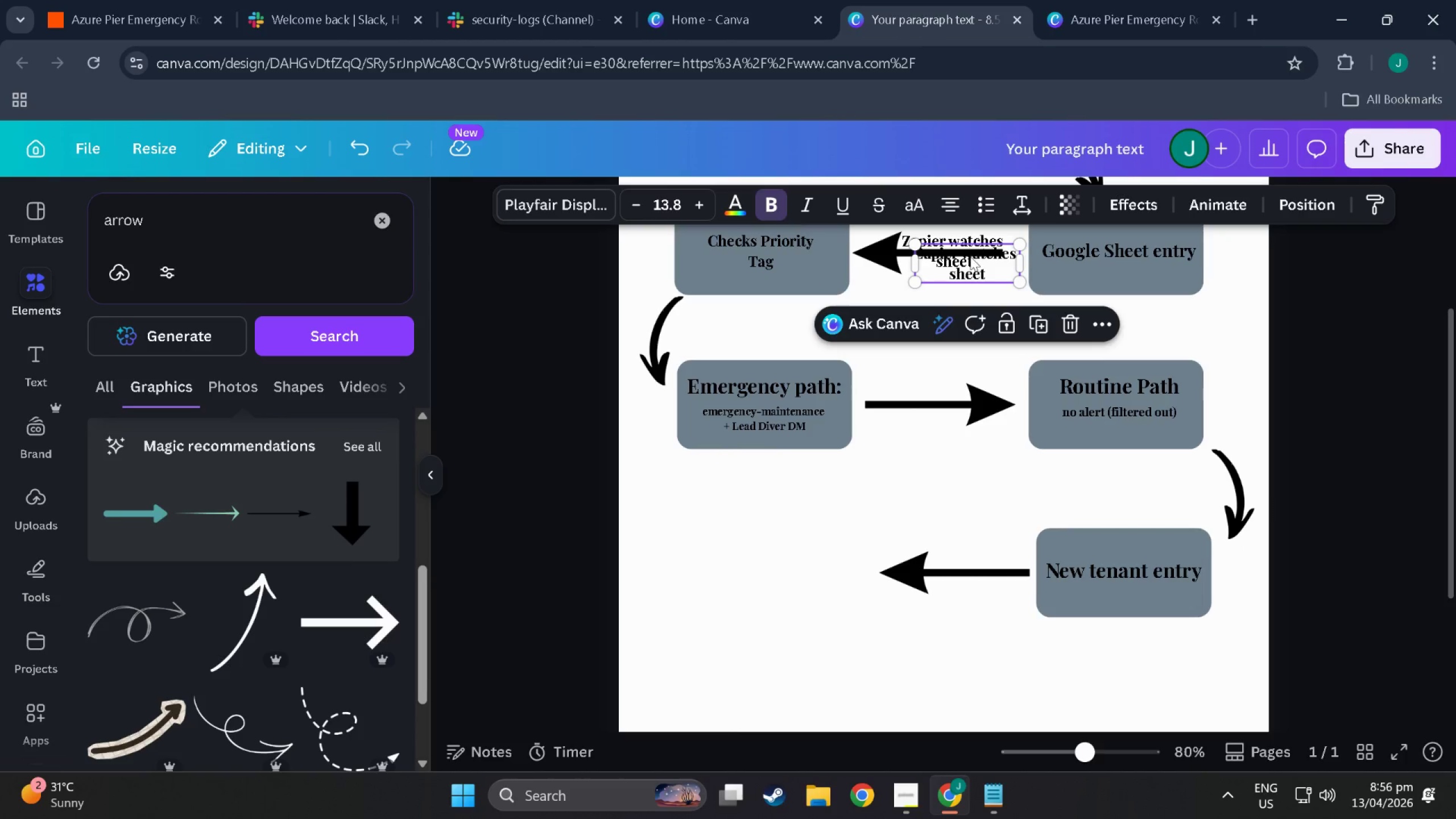 
left_click_drag(start_coordinate=[971, 259], to_coordinate=[985, 565])
 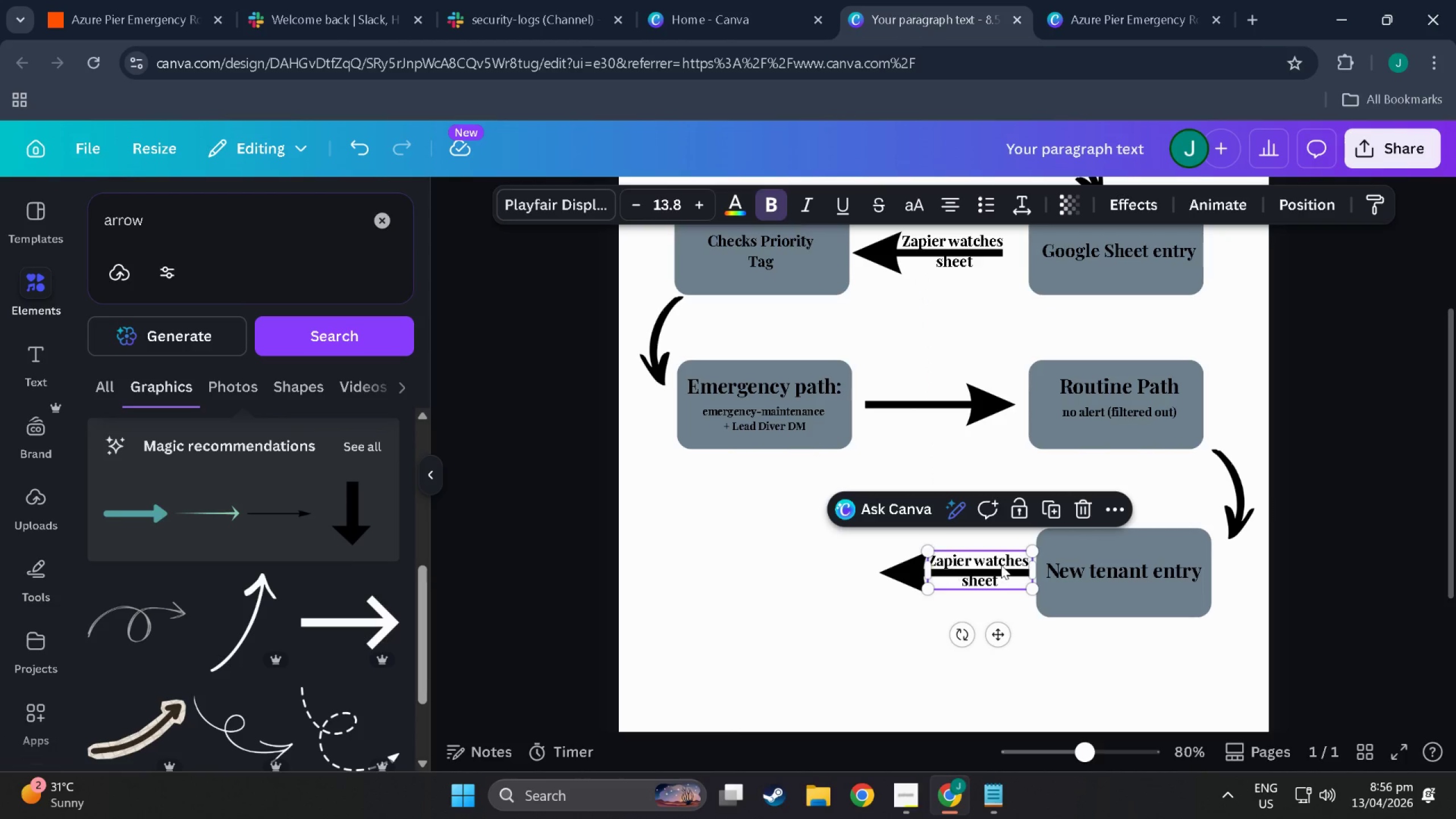 
left_click([1001, 565])
 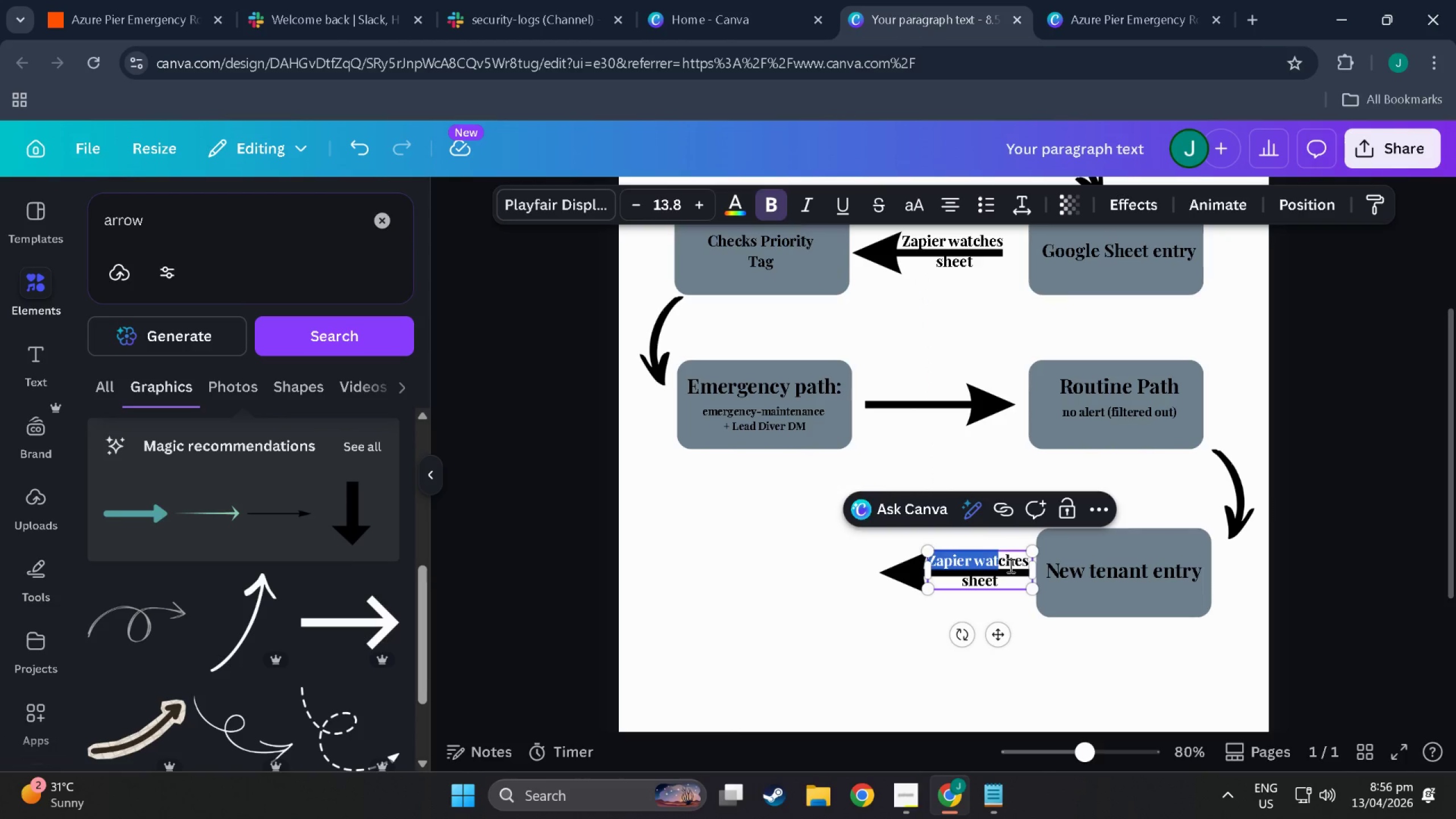 
double_click([1010, 565])
 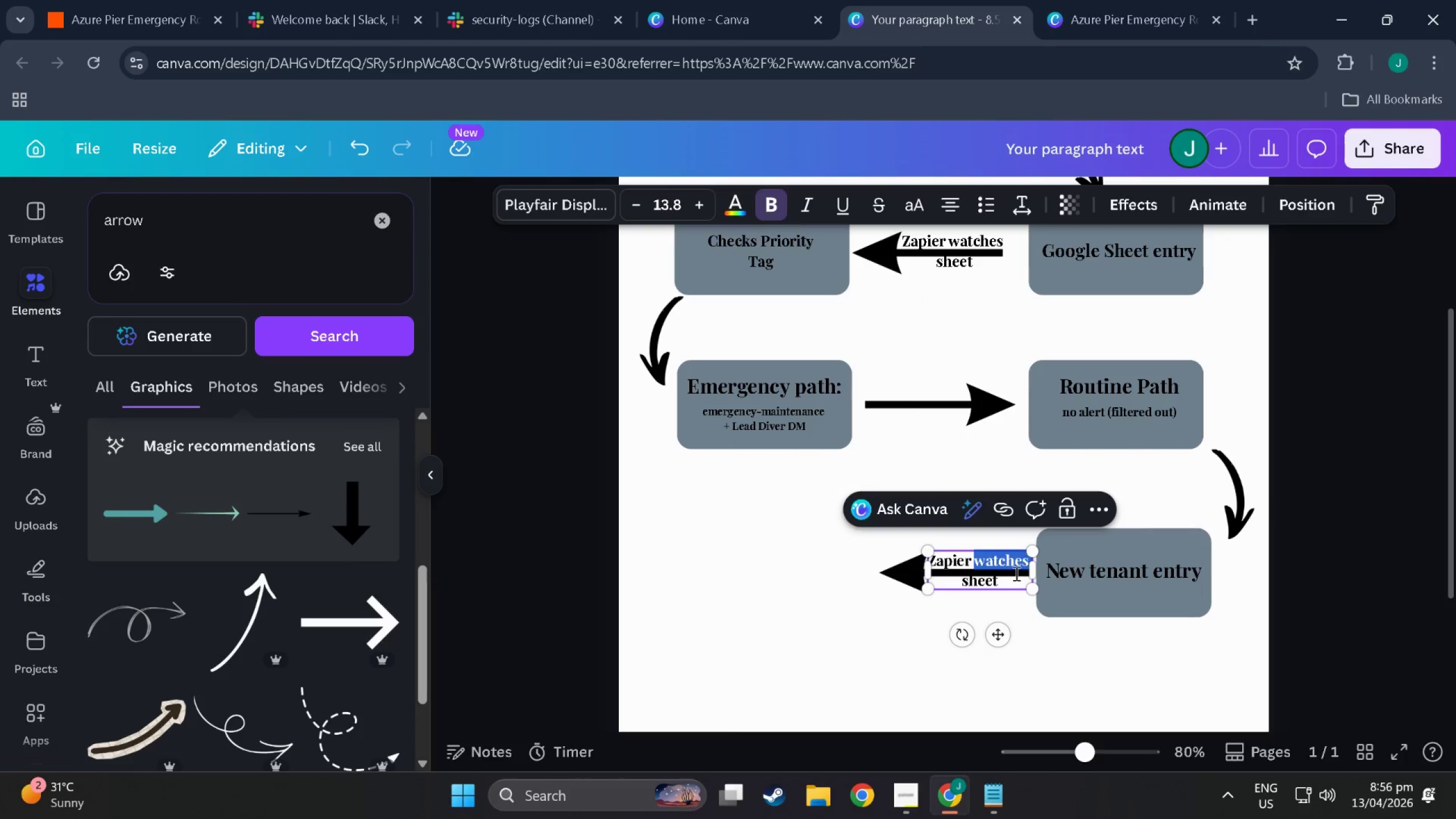 
triple_click([1015, 574])
 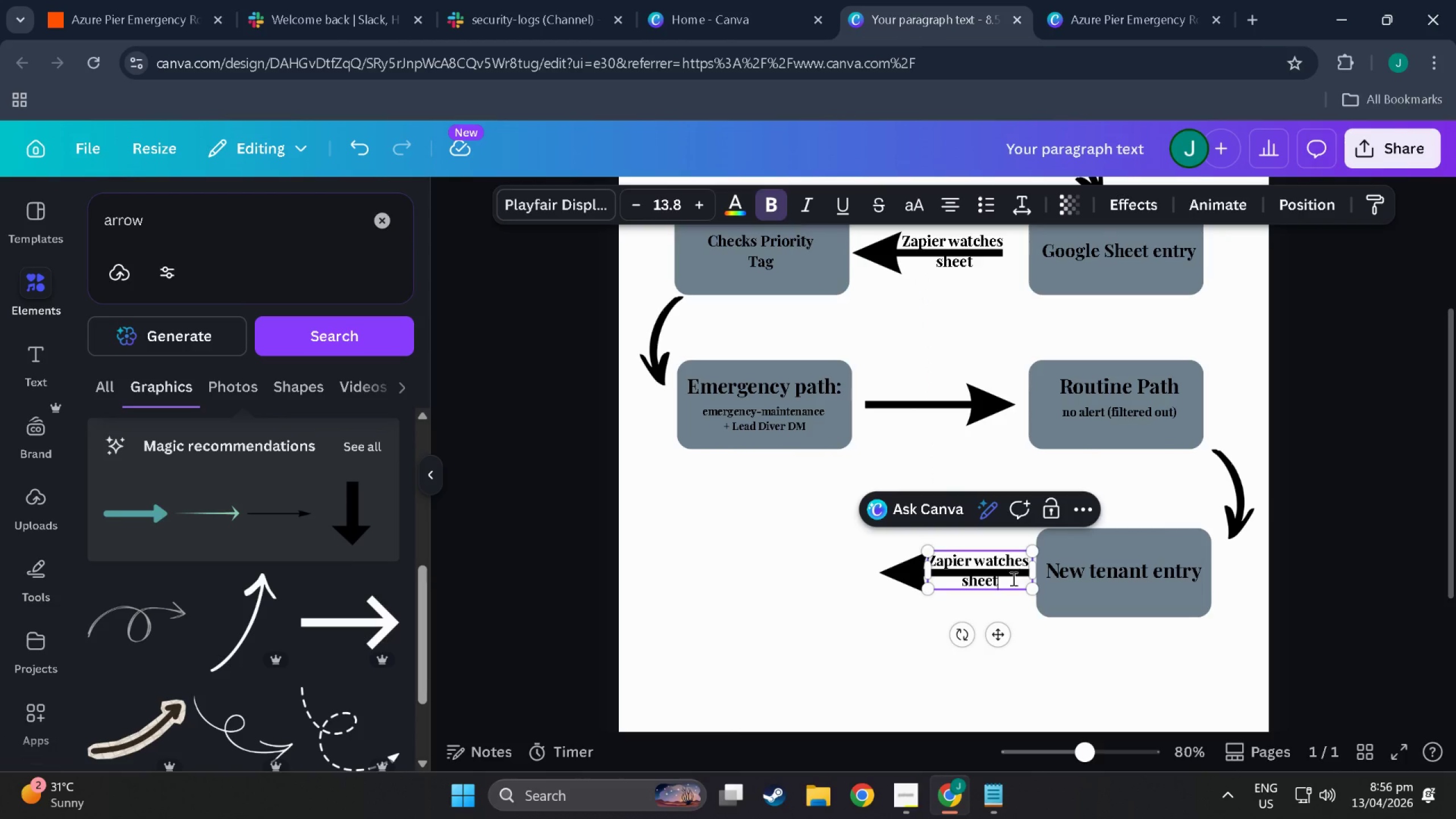 
left_click_drag(start_coordinate=[1012, 578], to_coordinate=[923, 557])
 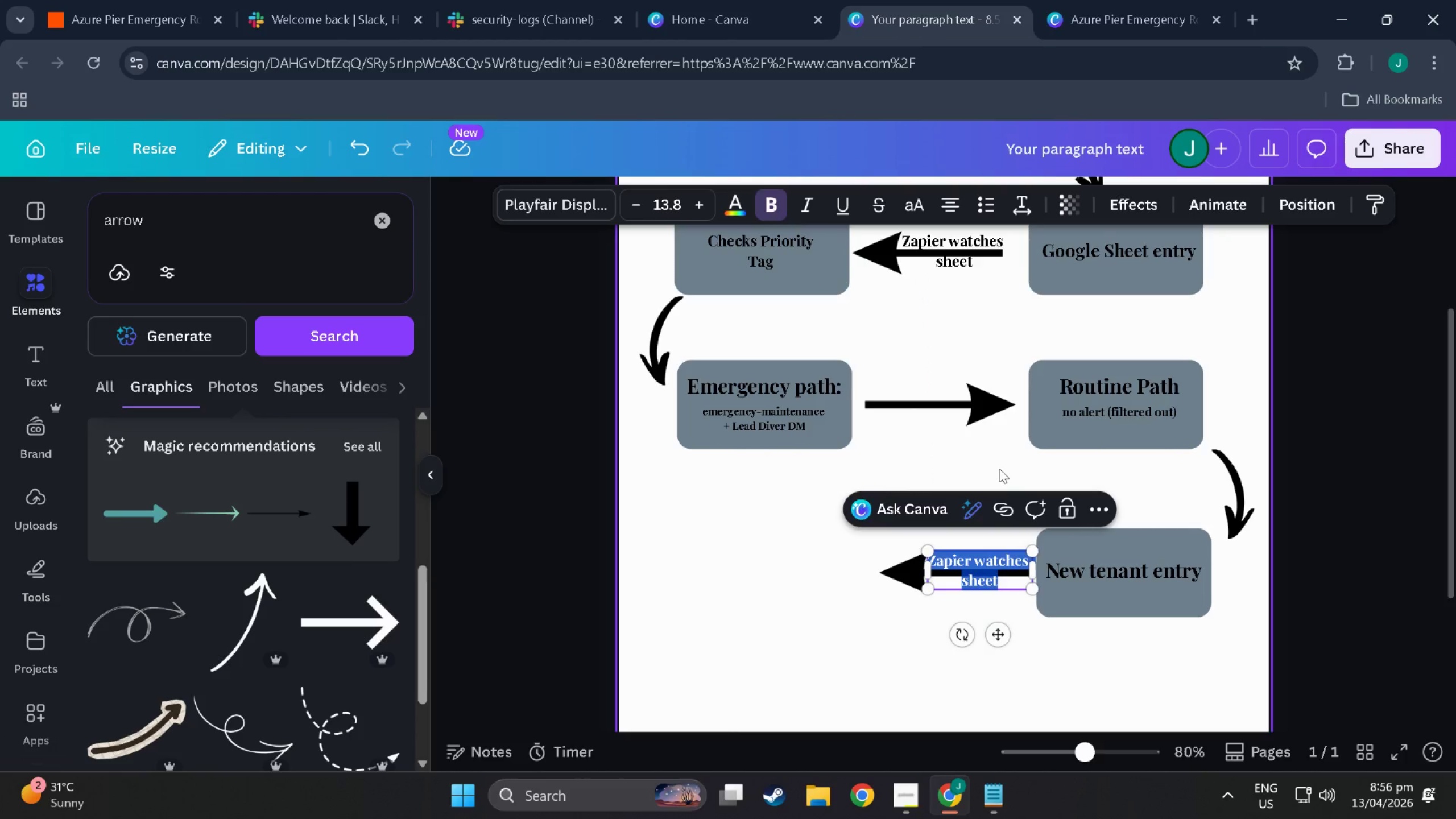 
wait(5.94)
 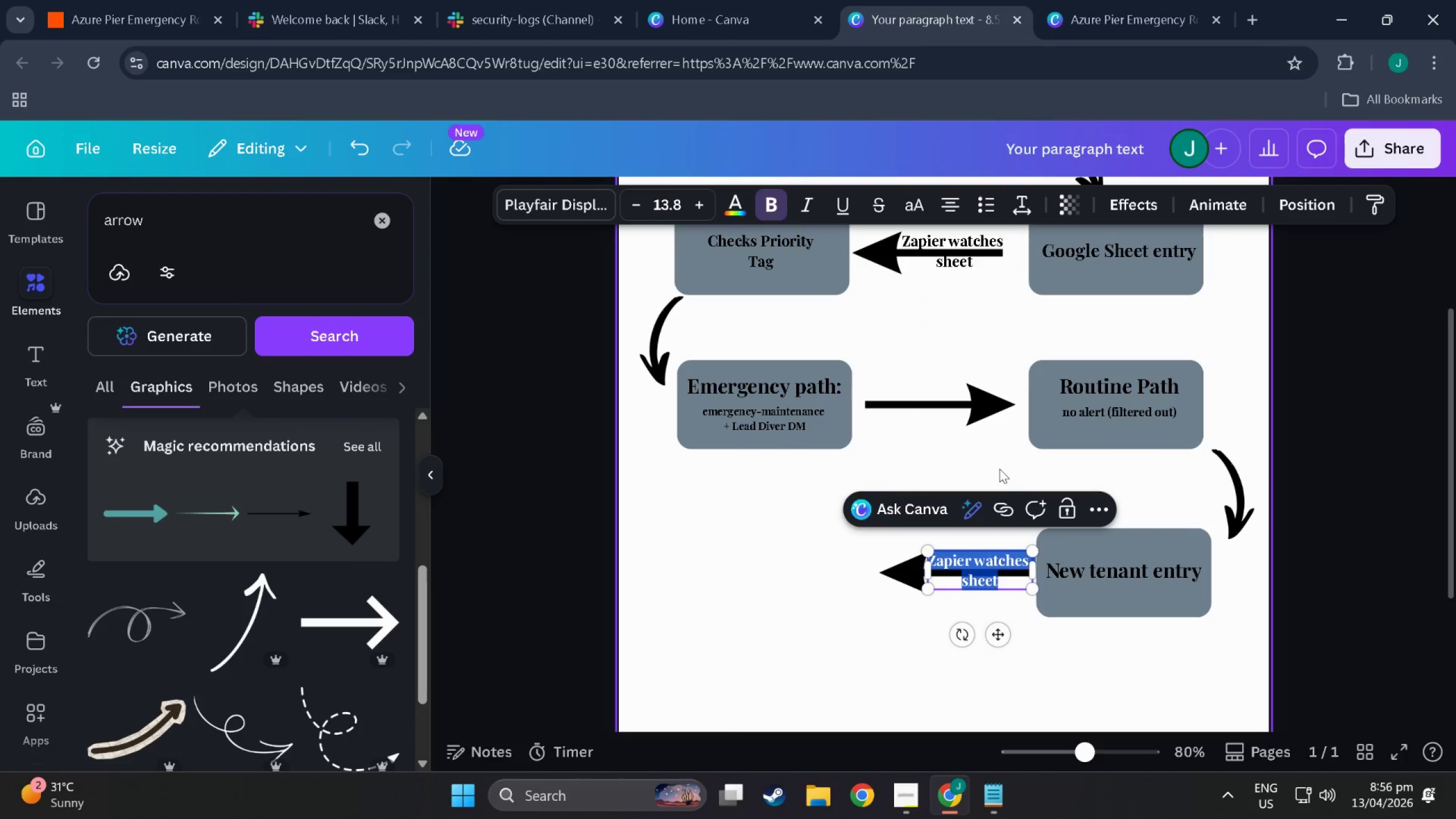 
type(onboardom)
key(Backspace)
type(ng)
key(Backspace)
key(Backspace)
key(Backspace)
type(ing flow)
 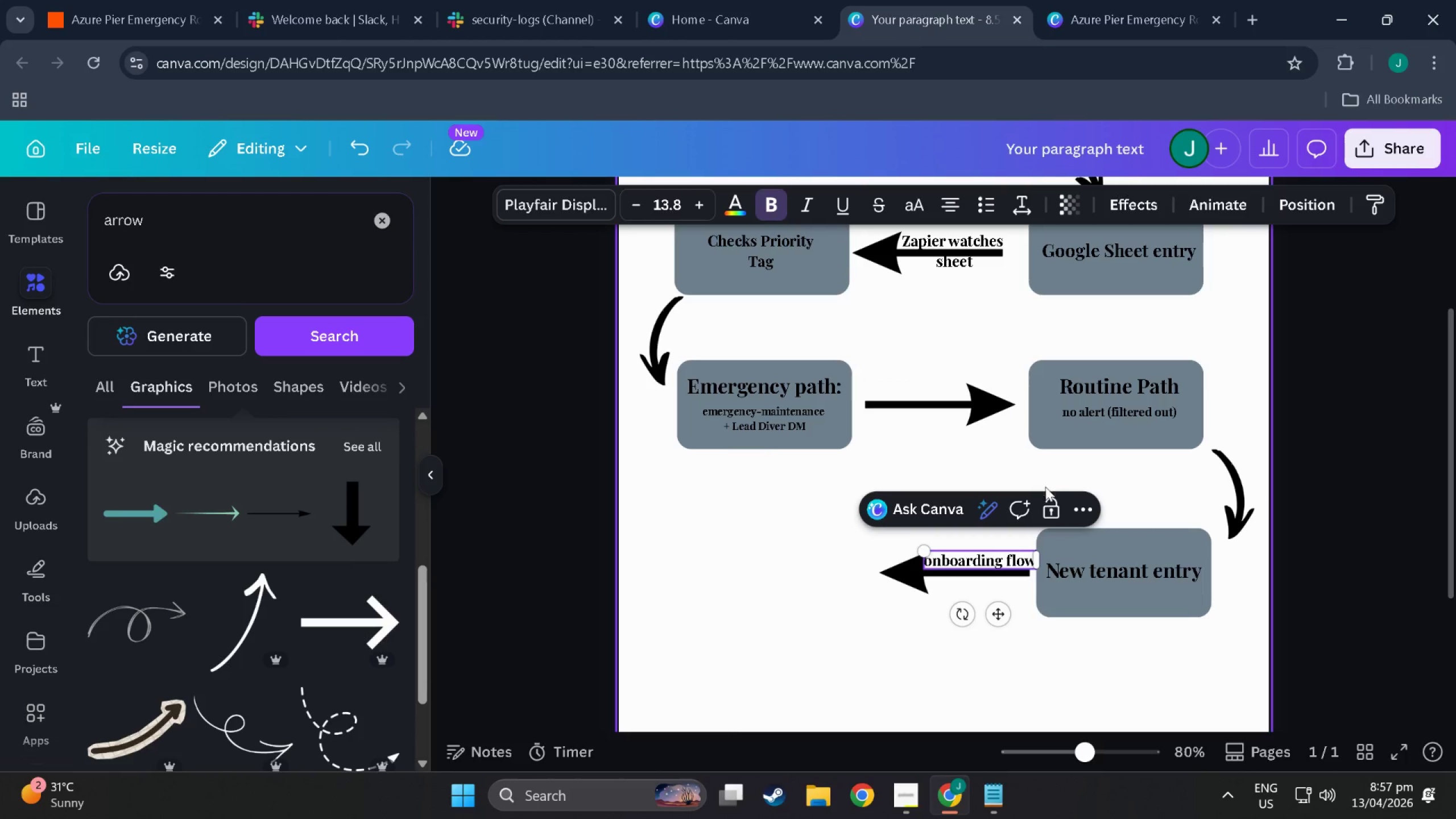 
double_click([1004, 564])
 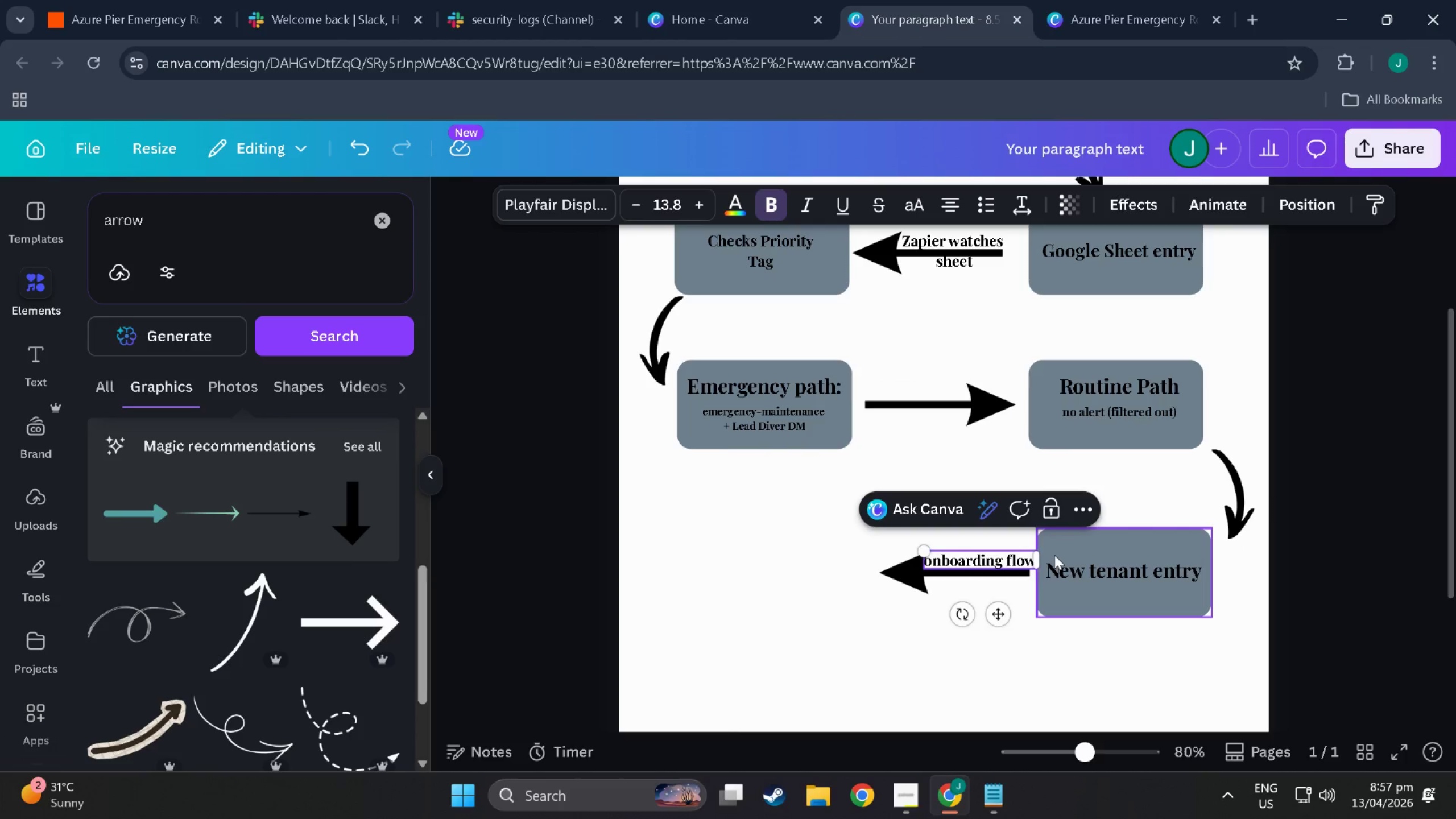 
key(NumpadEnter)
 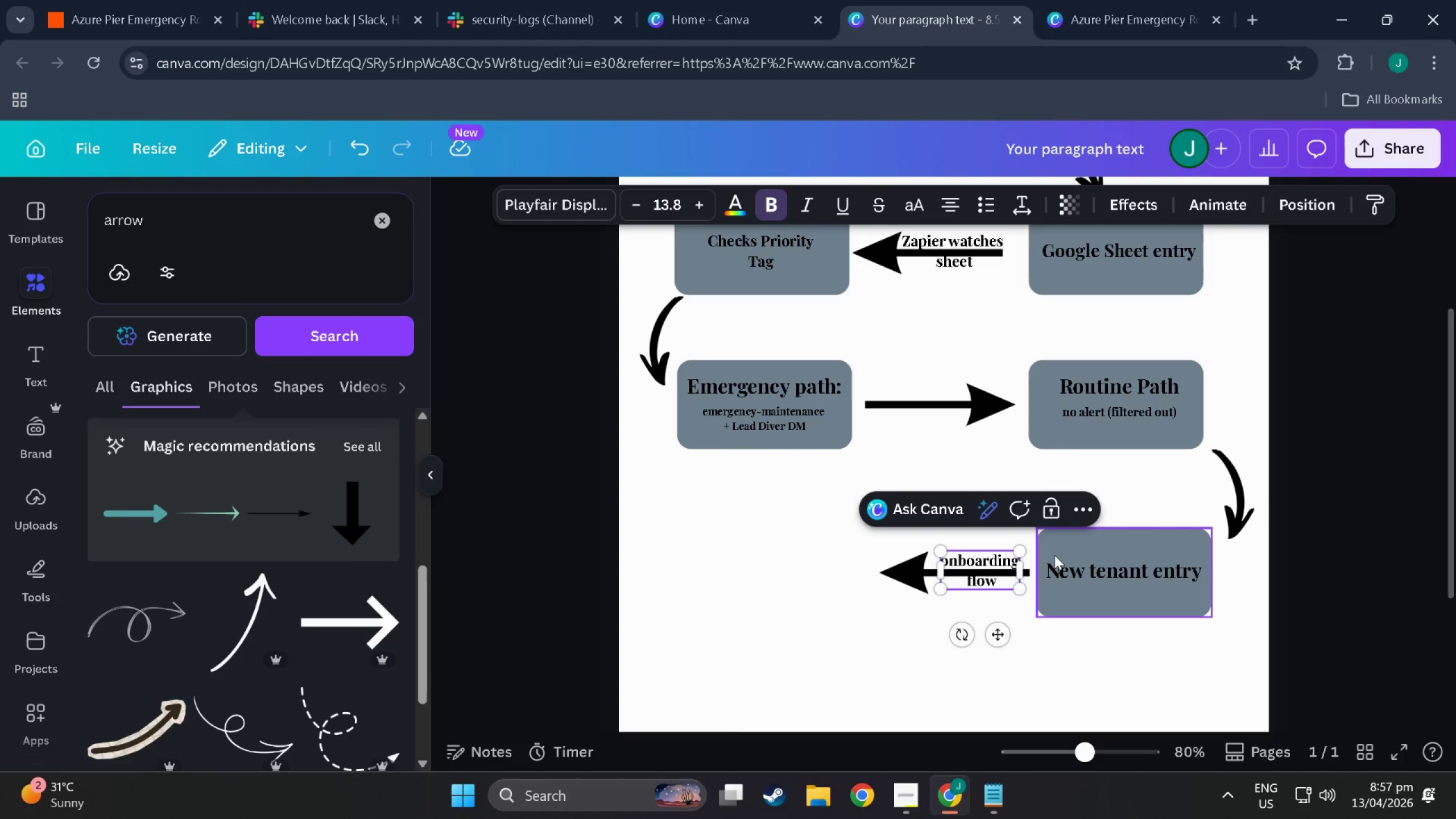 
key(ArrowRight)
 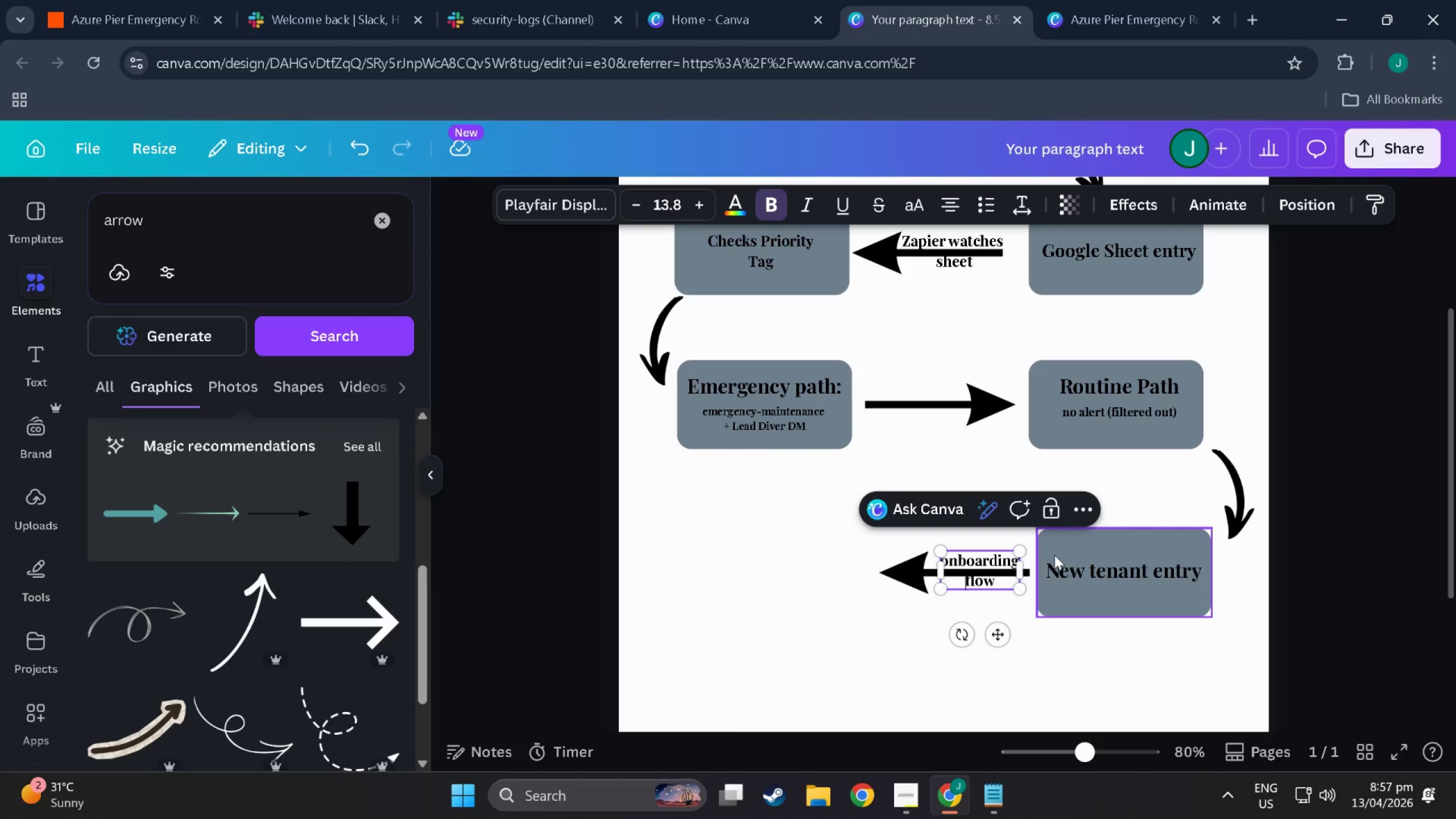 
key(Backspace)
 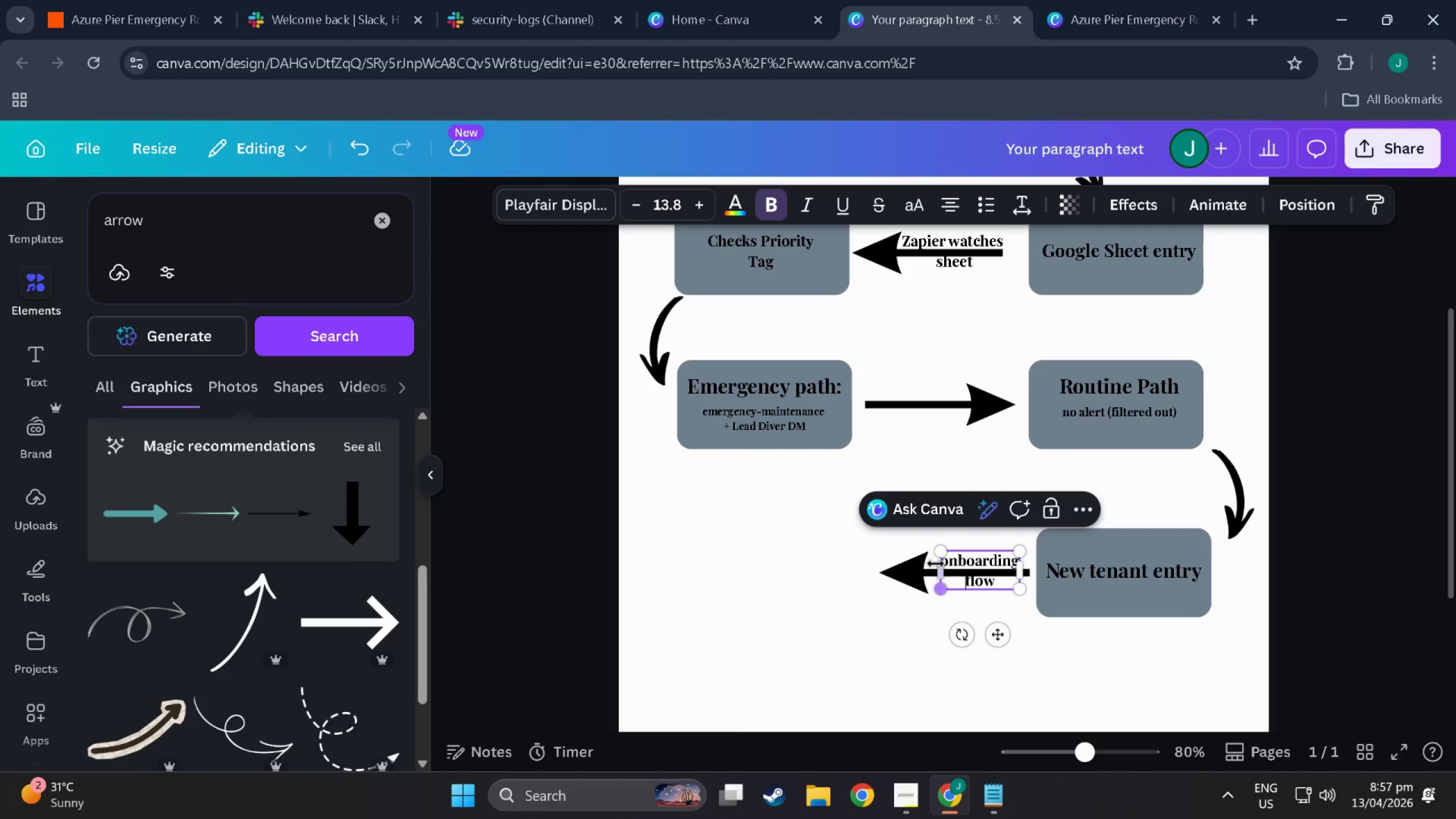 
left_click_drag(start_coordinate=[941, 549], to_coordinate=[926, 544])
 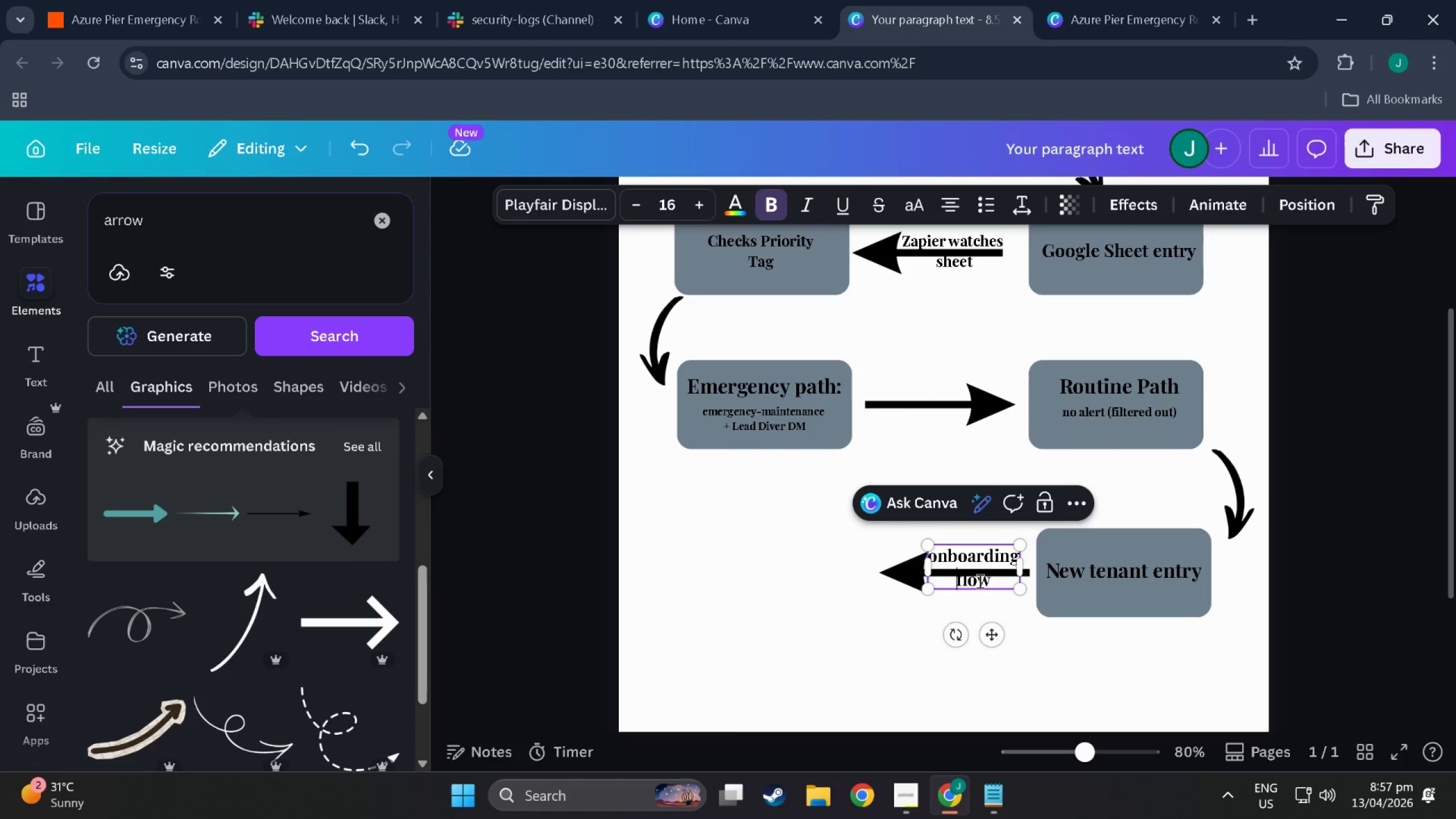 
left_click_drag(start_coordinate=[979, 581], to_coordinate=[984, 587])
 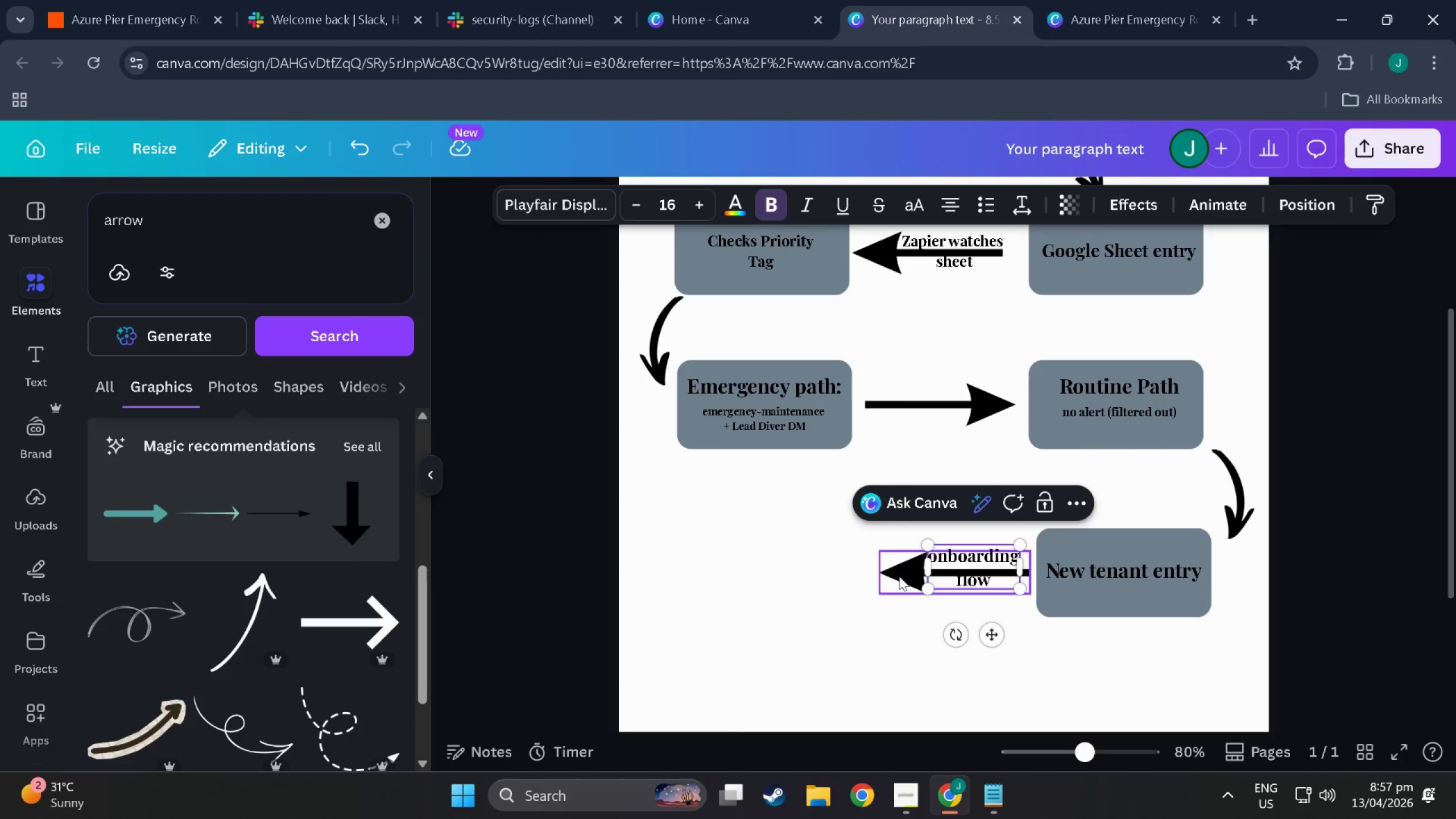 
left_click([899, 576])
 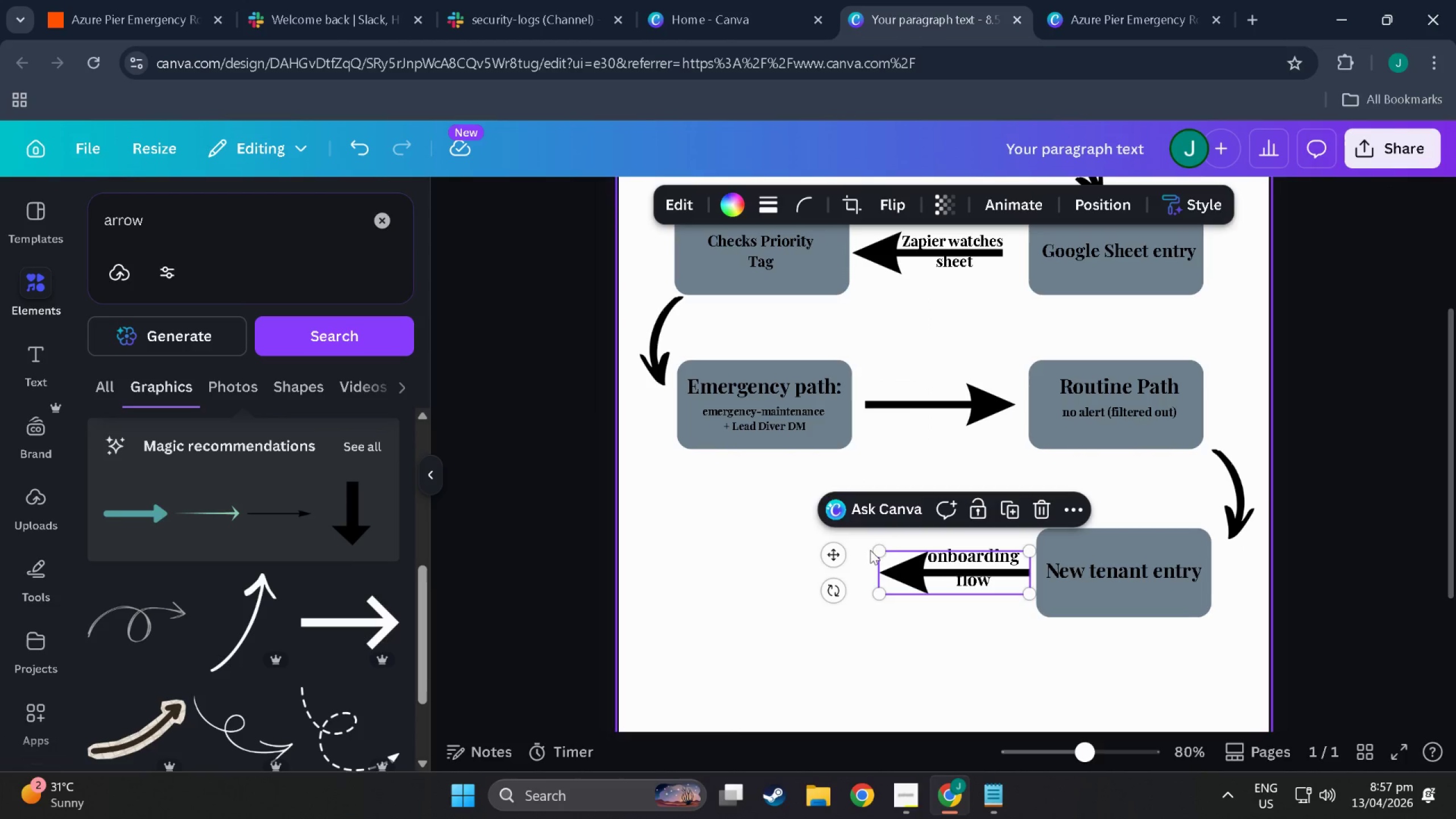 
left_click_drag(start_coordinate=[877, 551], to_coordinate=[814, 541])
 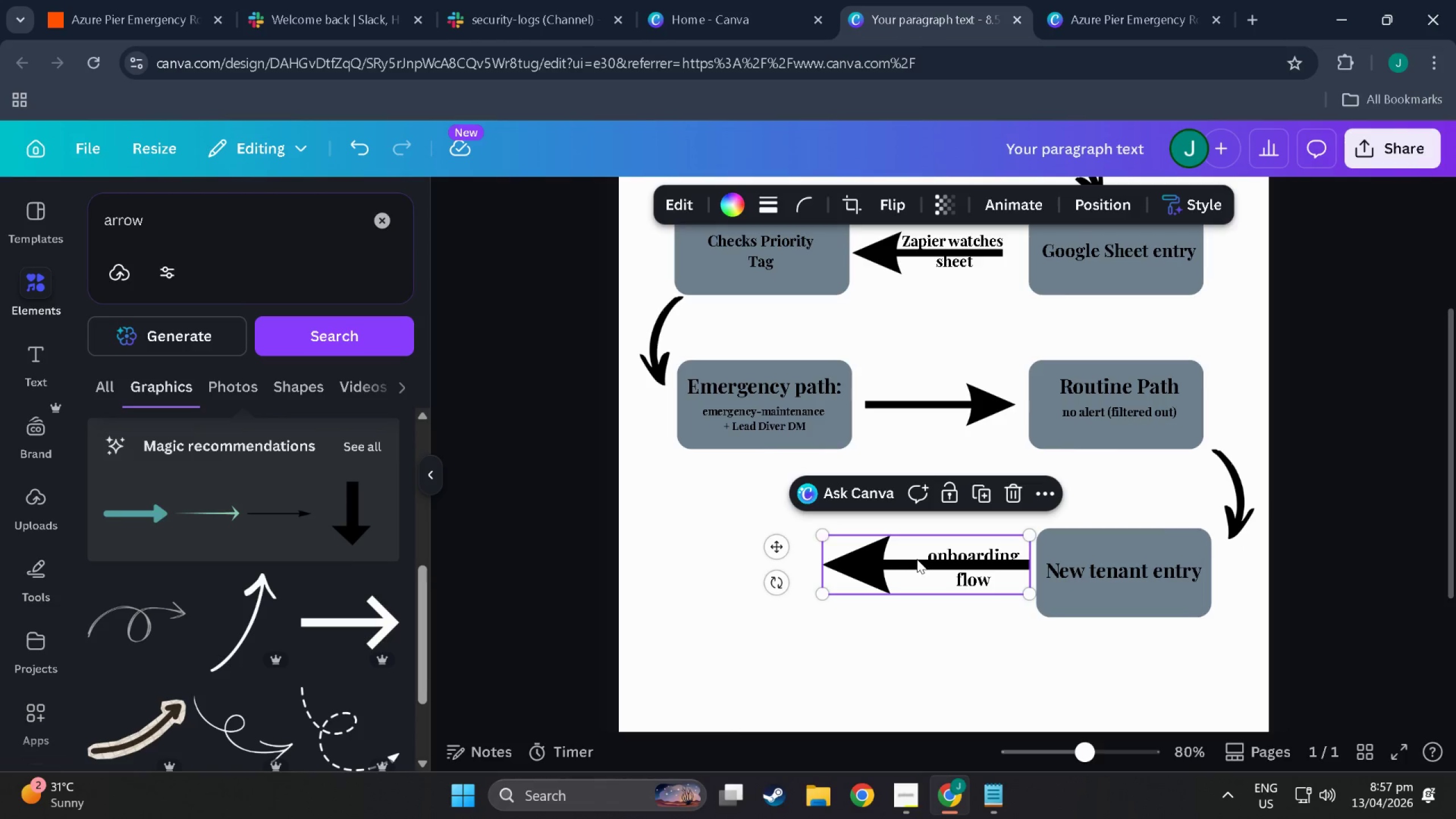 
left_click_drag(start_coordinate=[917, 559], to_coordinate=[916, 564])
 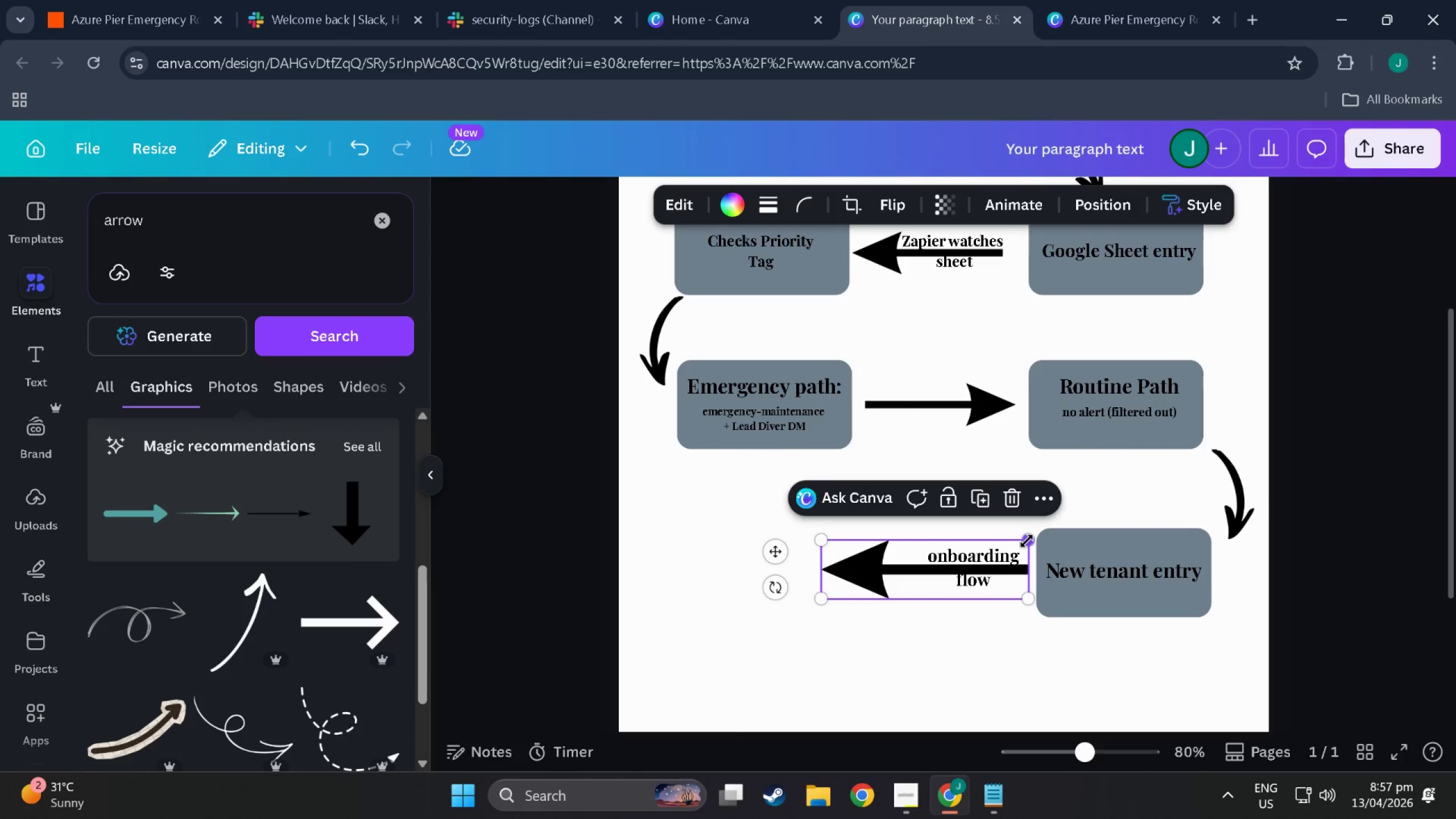 
left_click_drag(start_coordinate=[1028, 541], to_coordinate=[959, 563])
 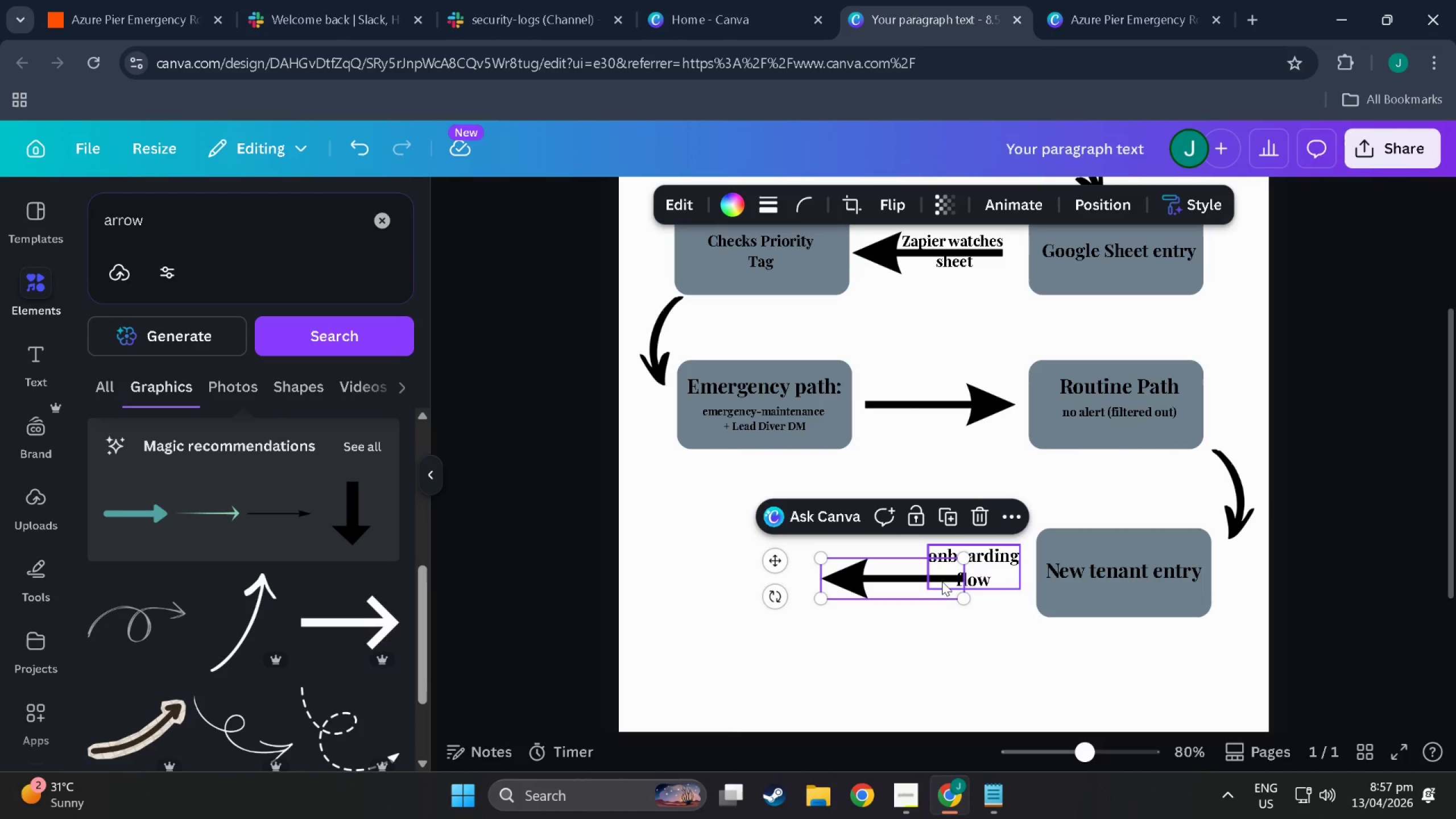 
left_click_drag(start_coordinate=[938, 580], to_coordinate=[980, 572])
 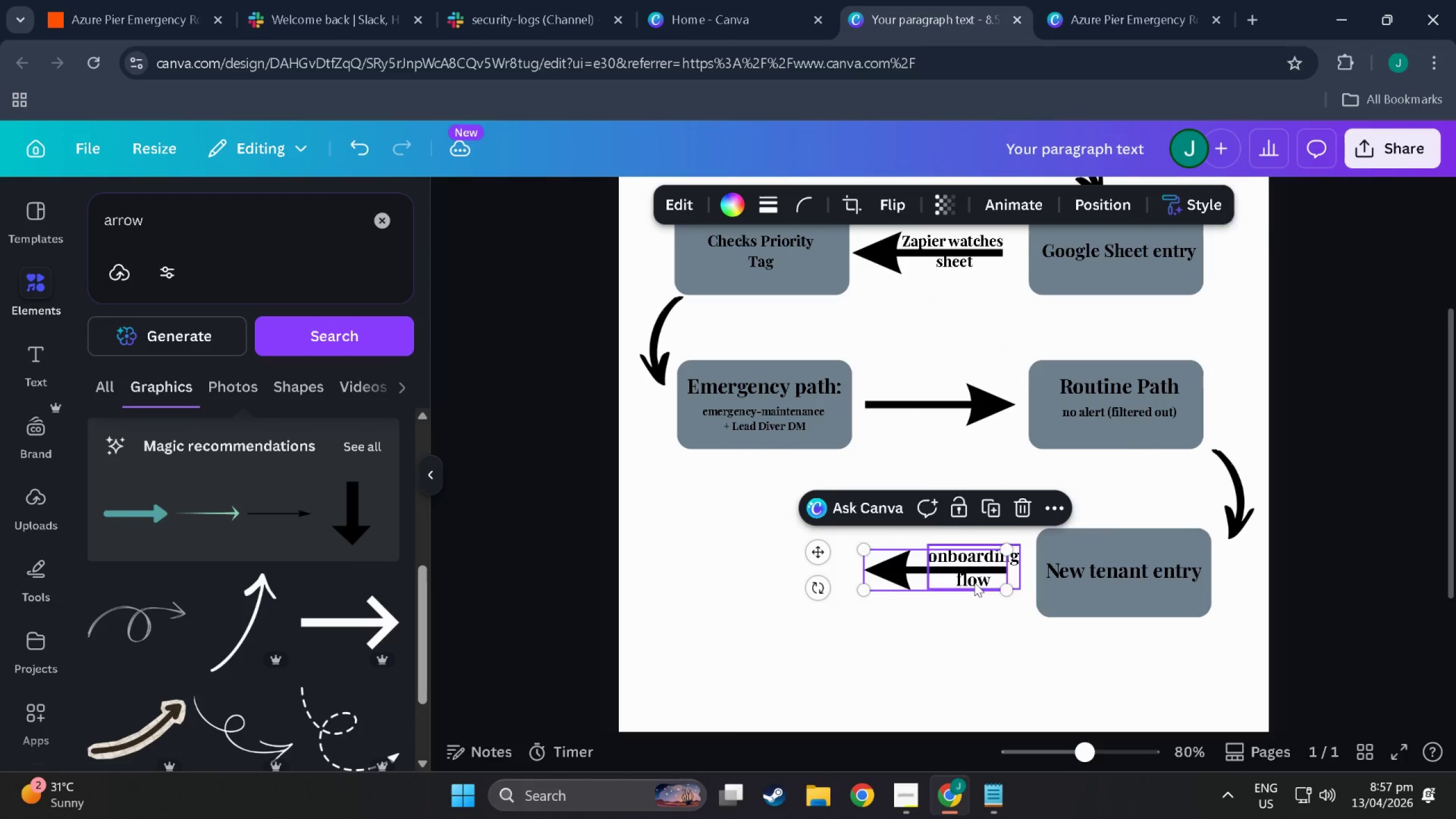 
left_click([974, 582])
 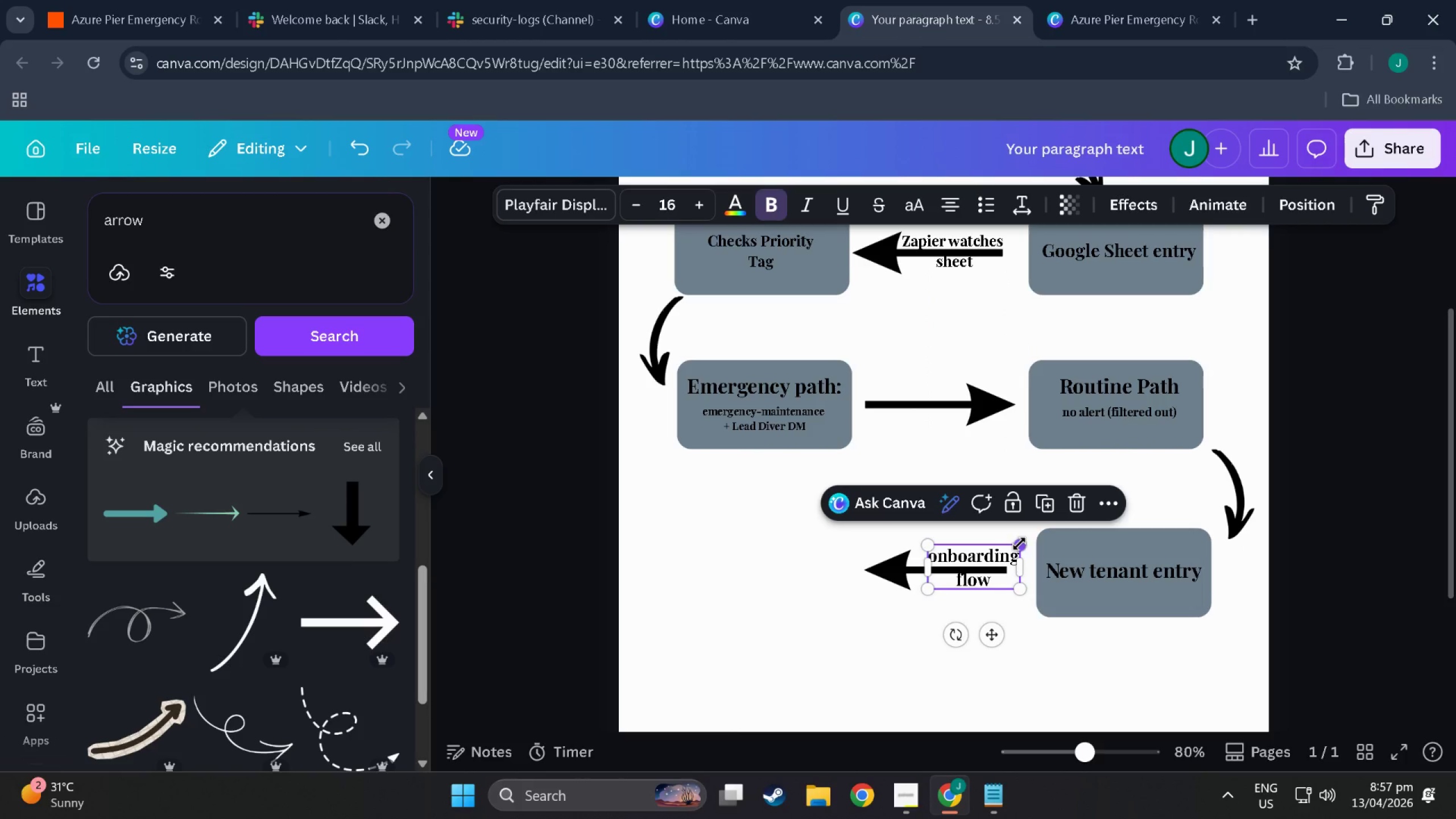 
left_click_drag(start_coordinate=[1019, 544], to_coordinate=[1028, 530])
 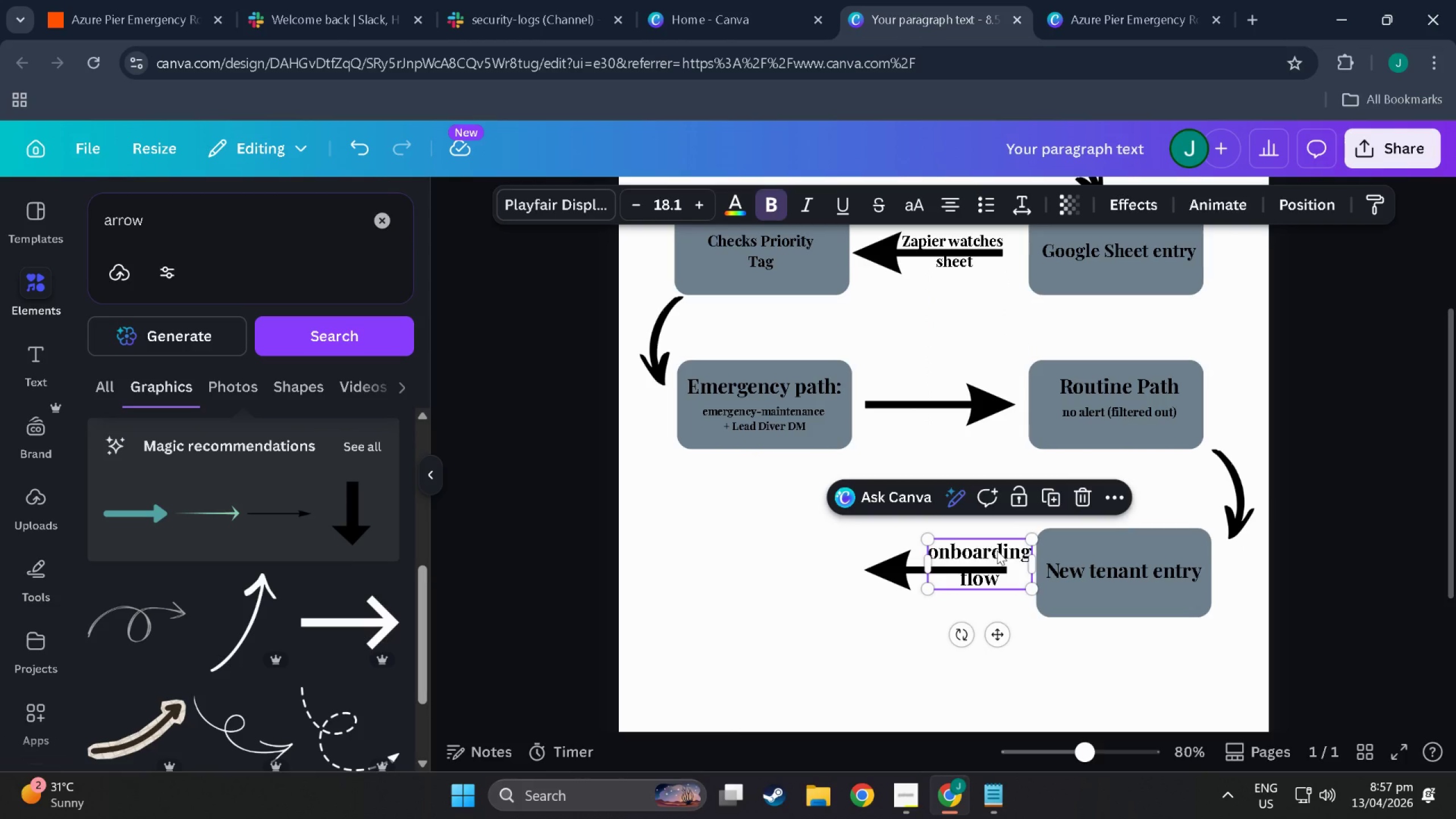 
left_click_drag(start_coordinate=[997, 551], to_coordinate=[985, 556])
 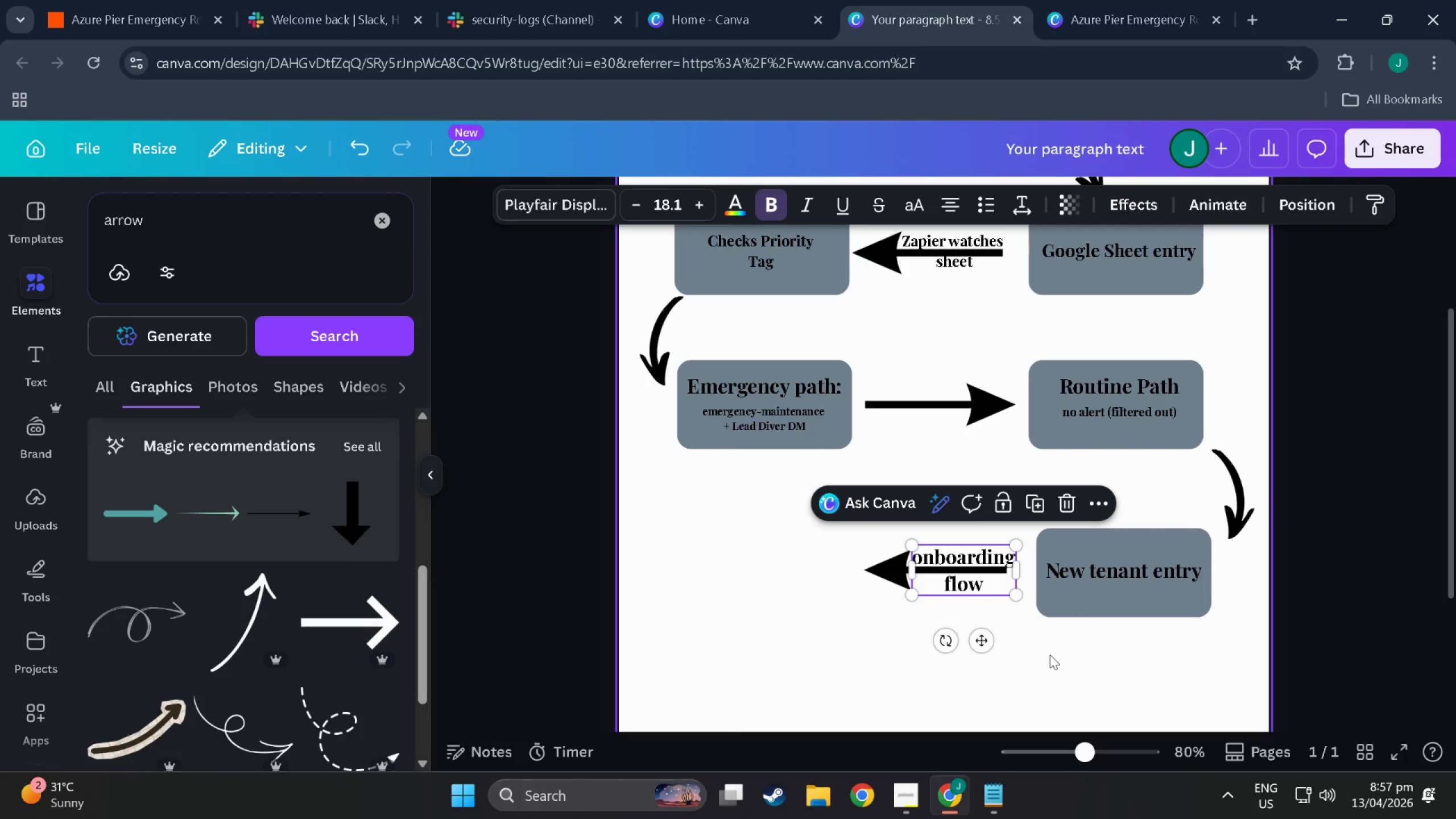 
left_click([1050, 655])
 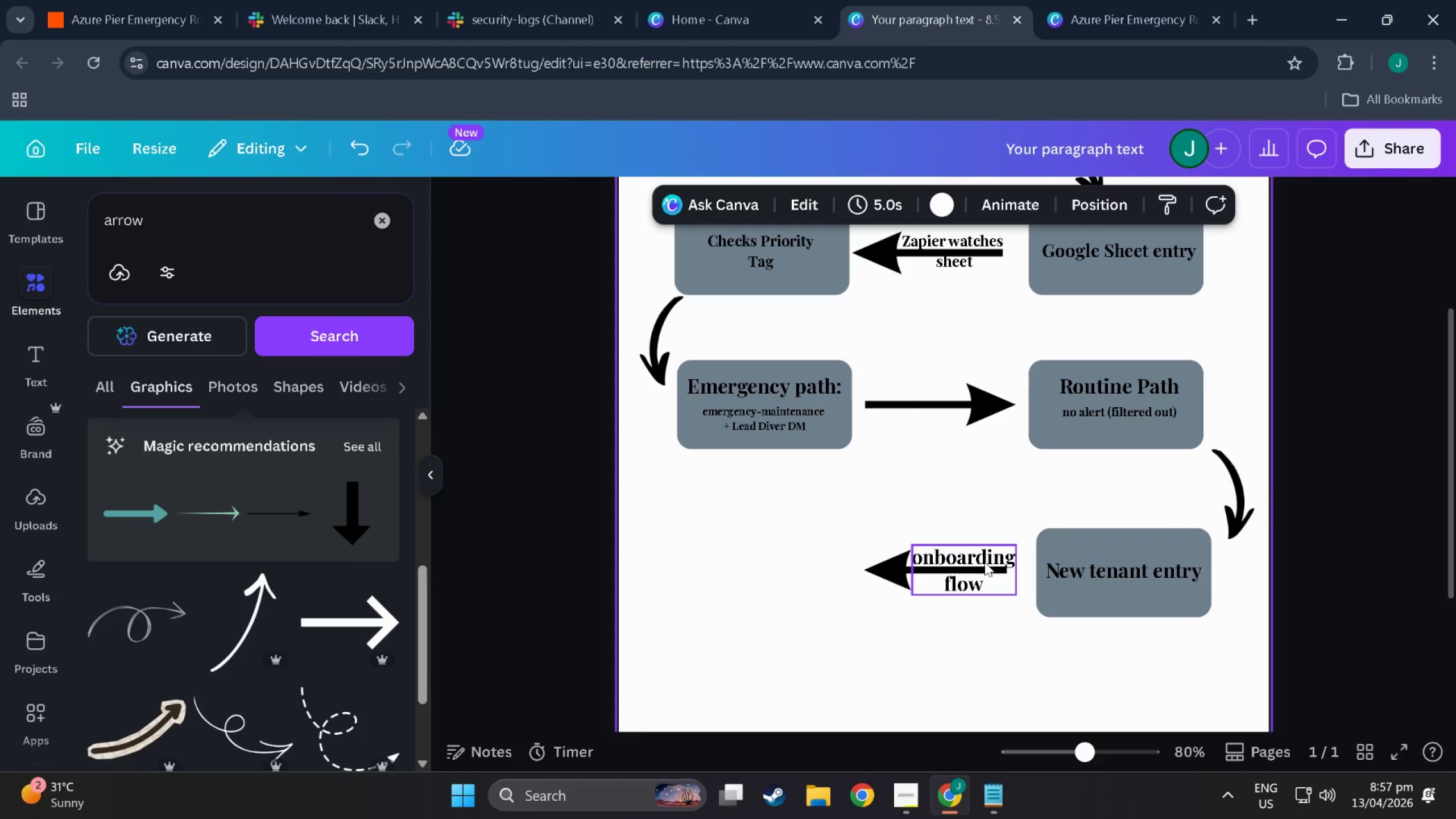 
left_click_drag(start_coordinate=[992, 560], to_coordinate=[989, 559])
 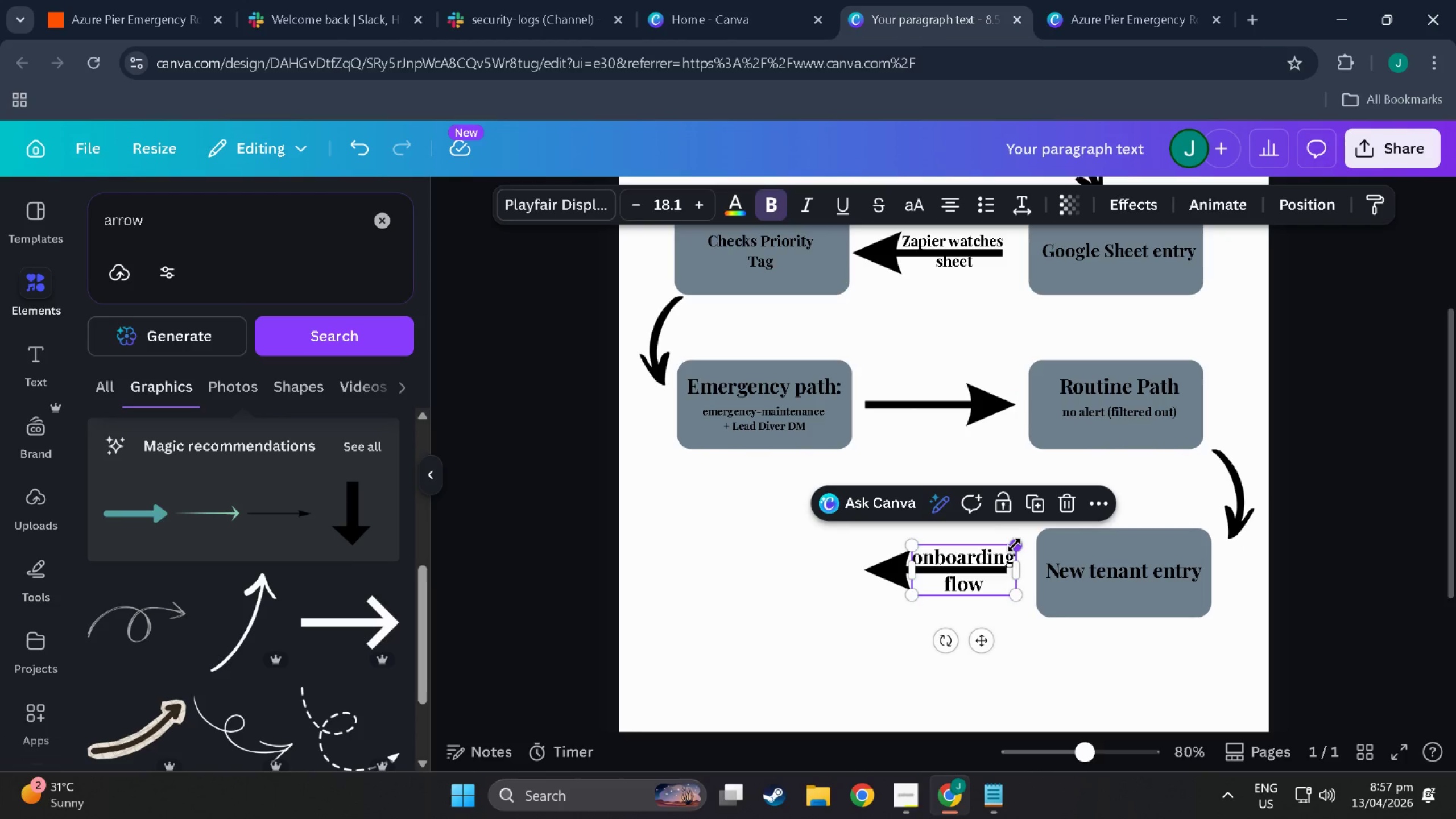 
left_click_drag(start_coordinate=[1014, 545], to_coordinate=[998, 547])
 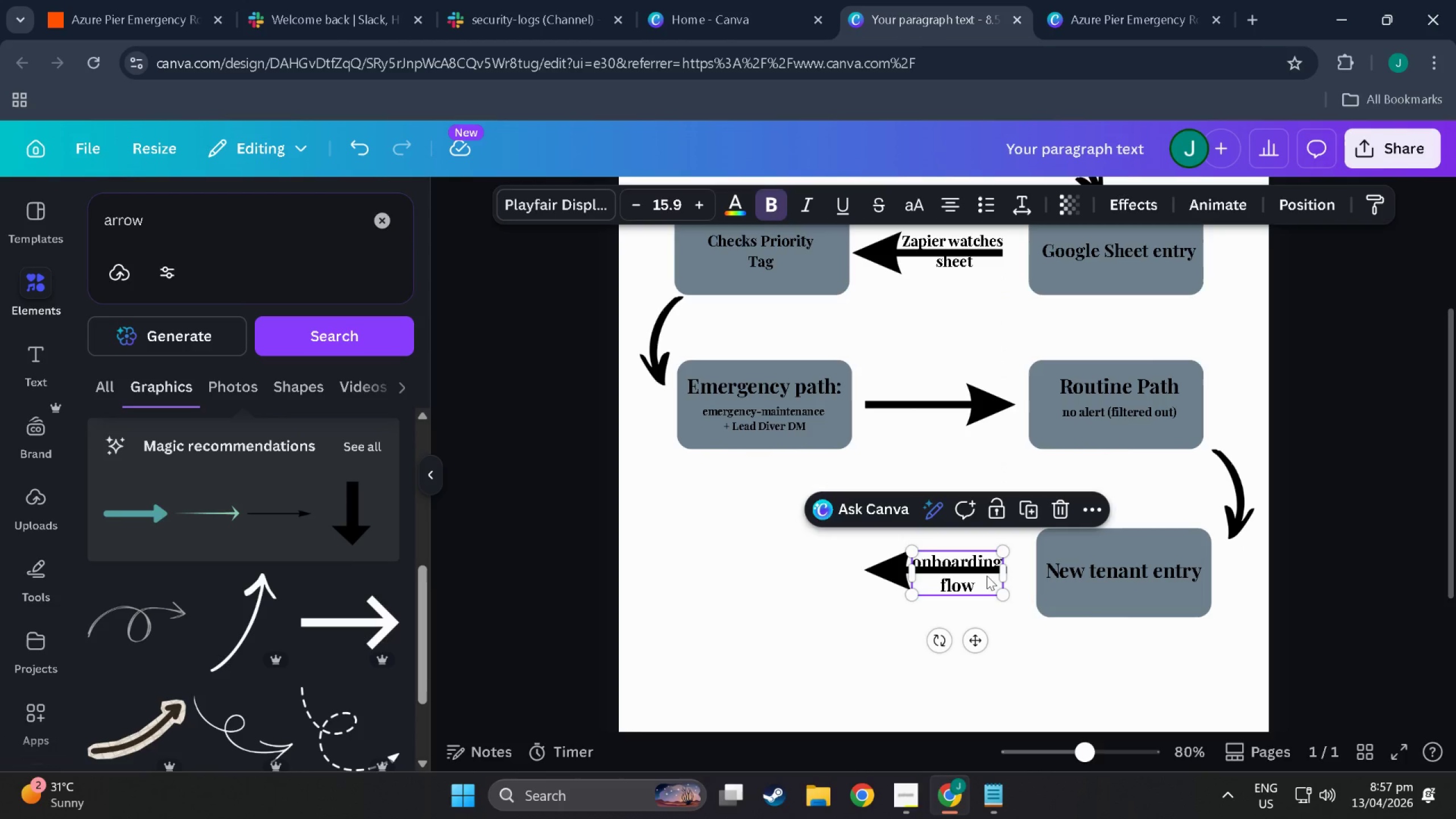 
left_click_drag(start_coordinate=[987, 576], to_coordinate=[988, 570])
 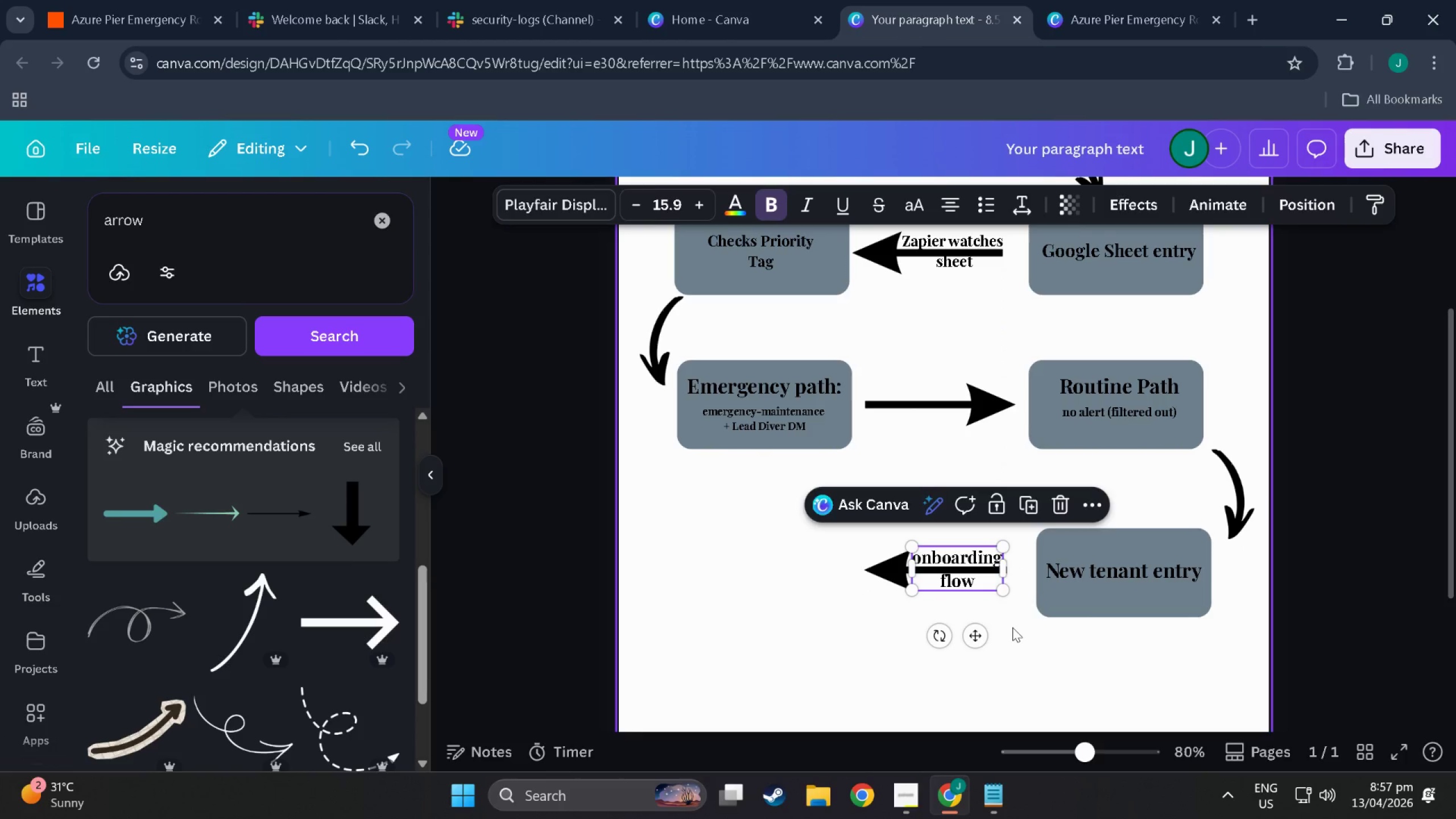 
left_click([1012, 627])
 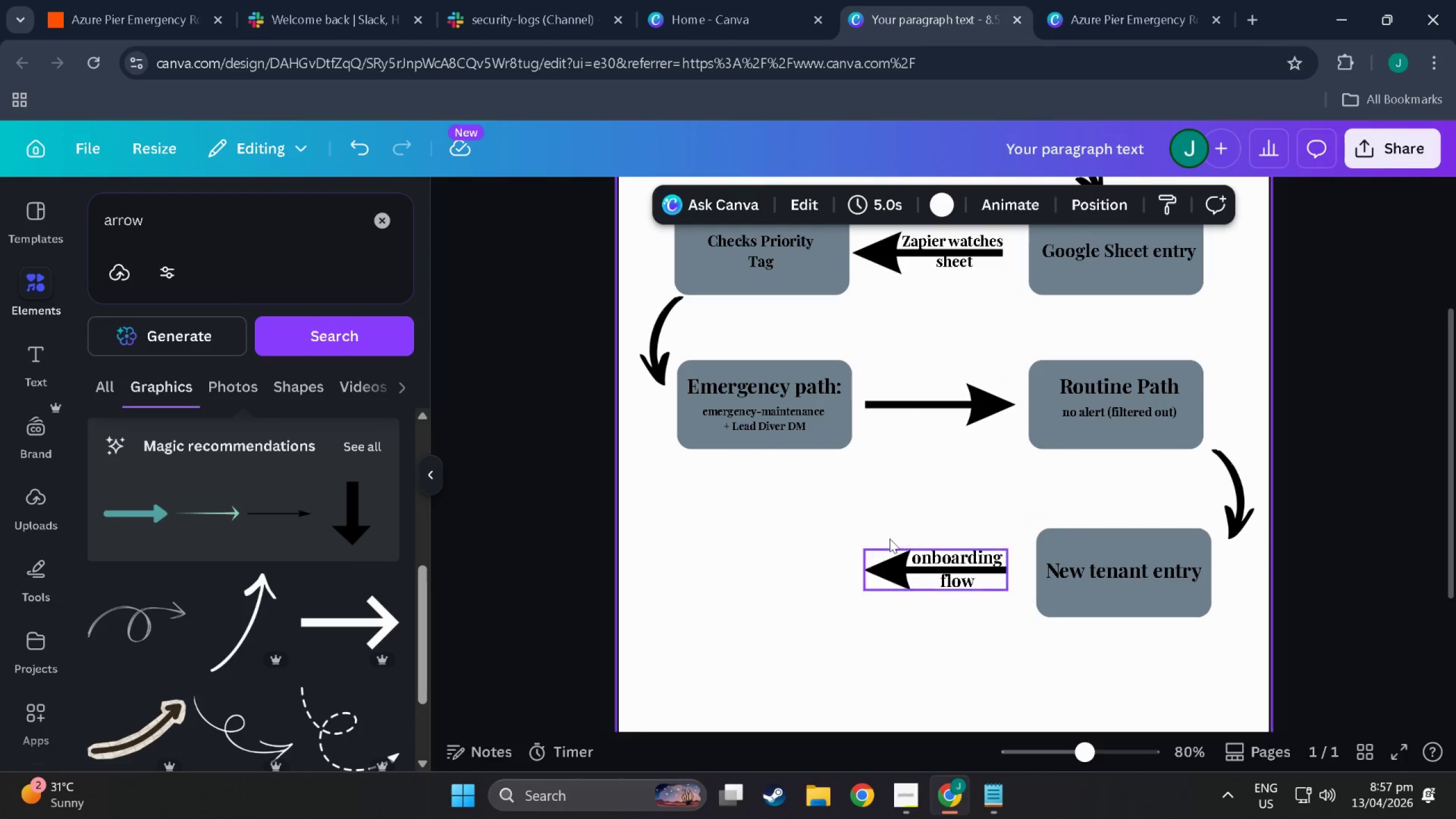 
scroll: coordinate [923, 547], scroll_direction: up, amount: 5.0
 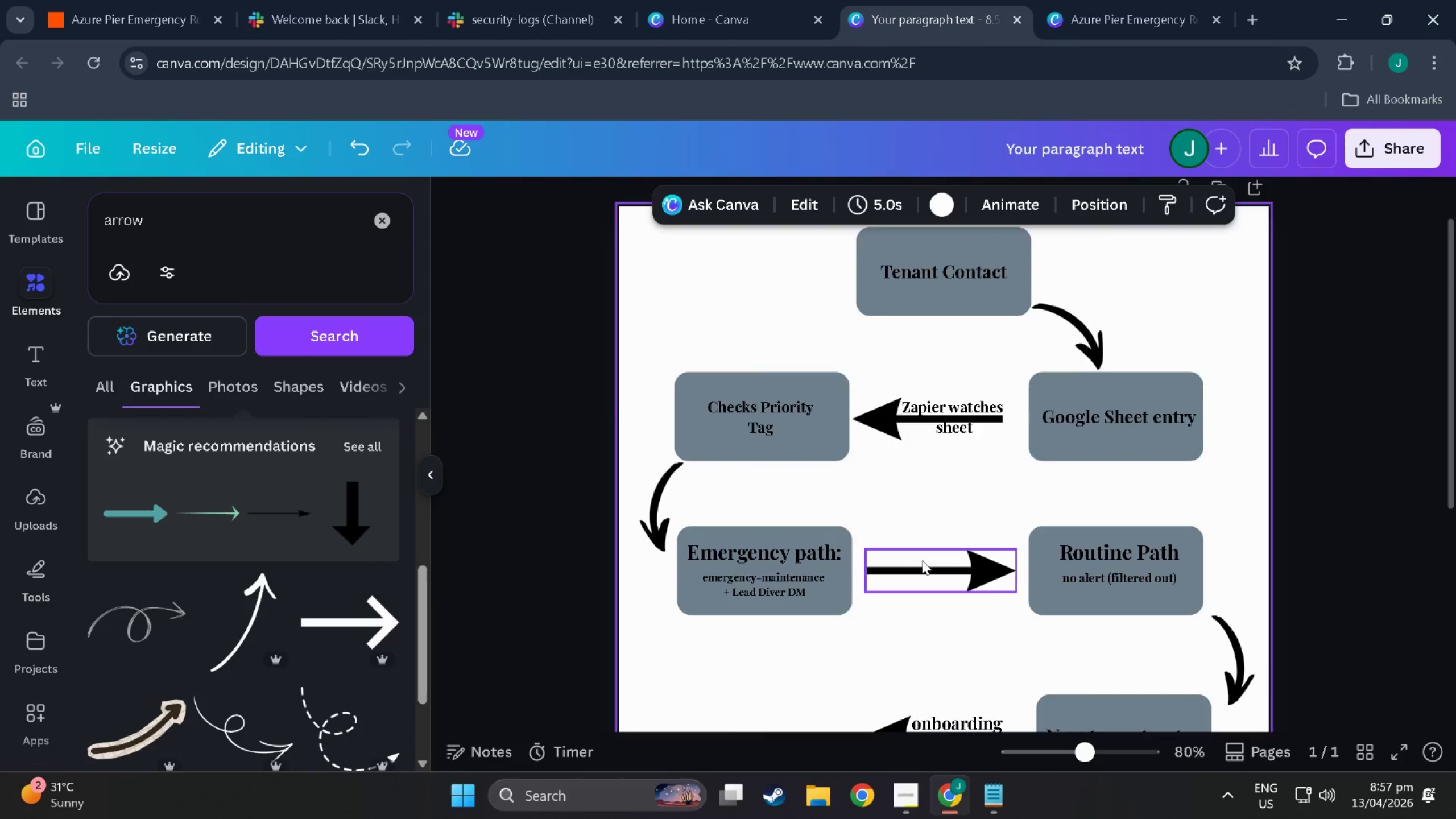 
scroll: coordinate [967, 591], scroll_direction: down, amount: 6.0
 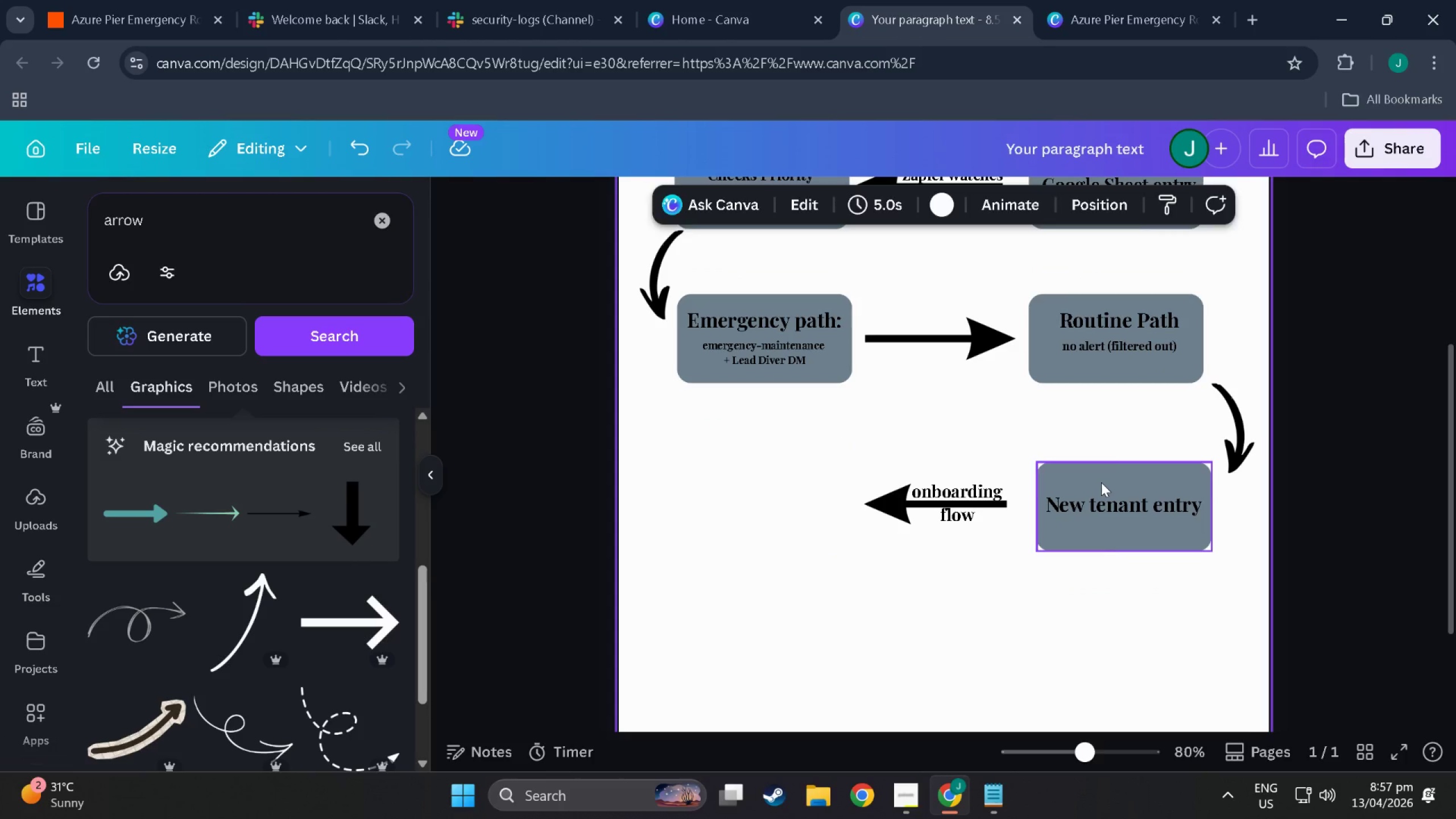 
left_click([1101, 482])
 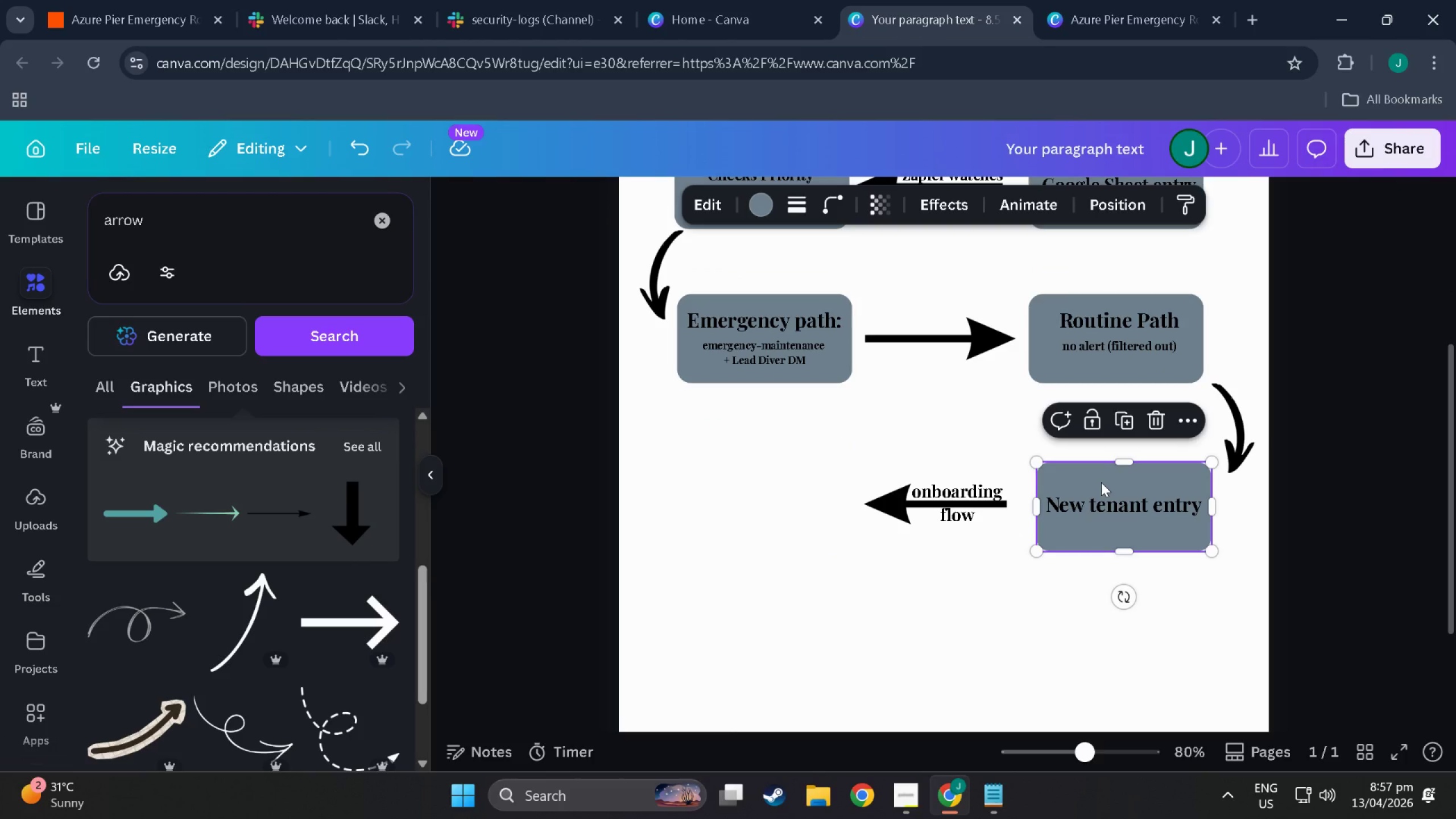 
key(Control+C)
 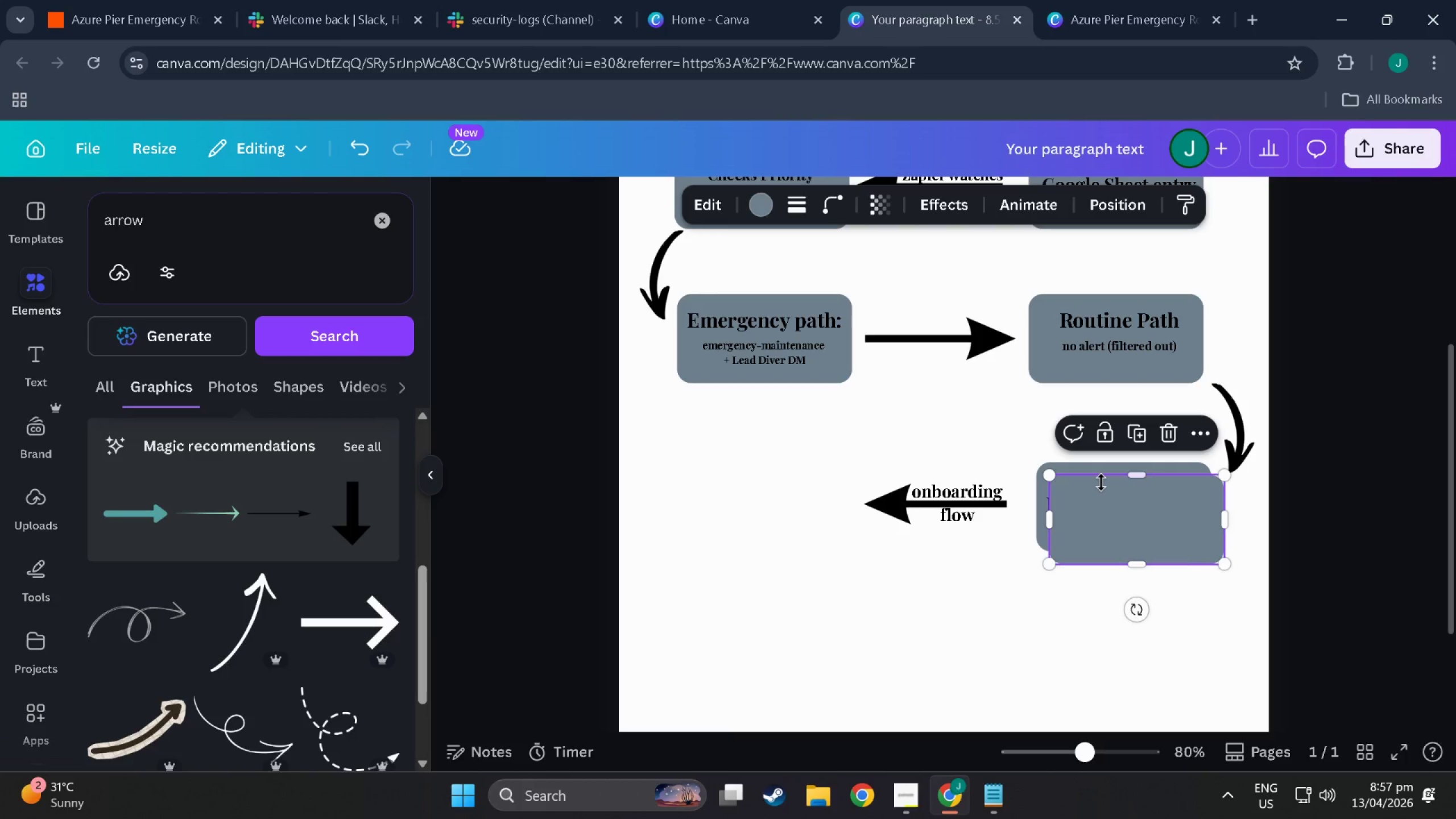 
key(Control+V)
 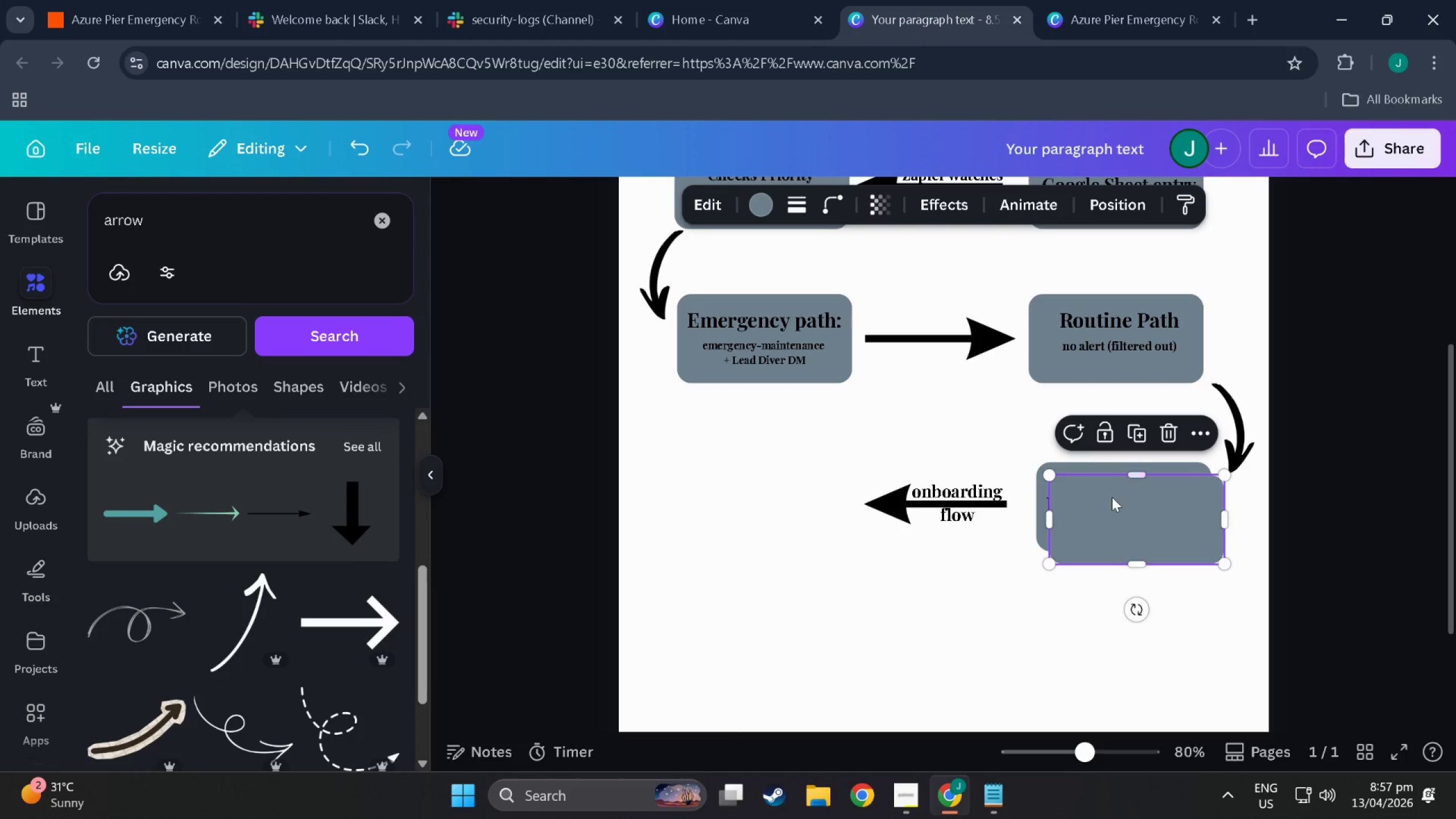 
left_click_drag(start_coordinate=[1110, 504], to_coordinate=[739, 487])
 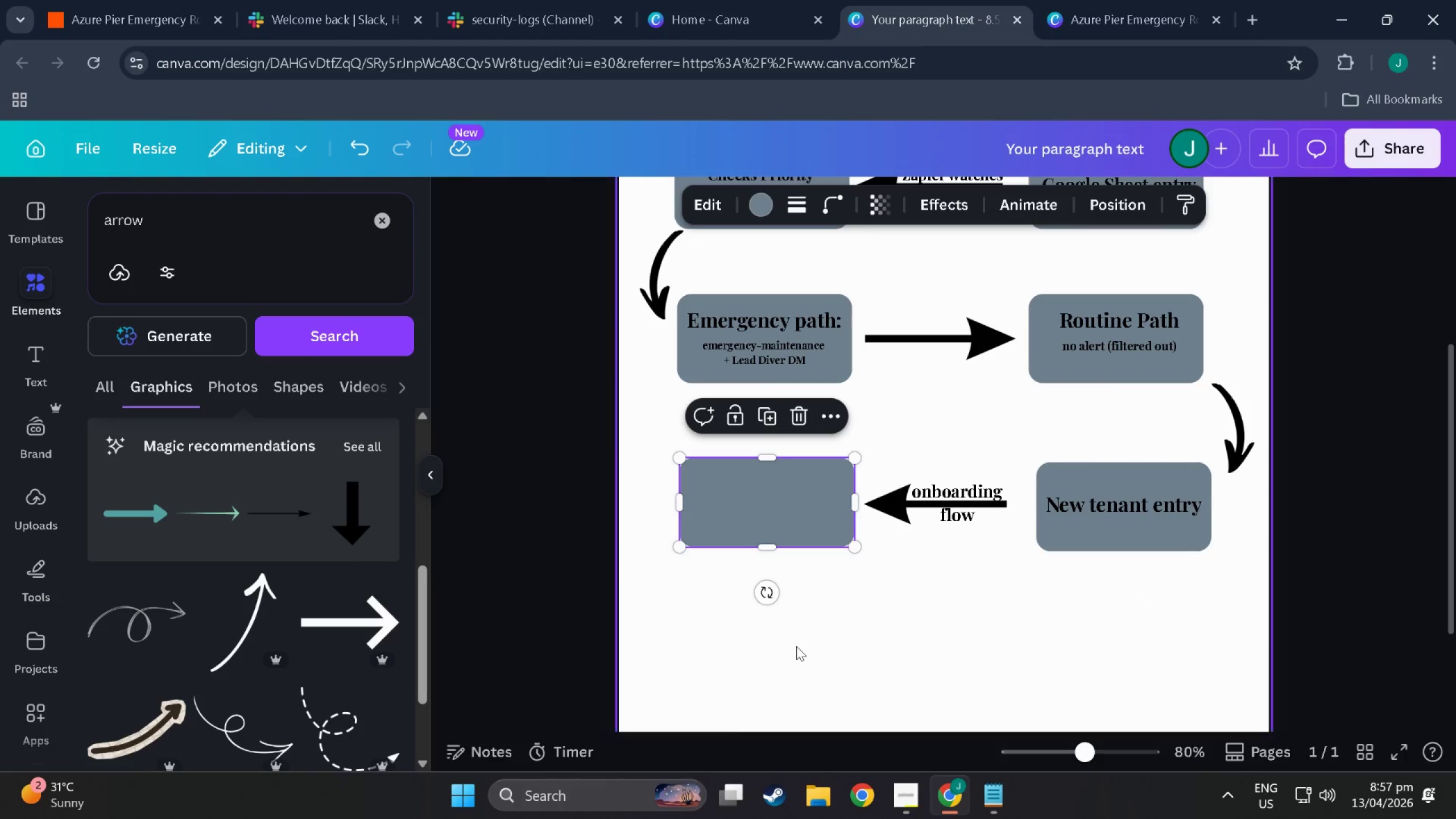 
left_click([796, 646])
 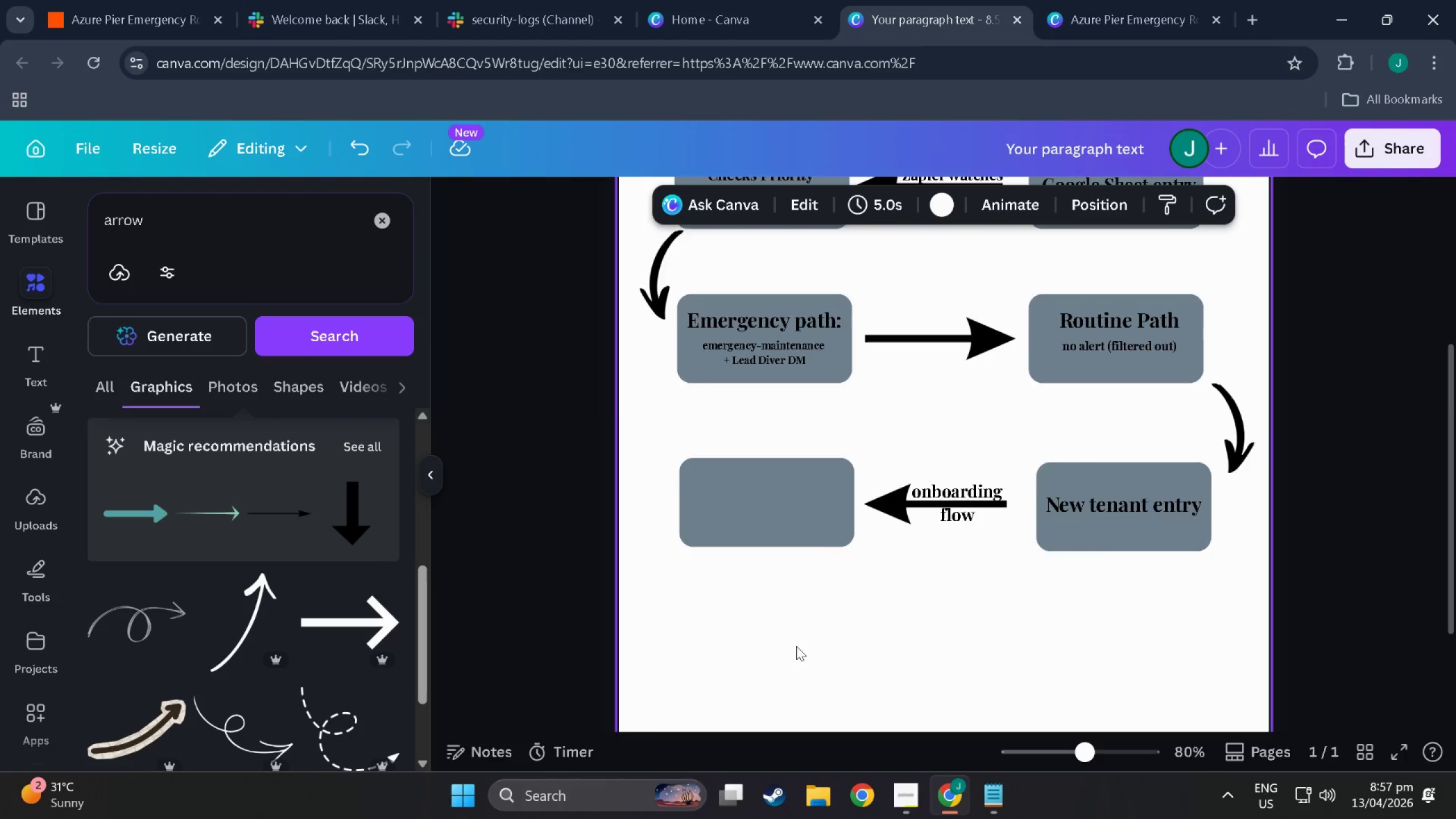 
scroll: coordinate [796, 646], scroll_direction: up, amount: 7.0
 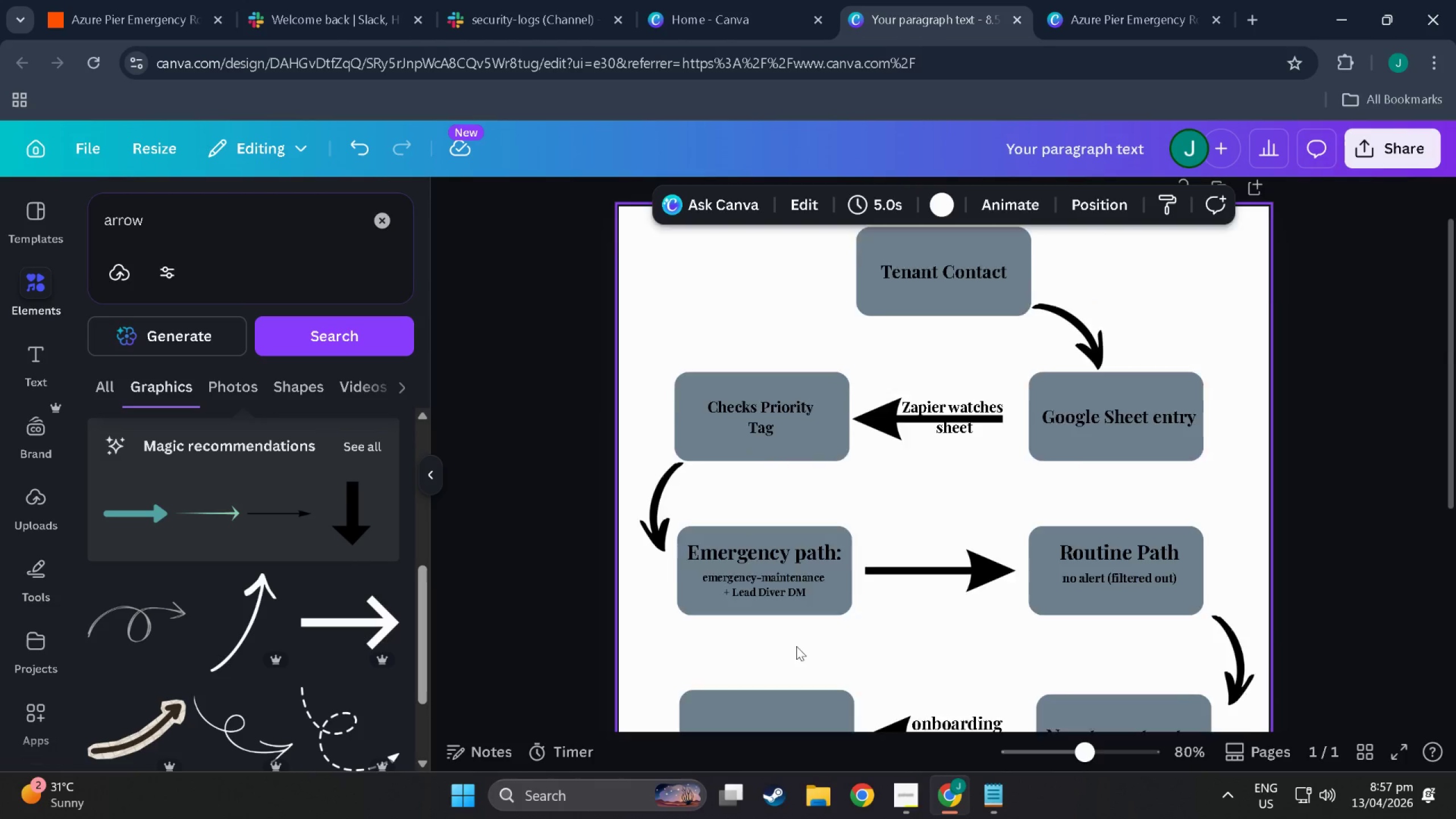 
scroll: coordinate [796, 646], scroll_direction: none, amount: 0.0
 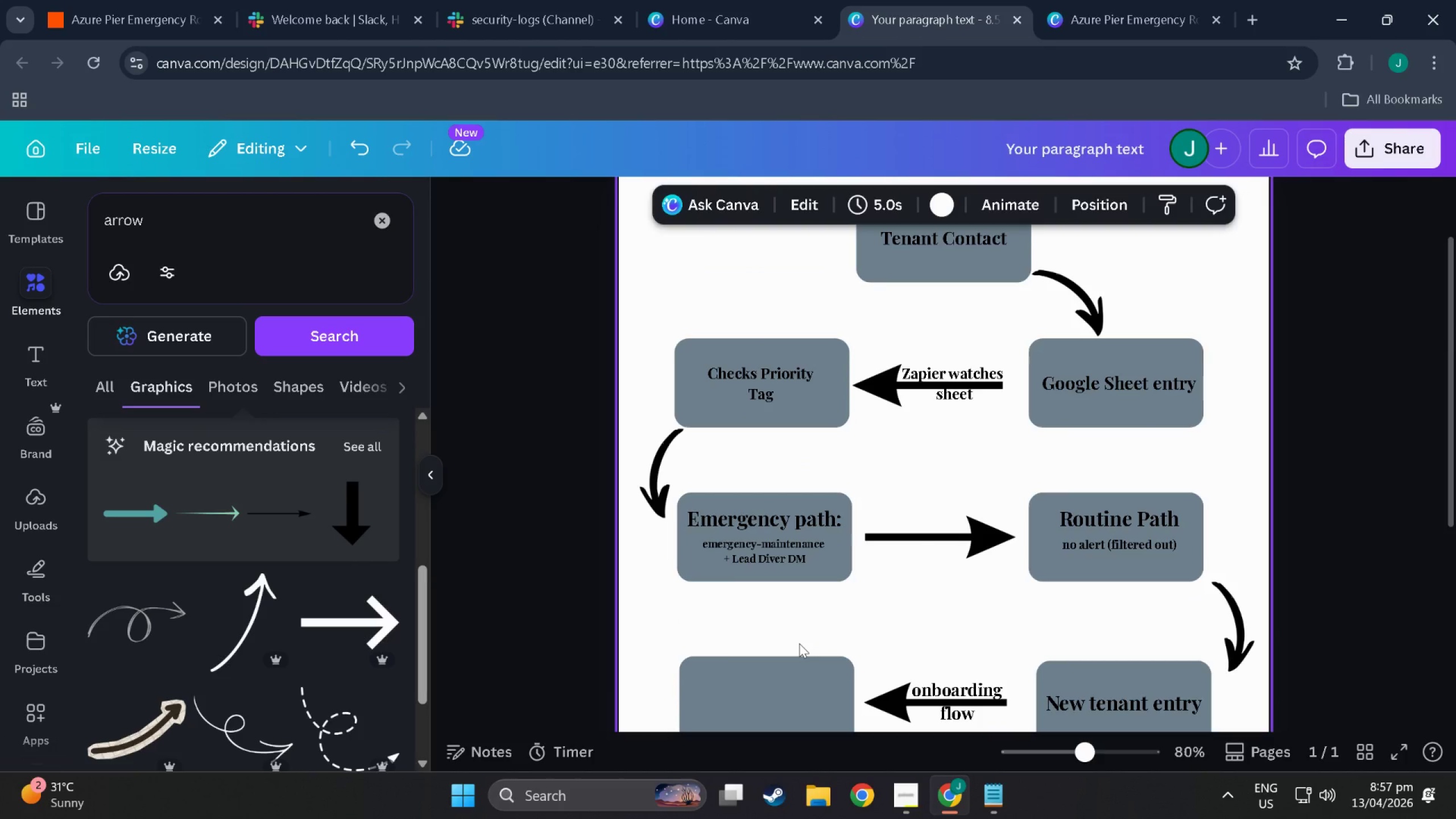 
scroll: coordinate [799, 643], scroll_direction: up, amount: 6.0
 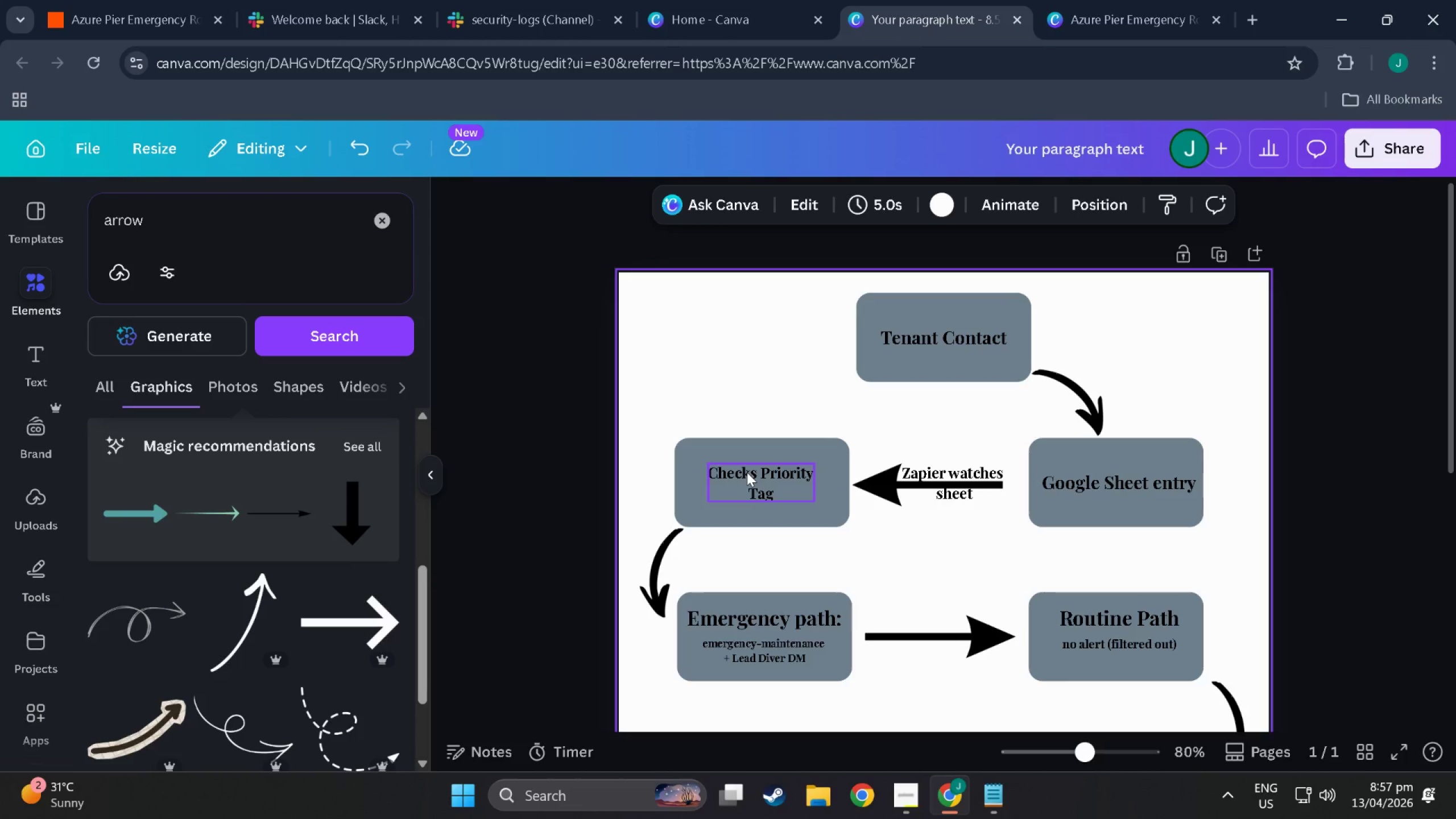 
scroll: coordinate [769, 606], scroll_direction: down, amount: 10.0
 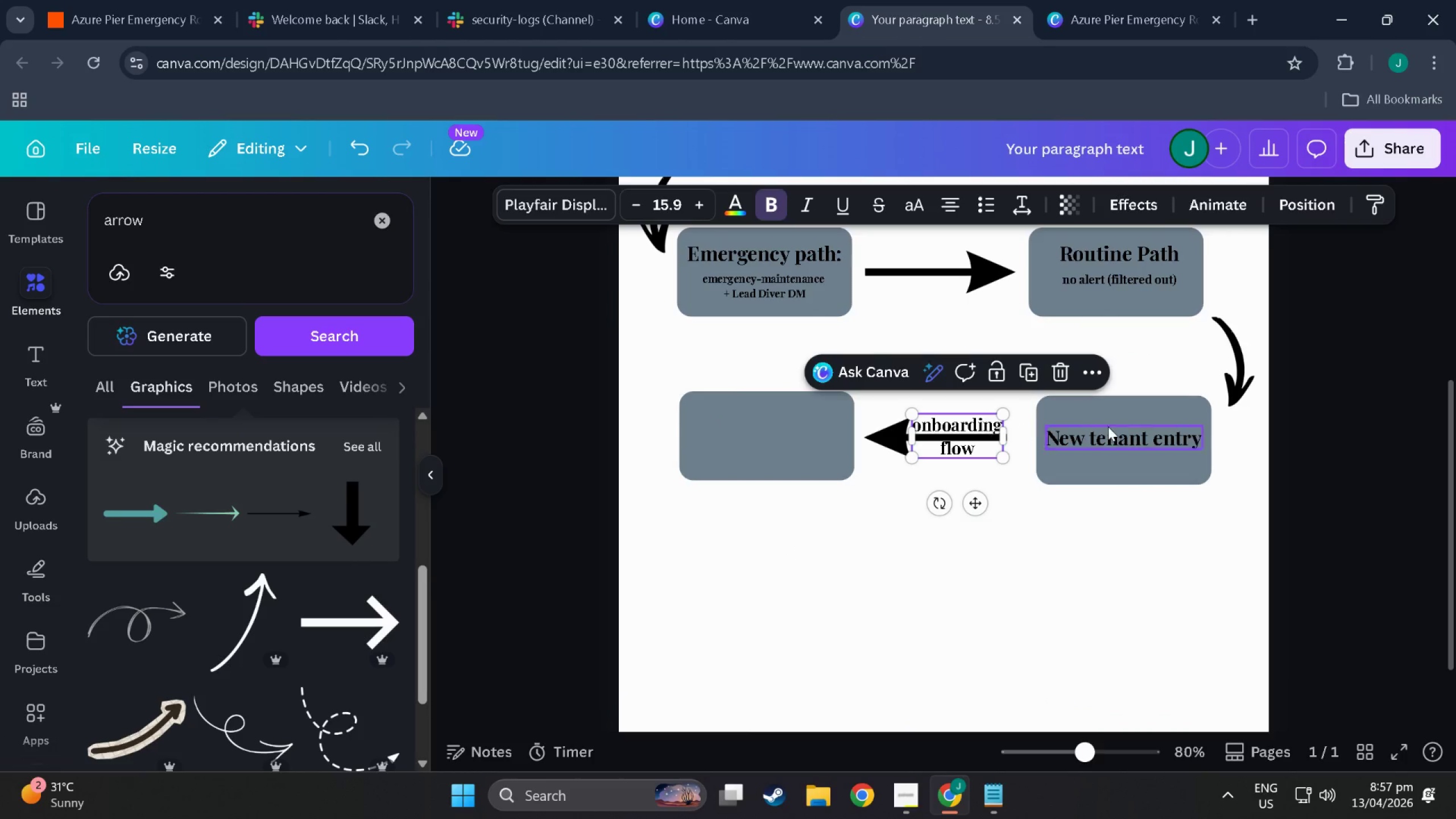 
double_click([1136, 429])
 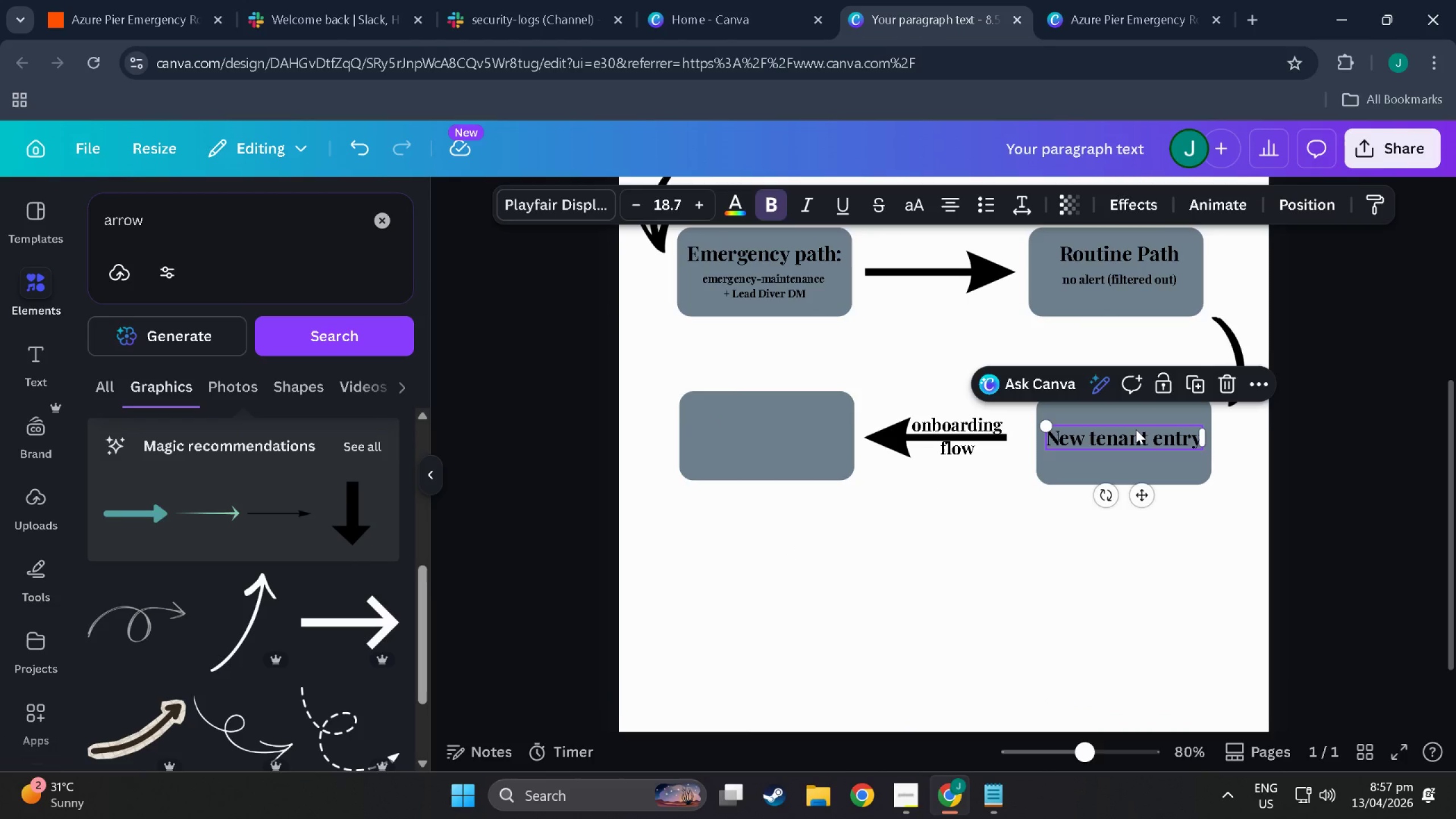 
key(Control+C)
 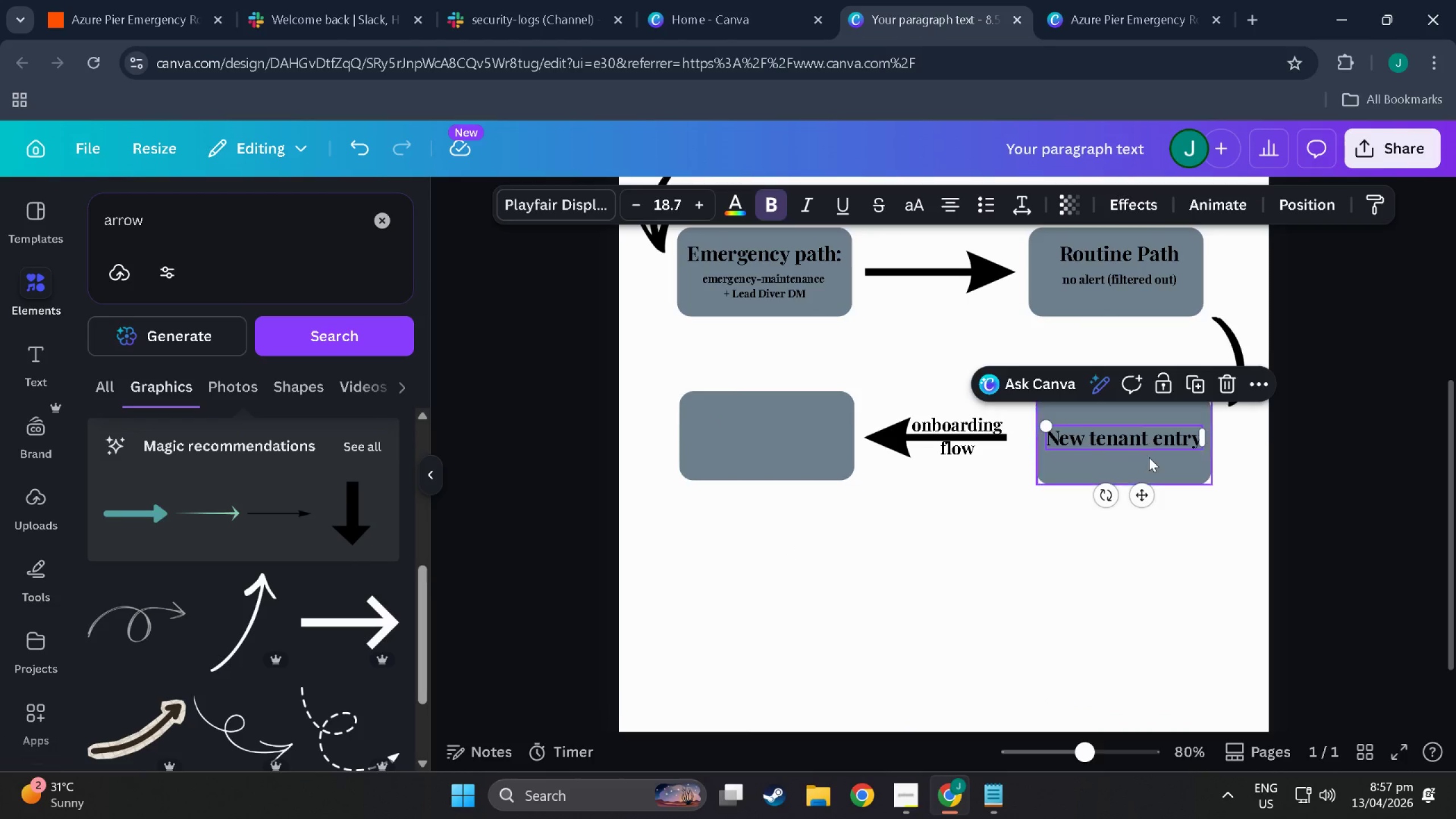 
key(Control+V)
 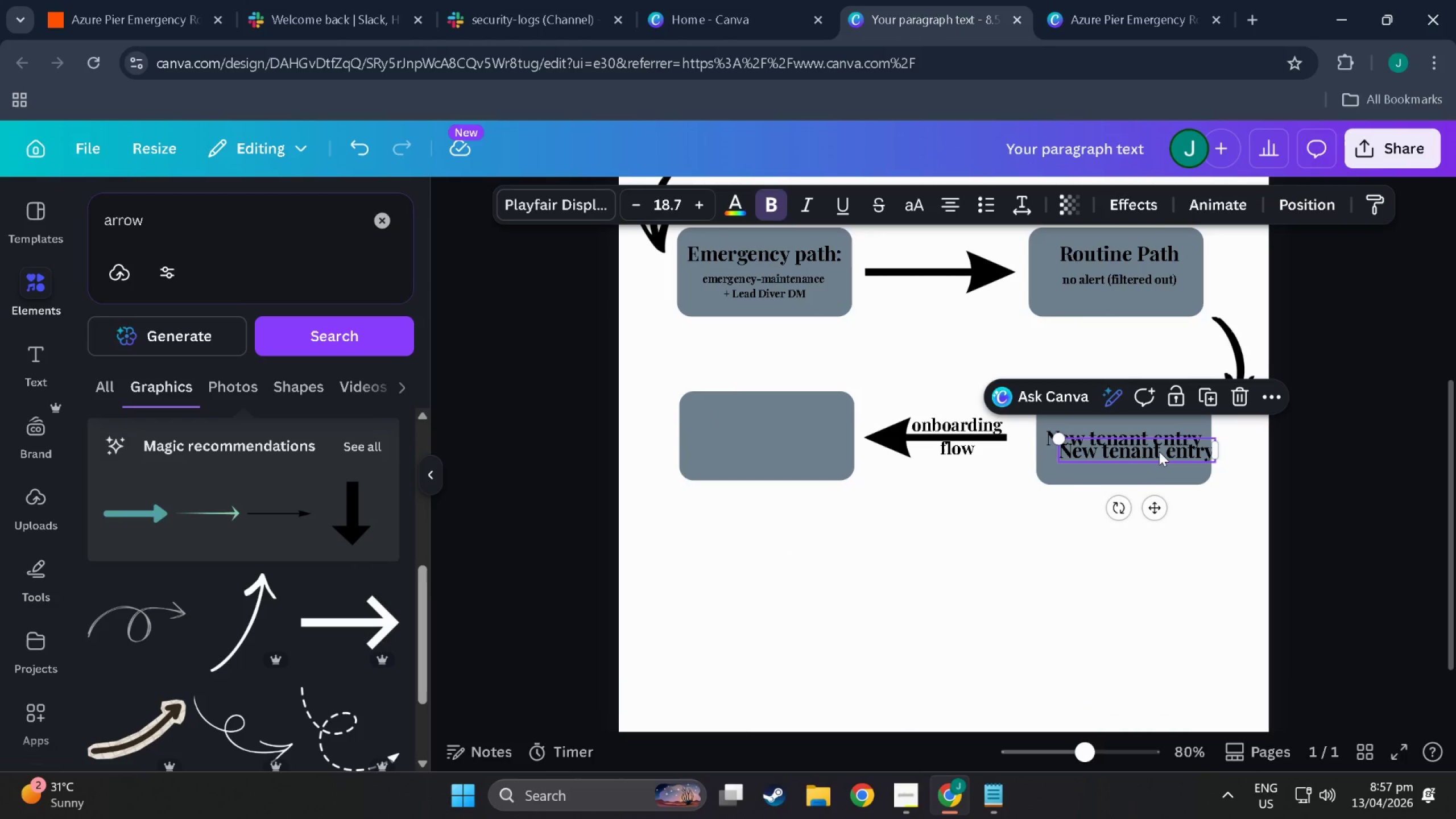 
left_click_drag(start_coordinate=[1159, 451], to_coordinate=[788, 433])
 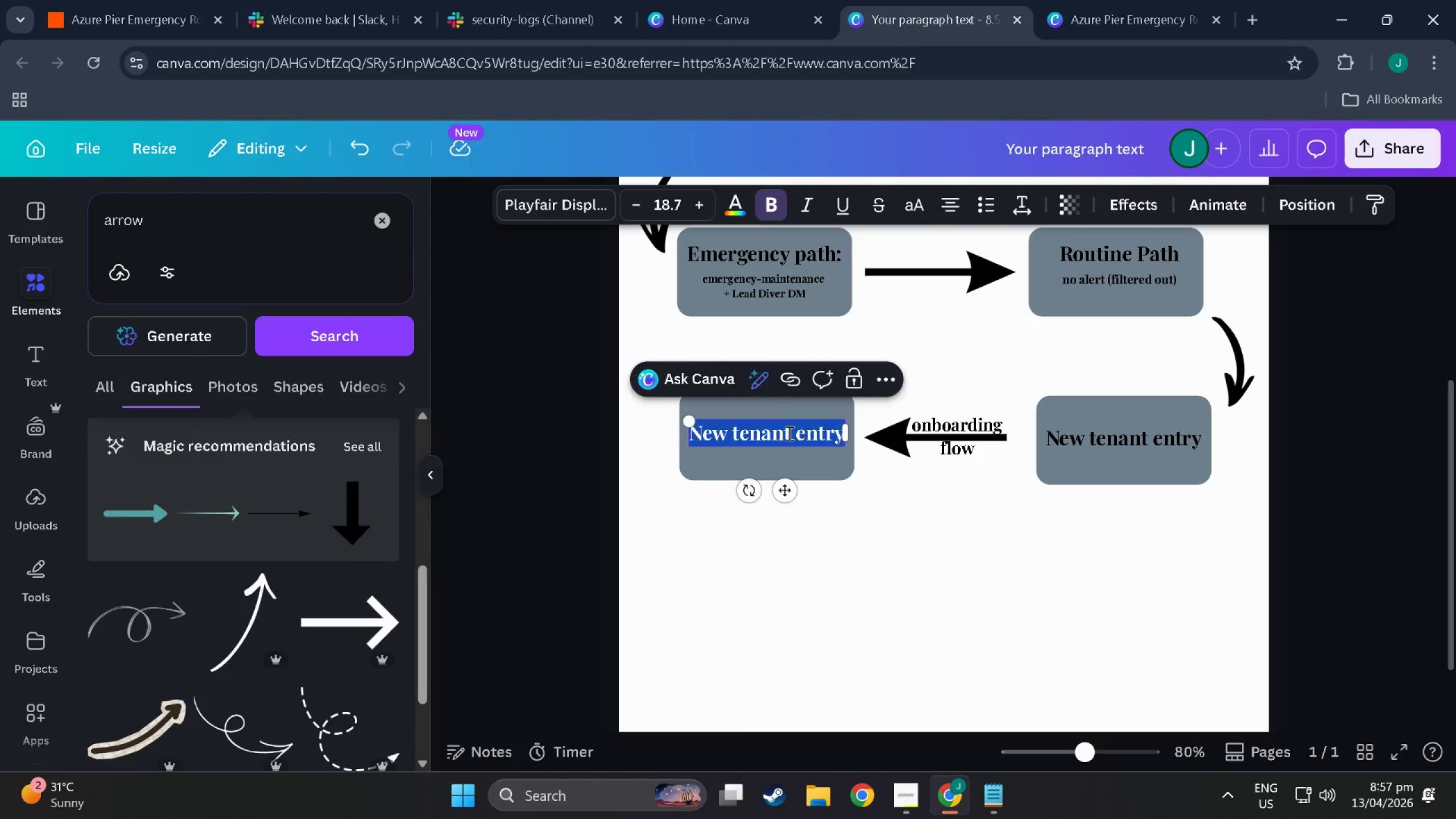 
double_click([788, 433])
 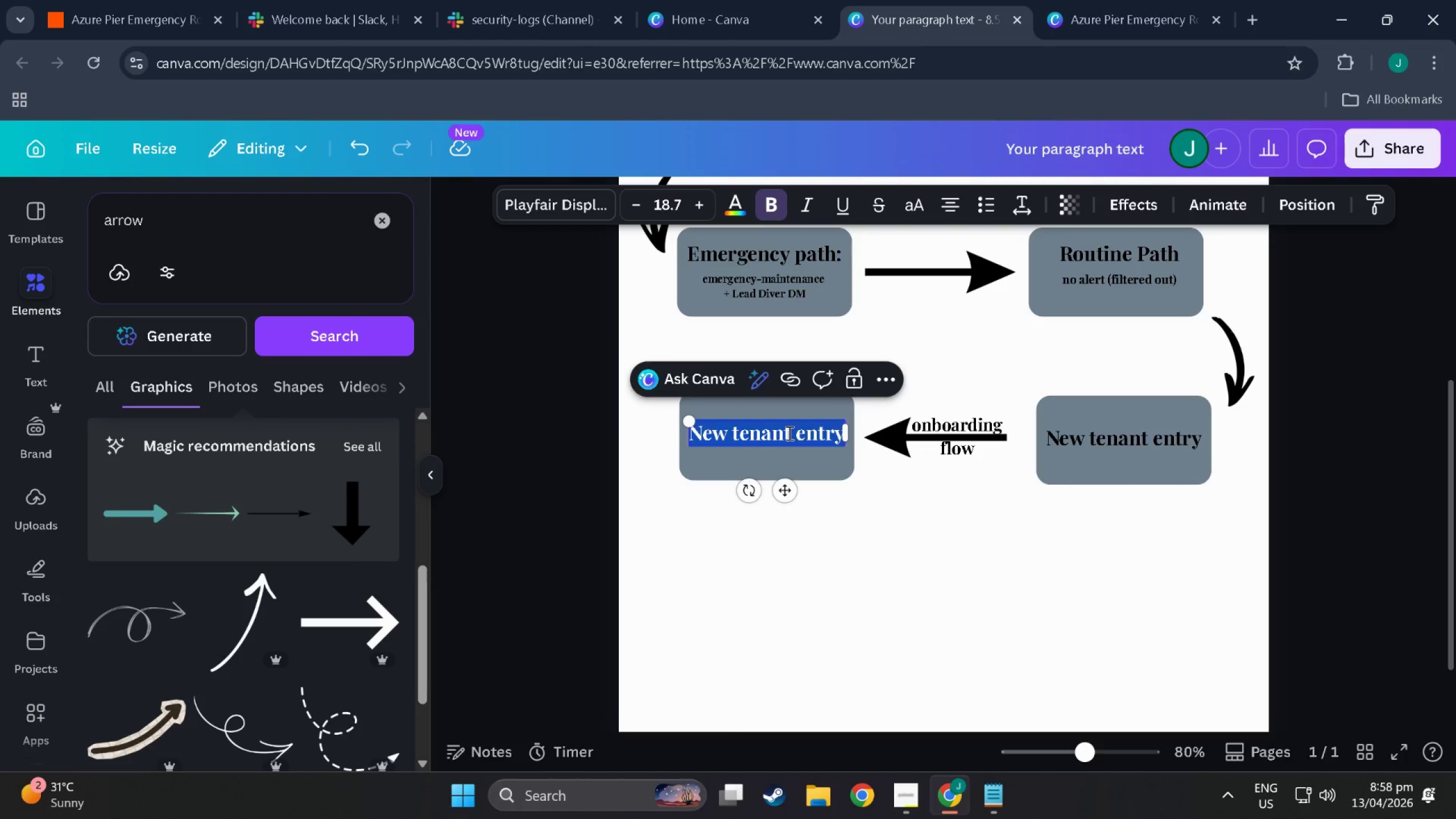 
hold_key(key=ShiftLeft, duration=1.5)
 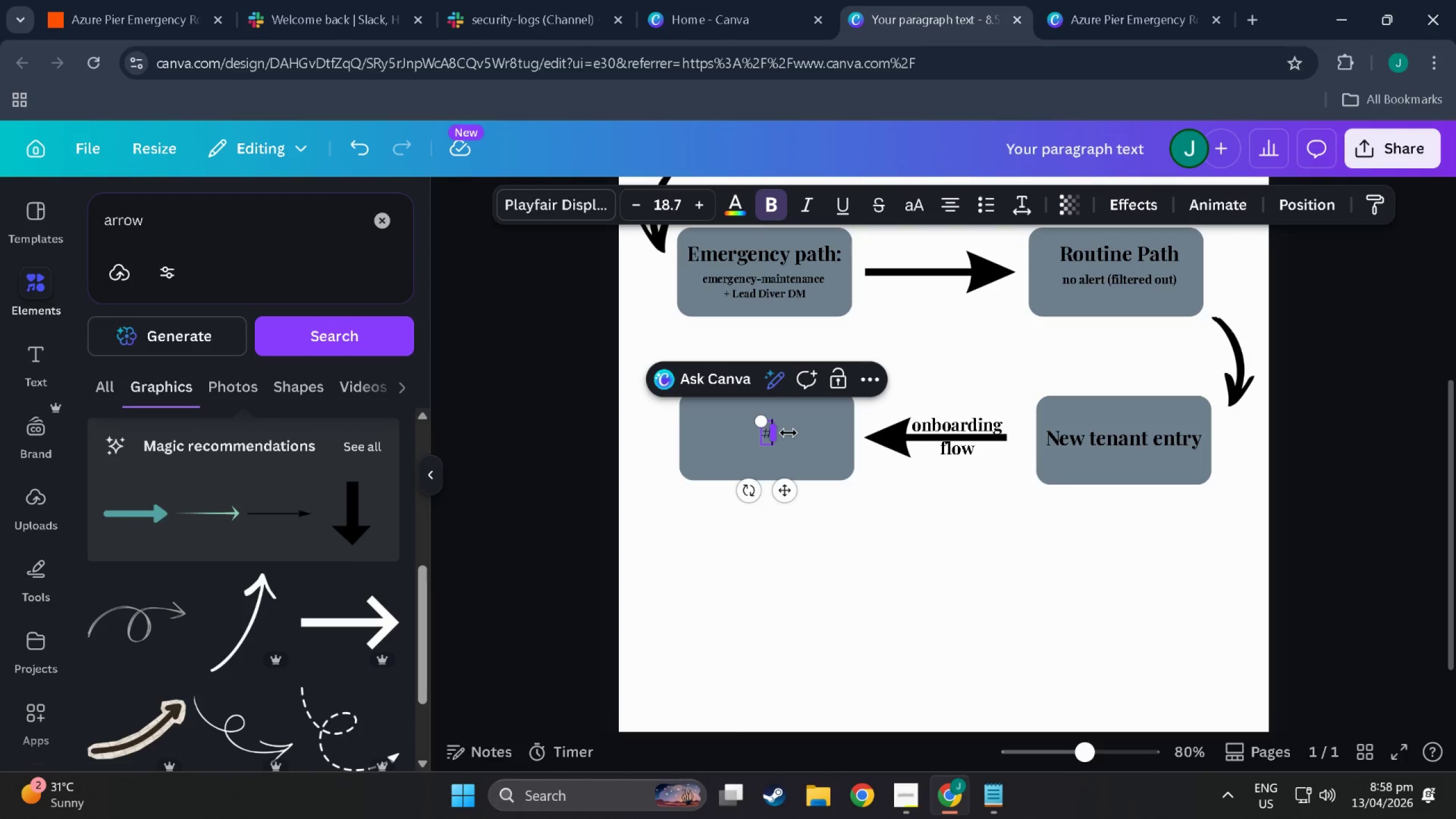 
type(#CC)
key(Backspace)
type(co)
key(Backspace)
key(Backspace)
key(Backspace)
type(concierge)
 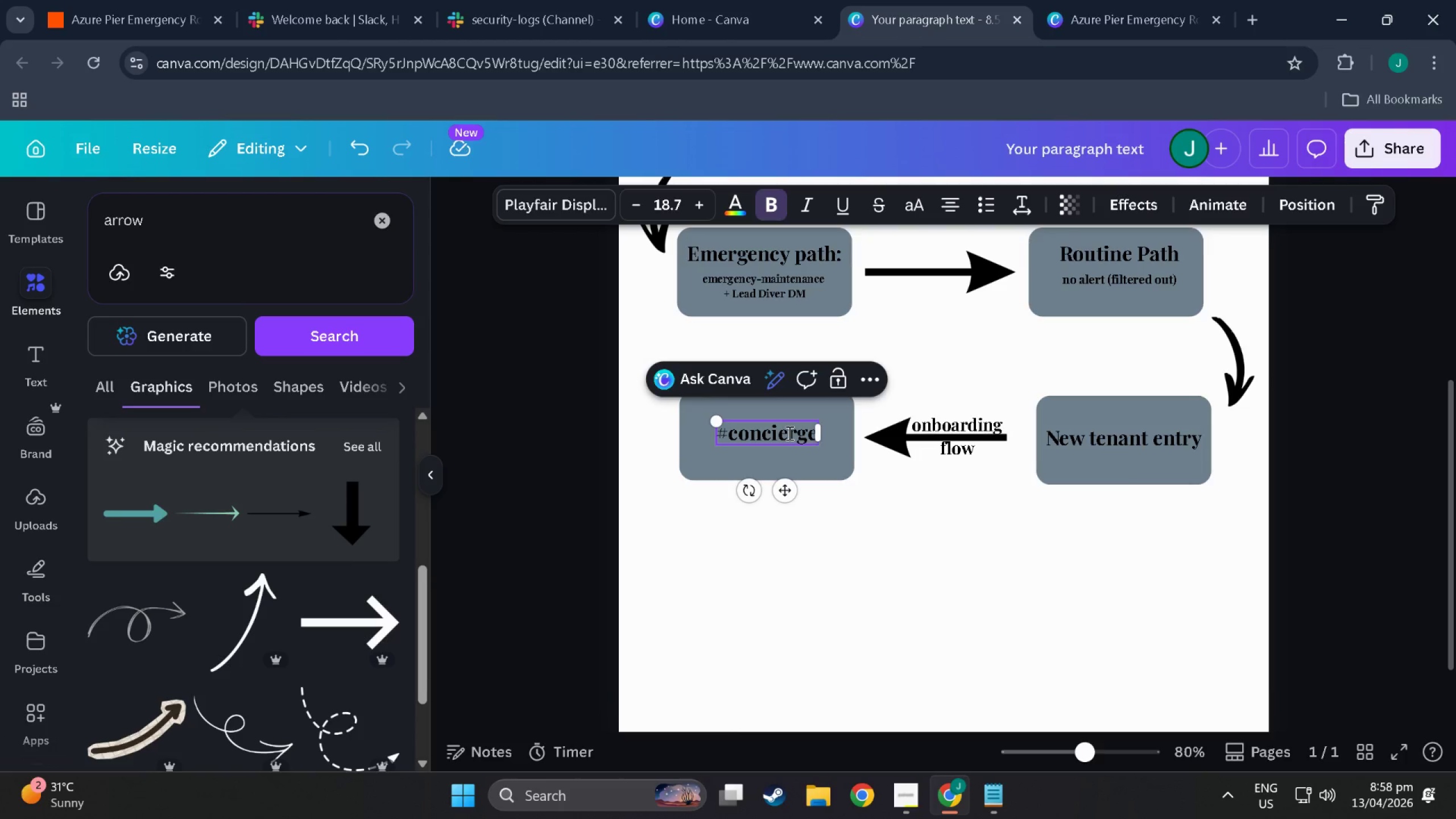 
type(-requests welcome)
 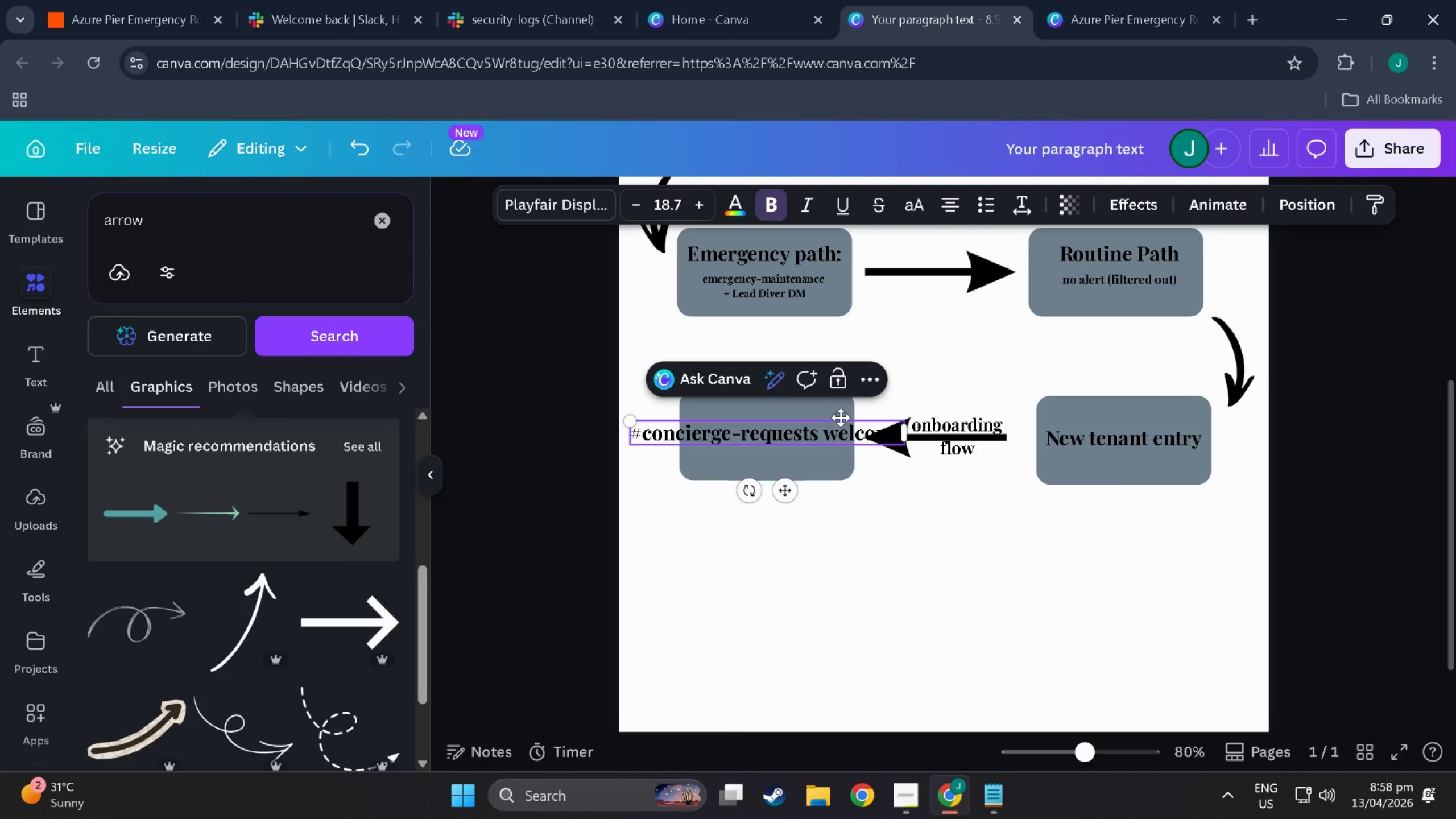 
left_click([826, 432])
 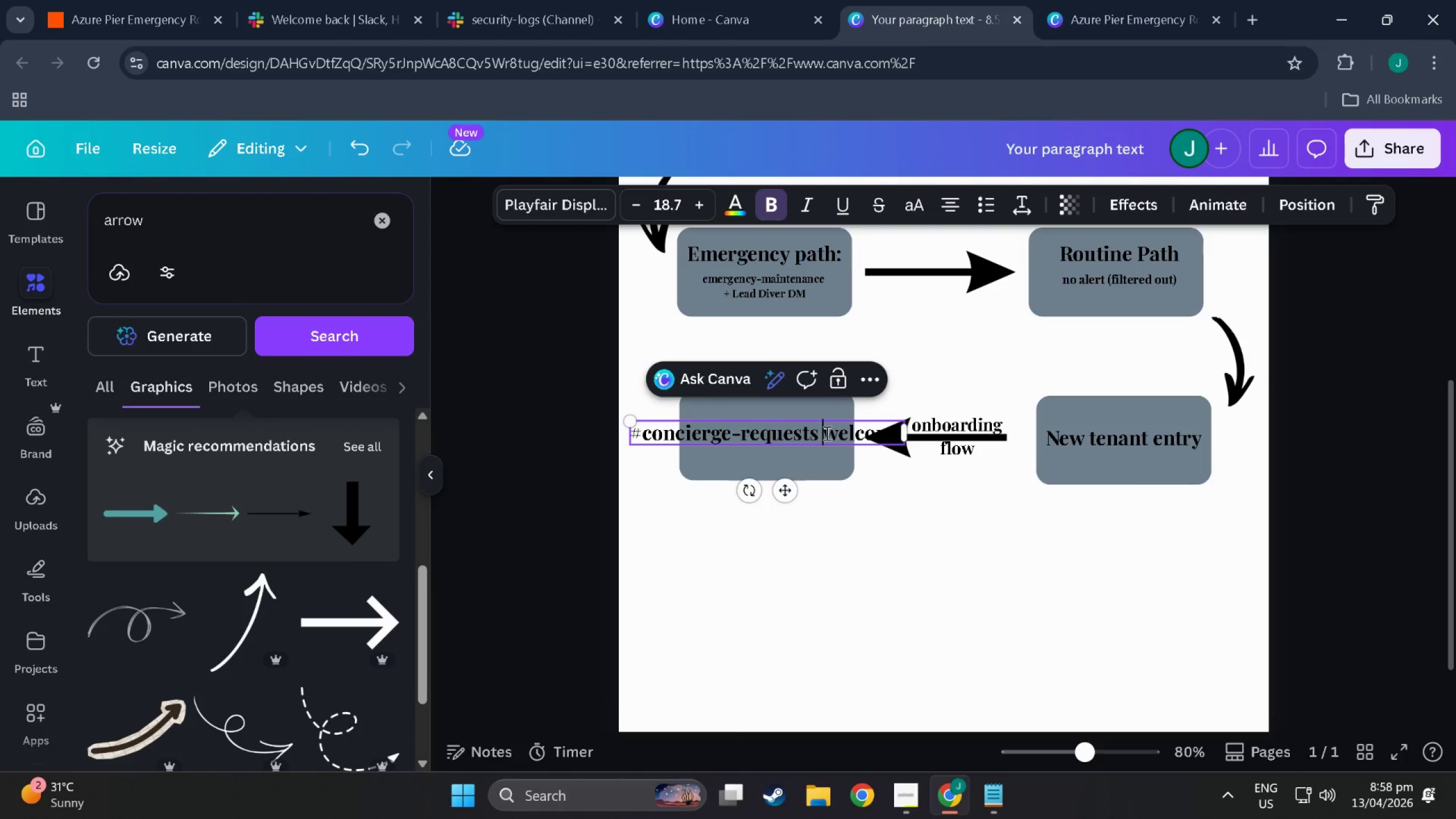 
key(Enter)
 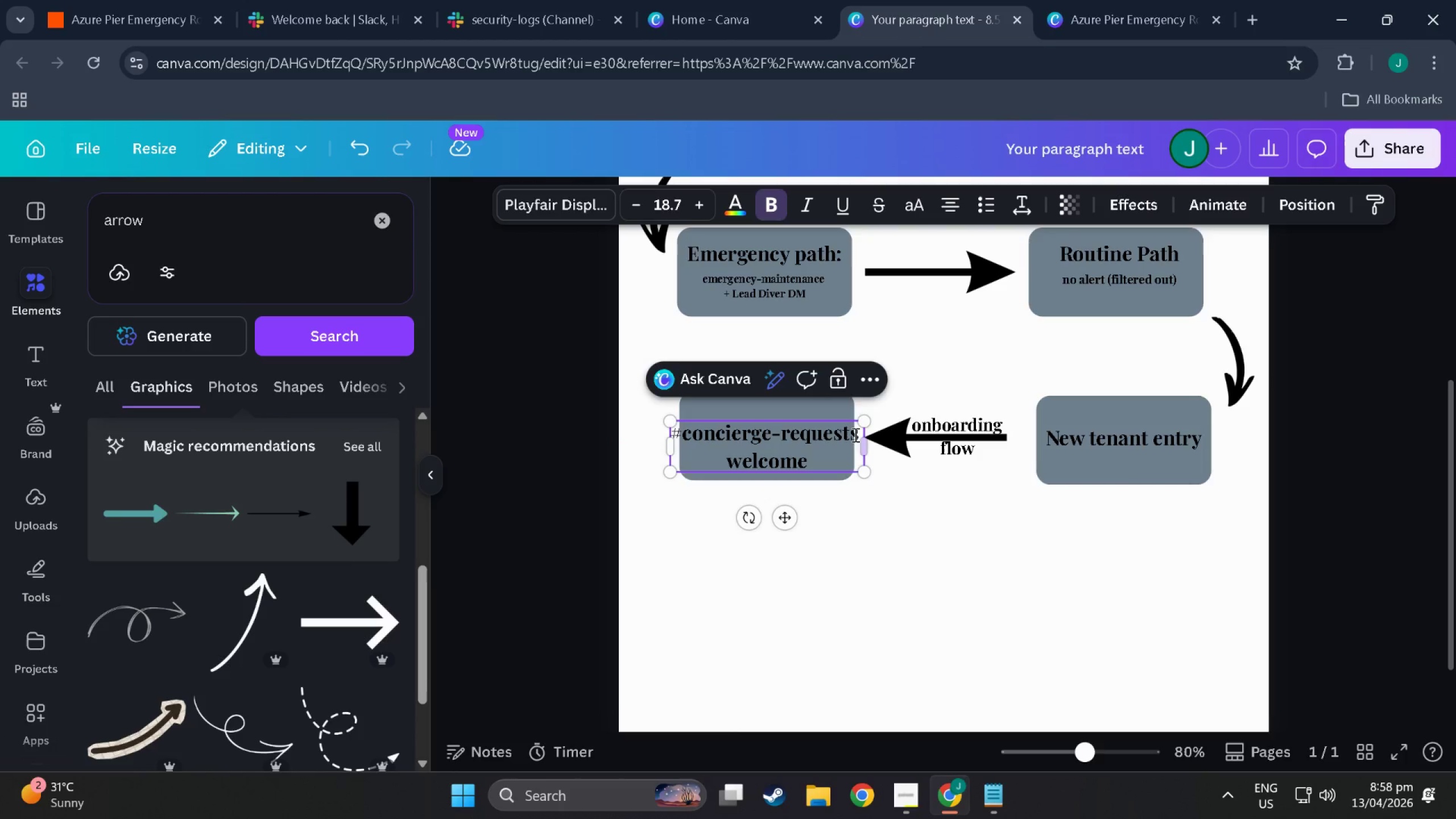 
left_click_drag(start_coordinate=[858, 419], to_coordinate=[833, 424])
 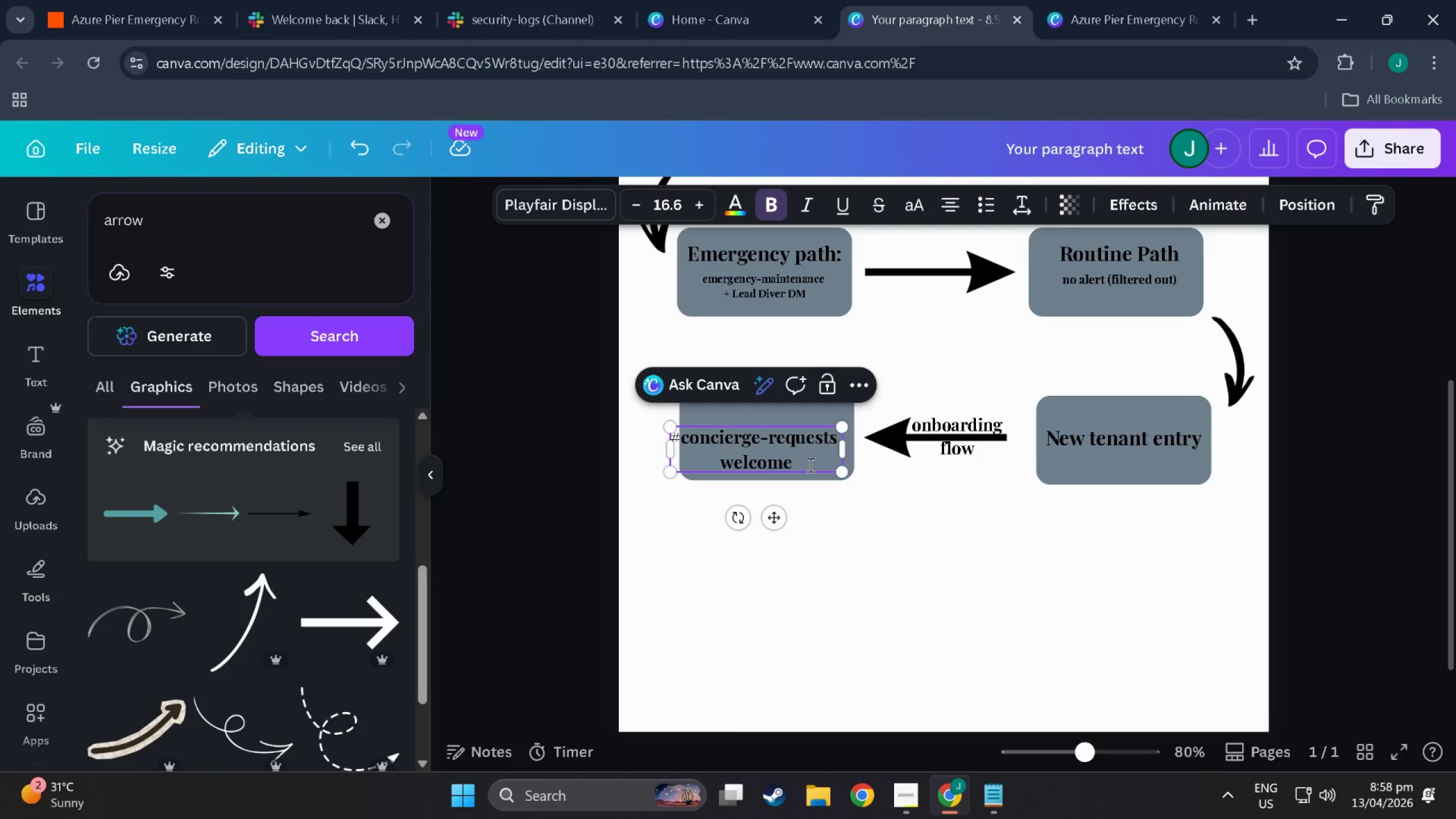 
left_click_drag(start_coordinate=[809, 465], to_coordinate=[828, 449])
 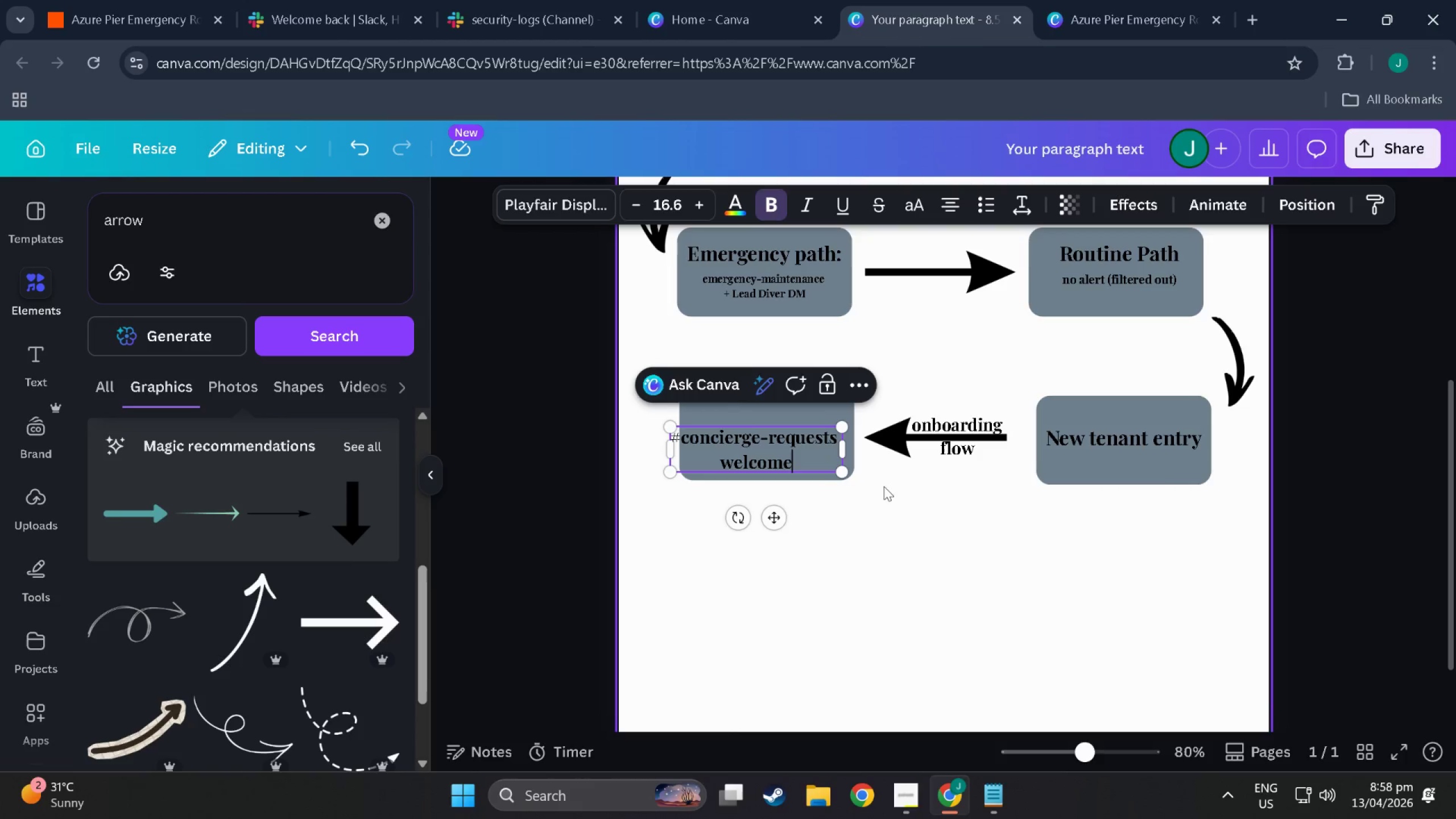 
left_click([887, 487])
 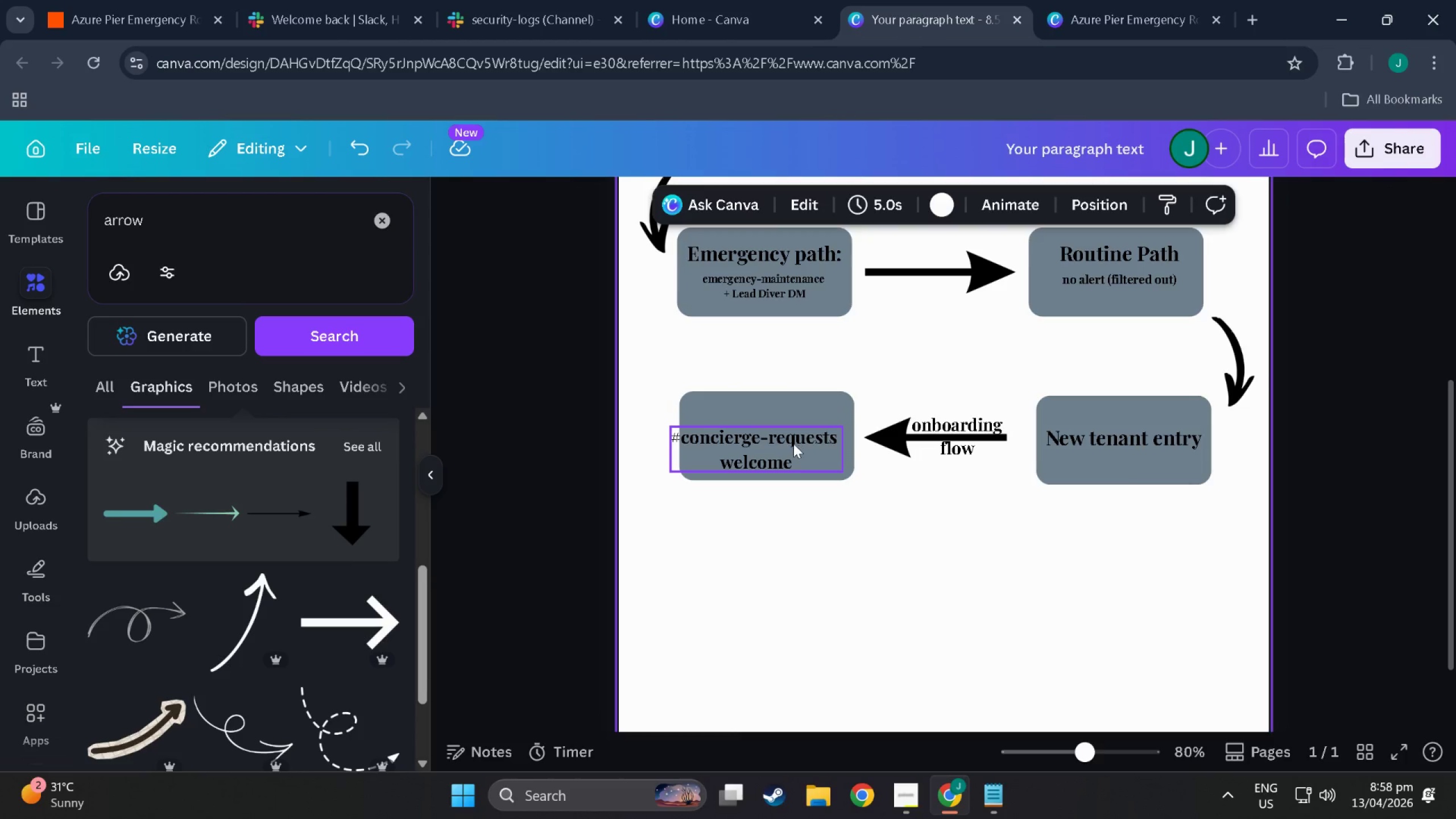 
left_click_drag(start_coordinate=[793, 443], to_coordinate=[805, 434])
 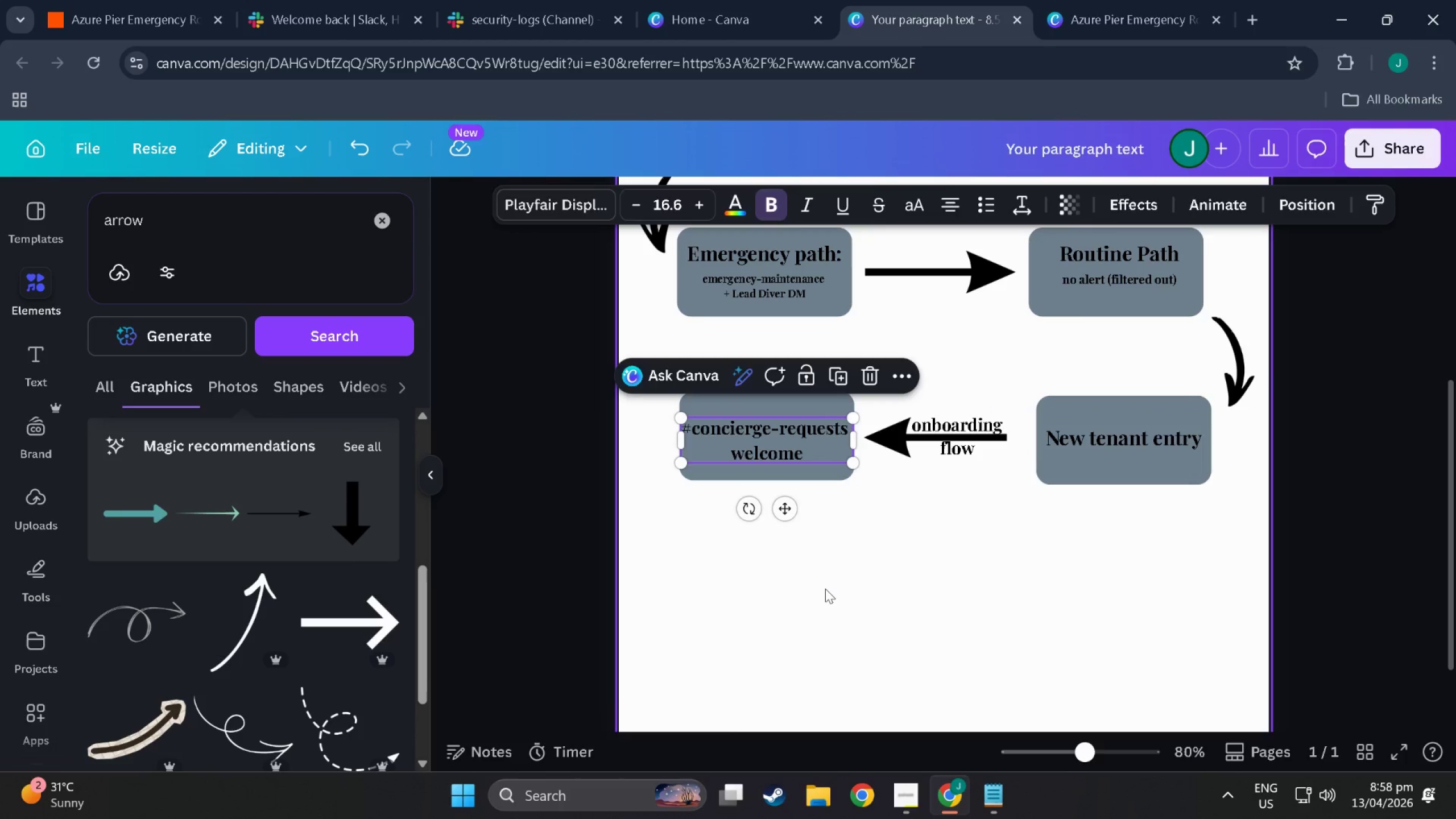 
left_click([825, 589])
 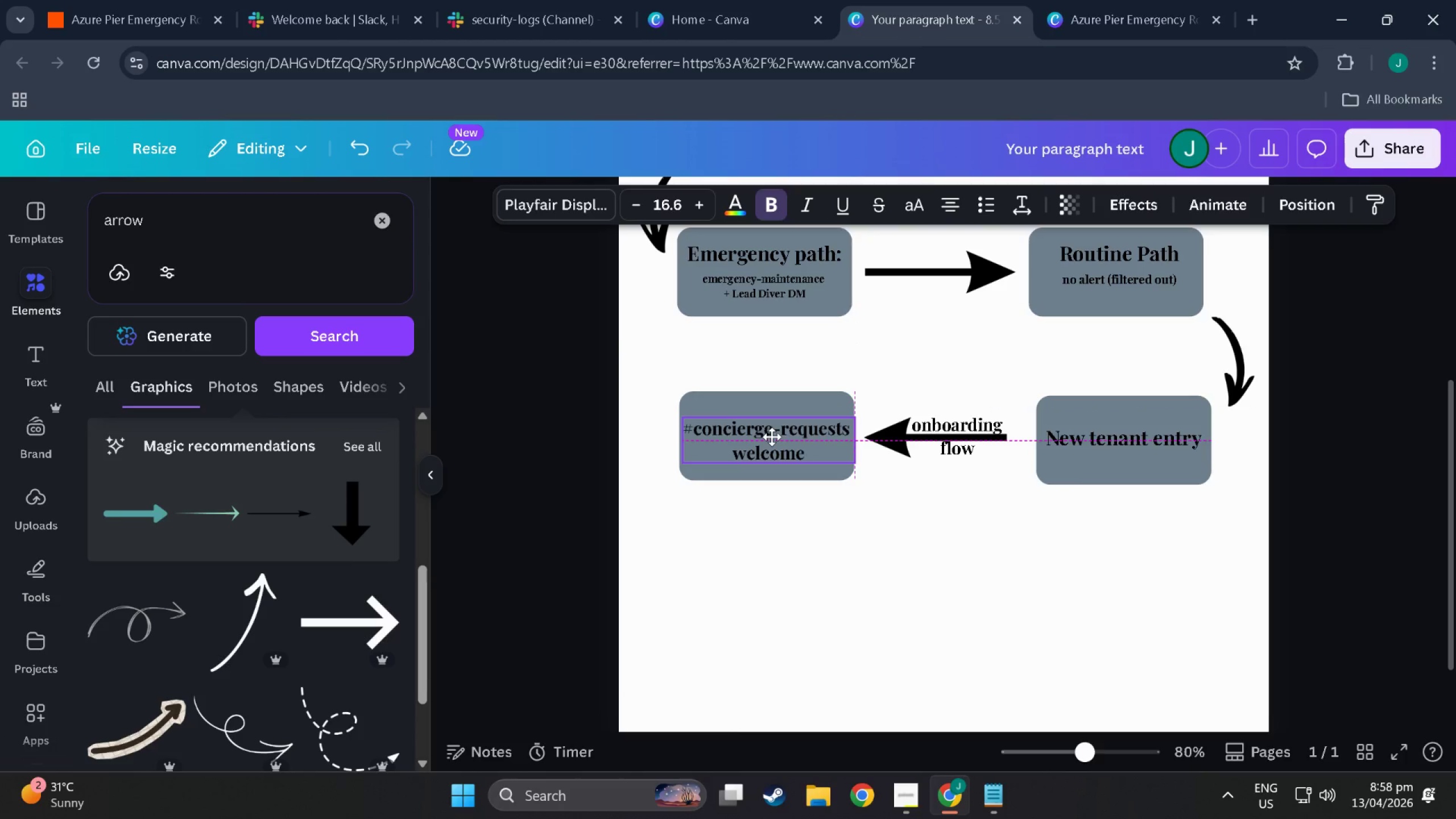 
left_click([845, 568])
 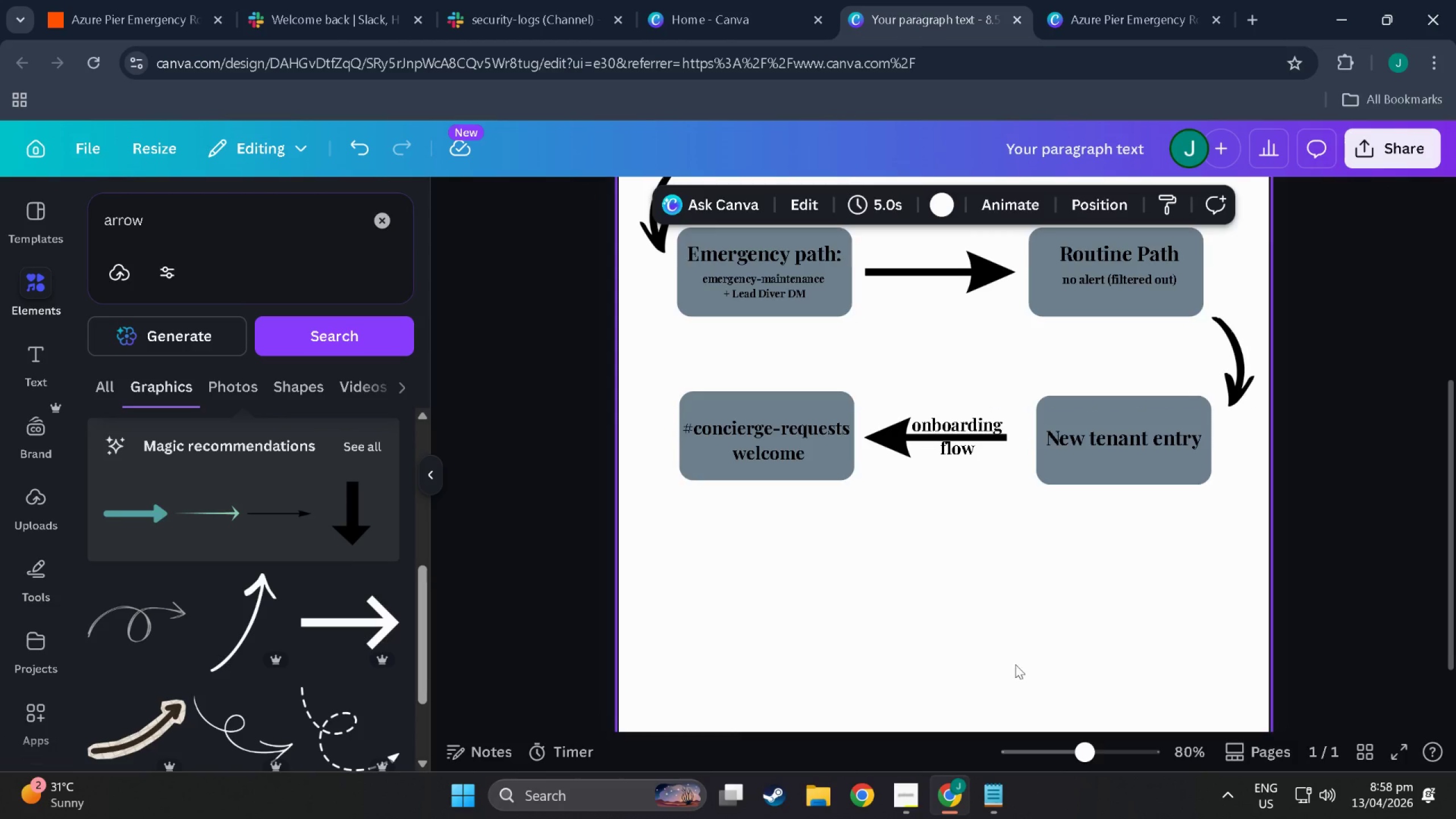 
scroll: coordinate [1022, 666], scroll_direction: up, amount: 4.0
 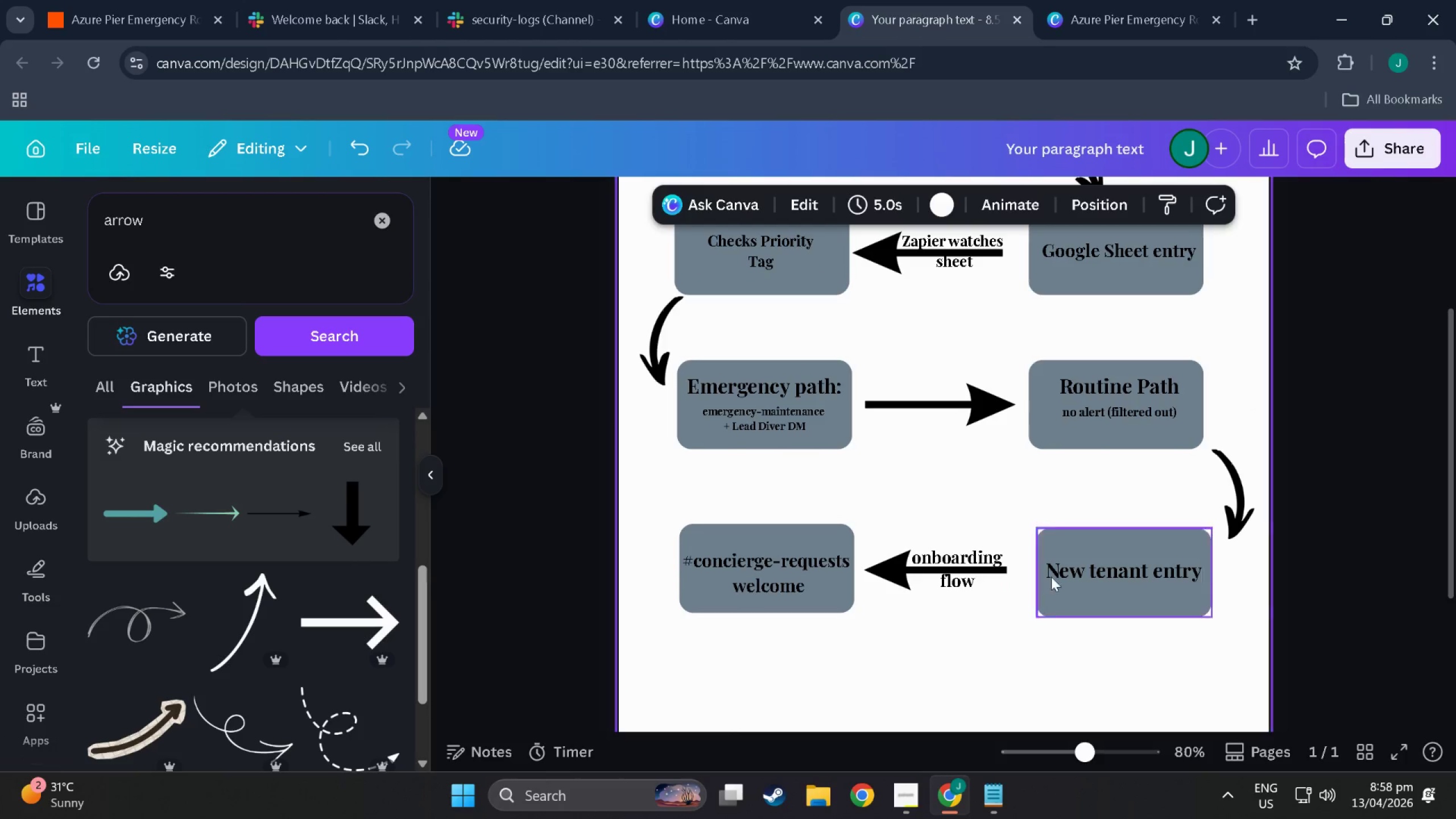 
left_click([1086, 540])
 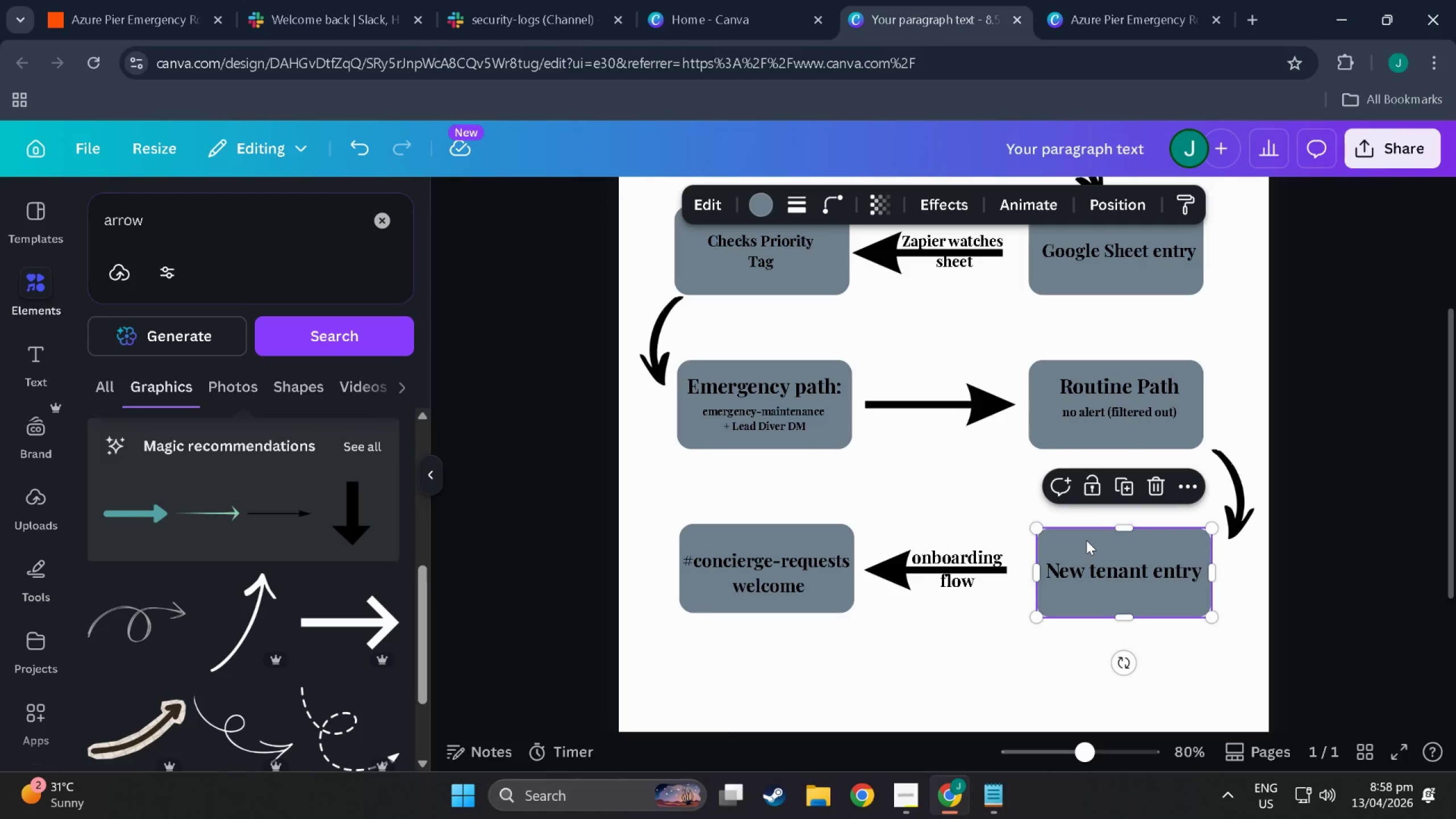 
key(Control+C)
 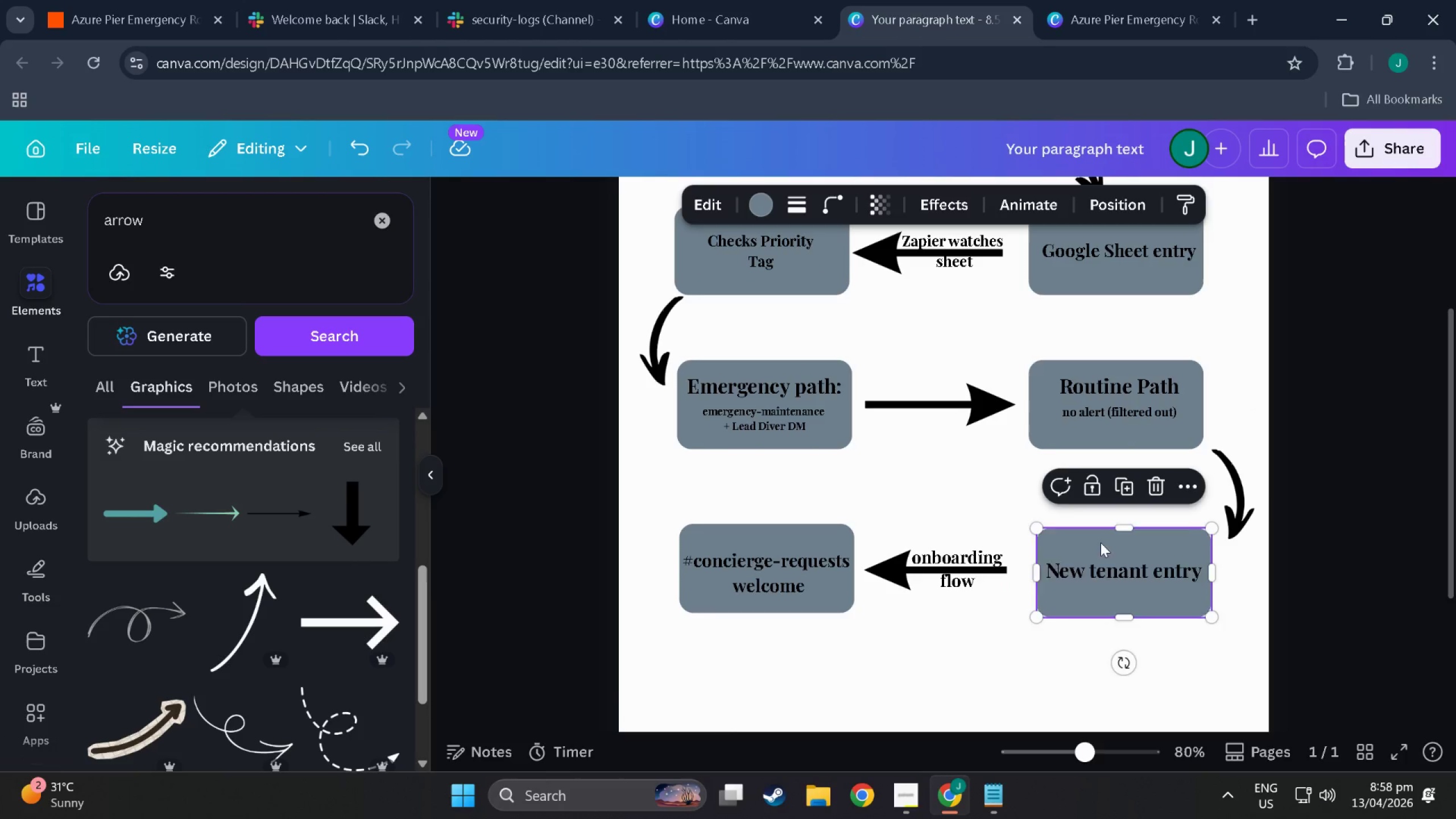 
key(Control+V)
 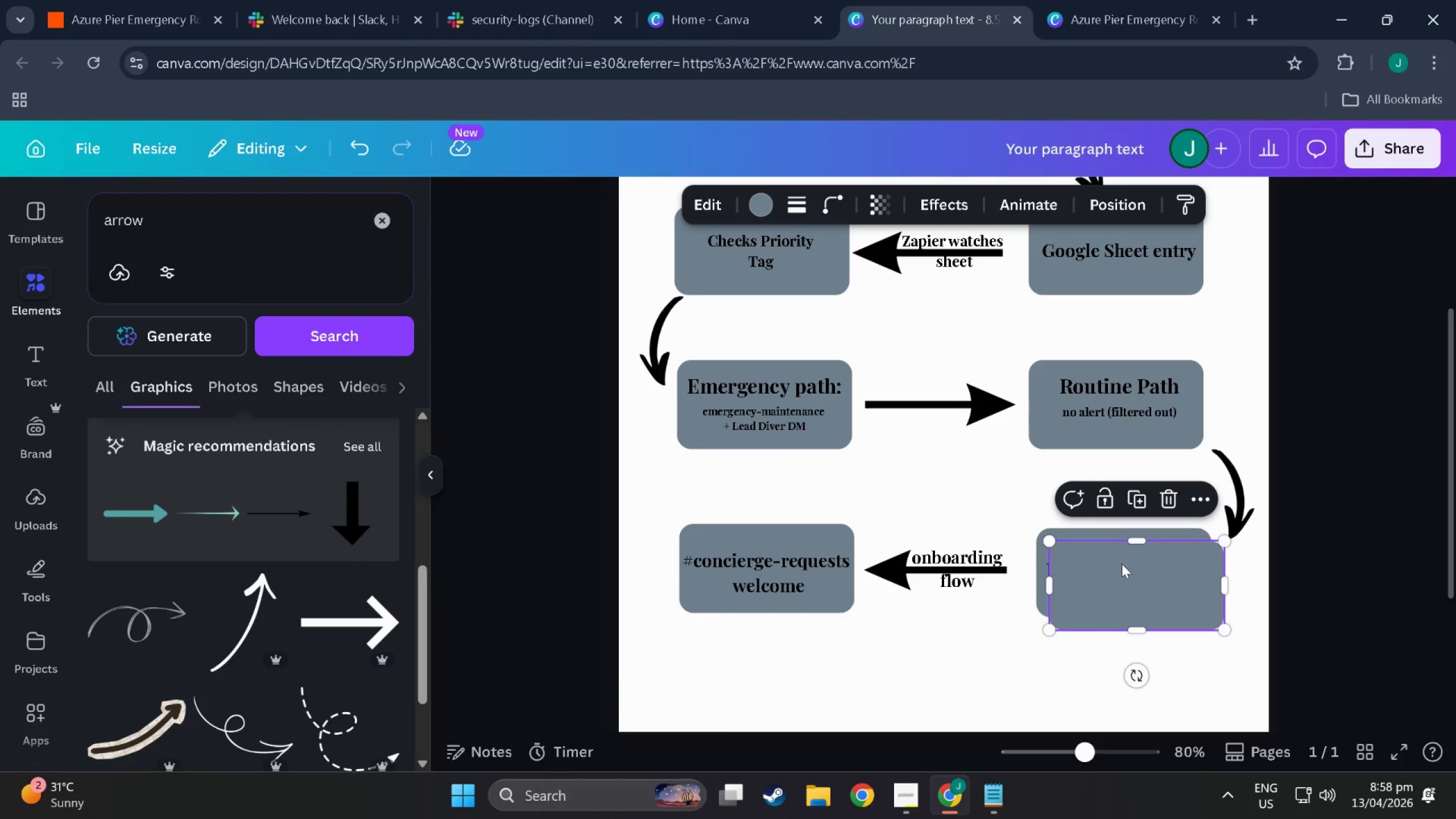 
left_click_drag(start_coordinate=[1122, 568], to_coordinate=[751, 644])
 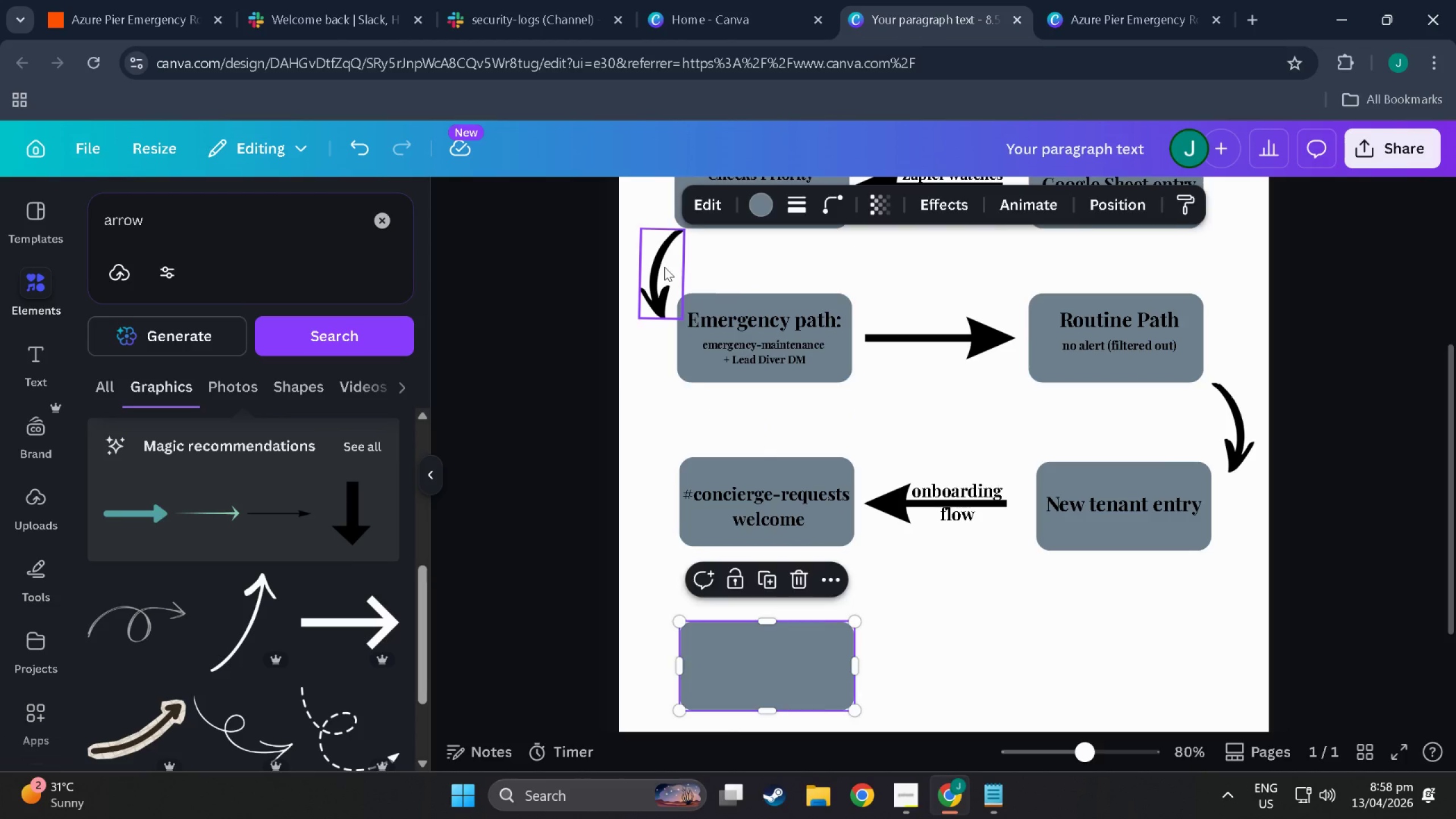 
scroll: coordinate [738, 660], scroll_direction: down, amount: 2.0
 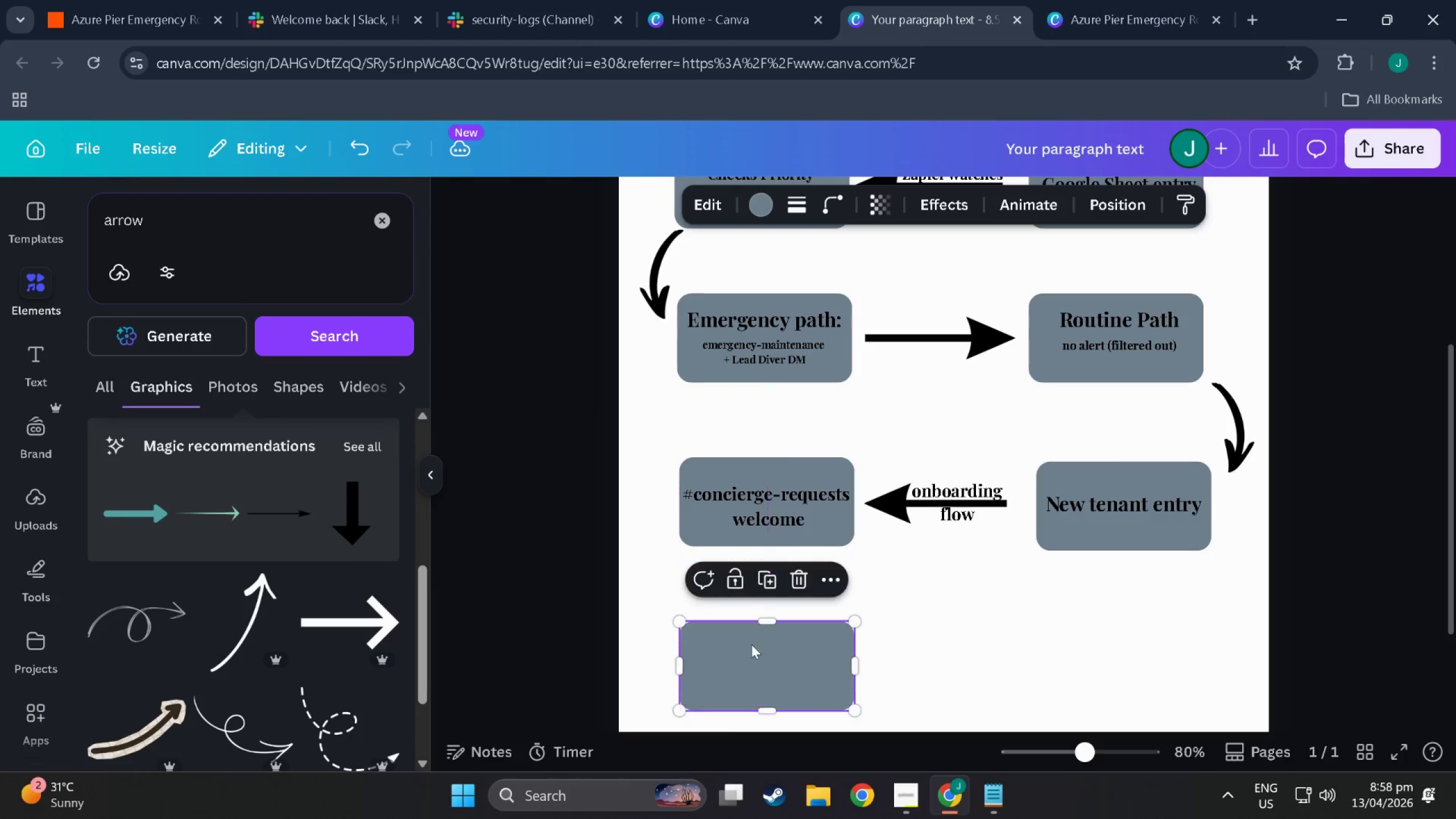 
left_click([664, 267])
 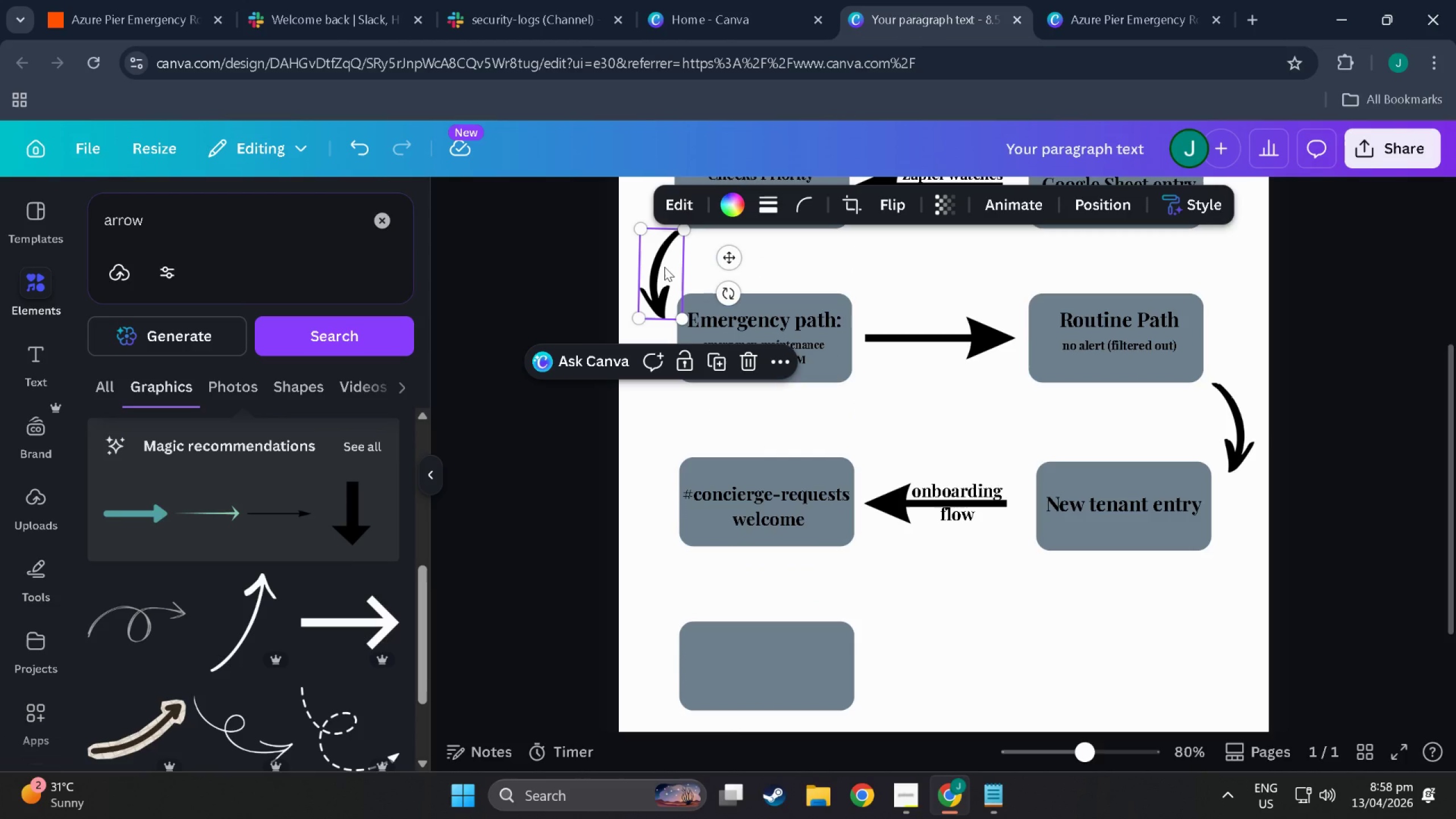 
key(Control+C)
 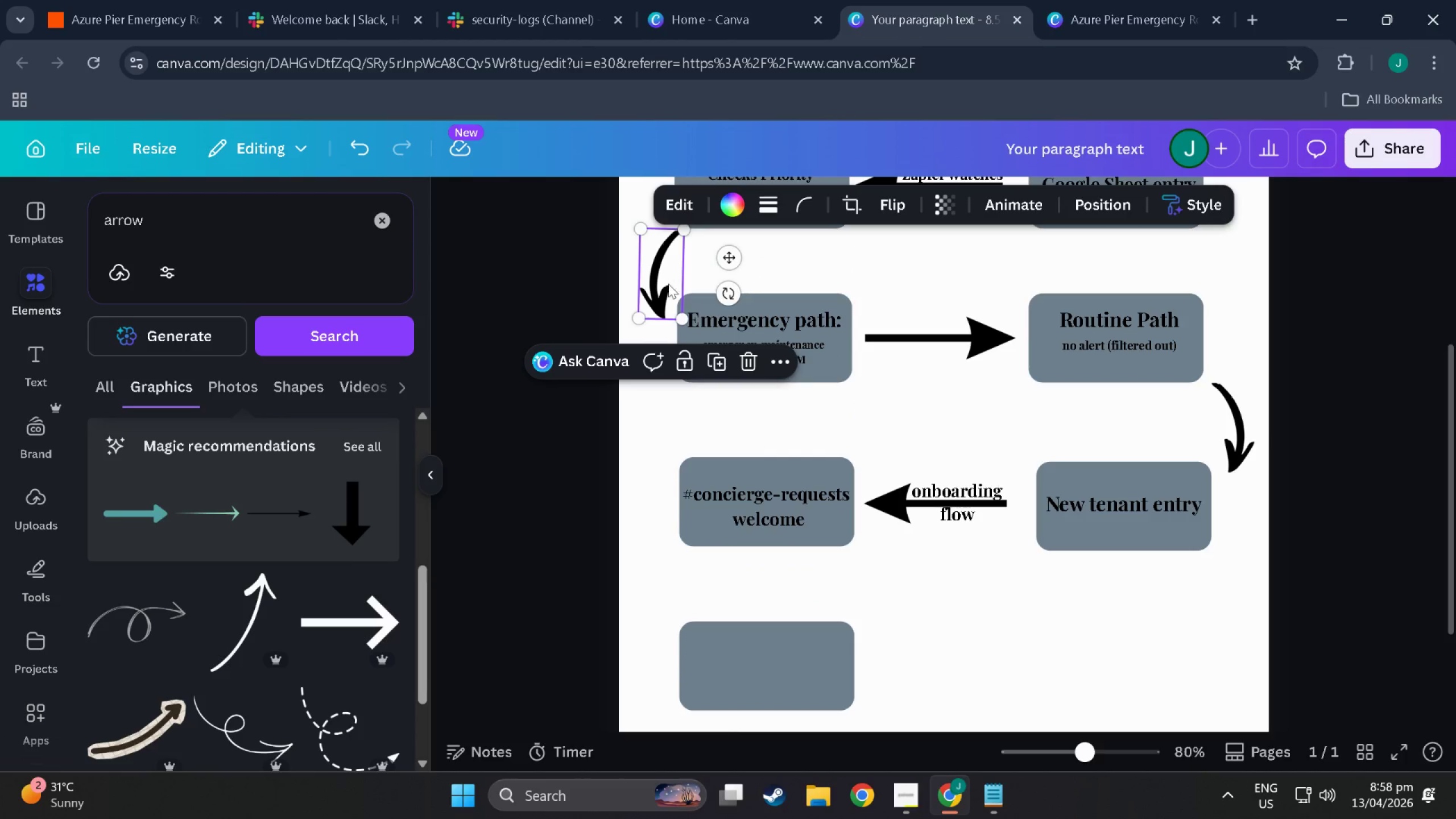 
key(Control+V)
 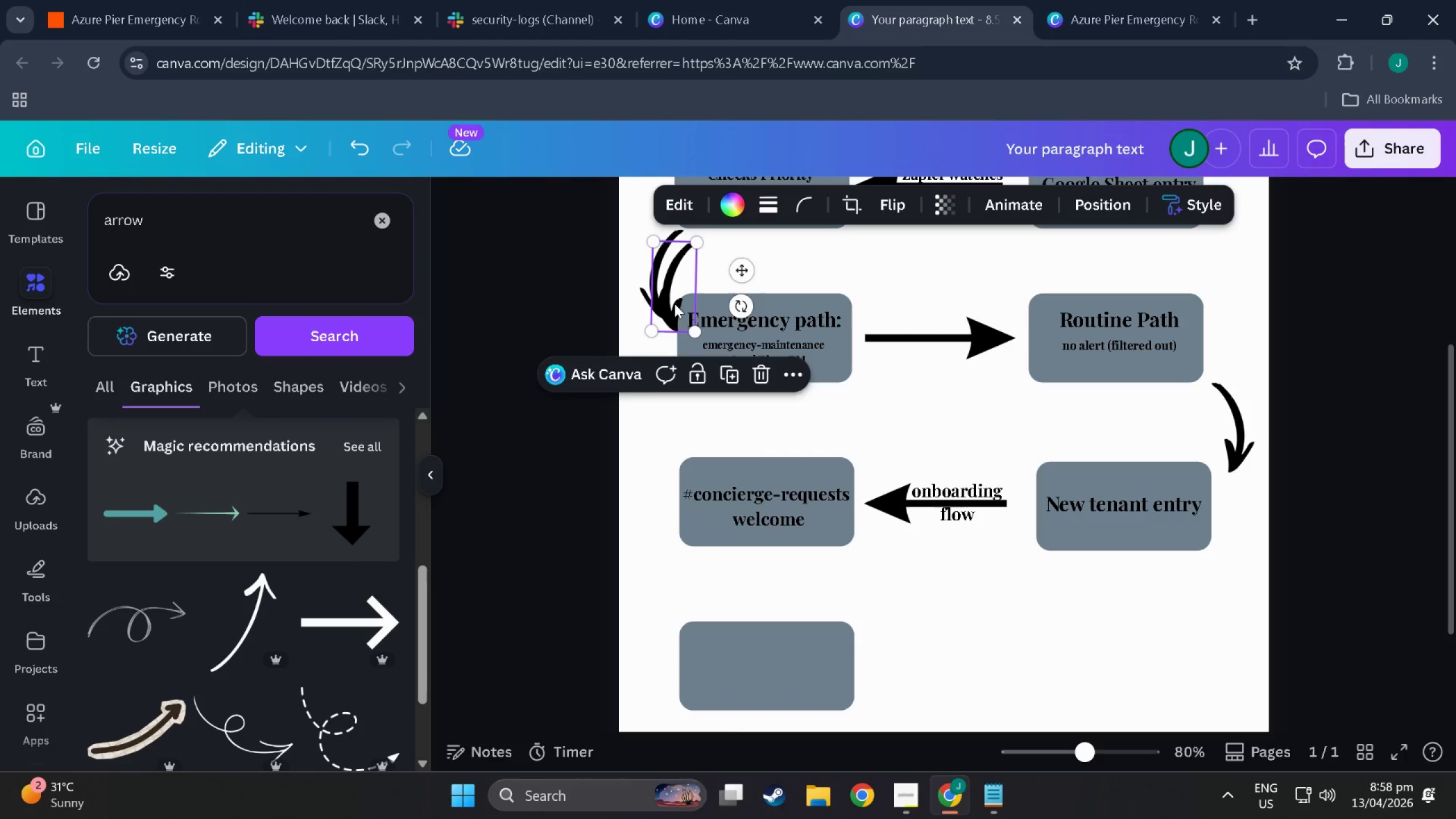 
left_click_drag(start_coordinate=[675, 298], to_coordinate=[648, 589])
 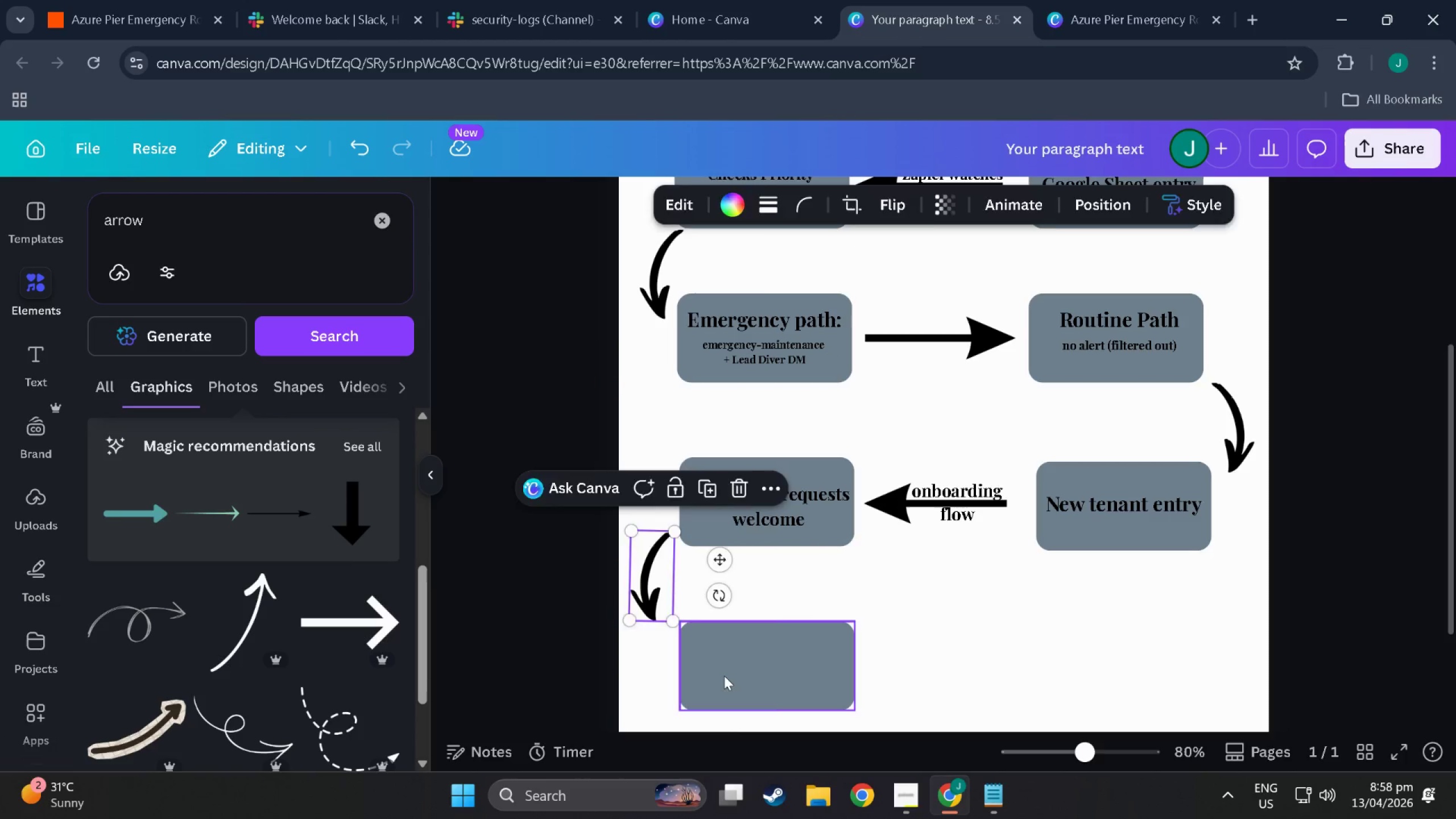 
left_click_drag(start_coordinate=[724, 676], to_coordinate=[725, 657])
 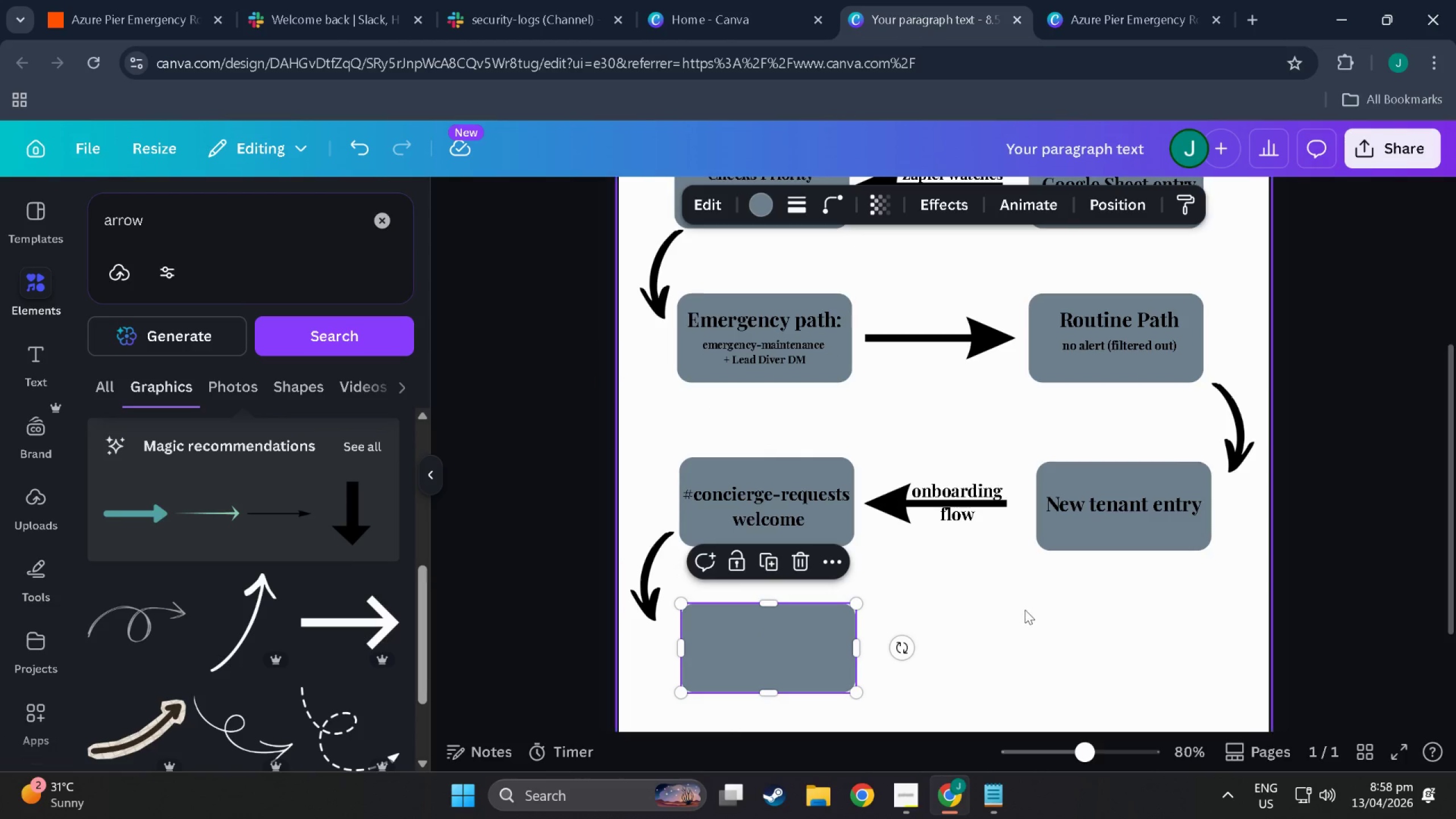 
left_click([1026, 610])
 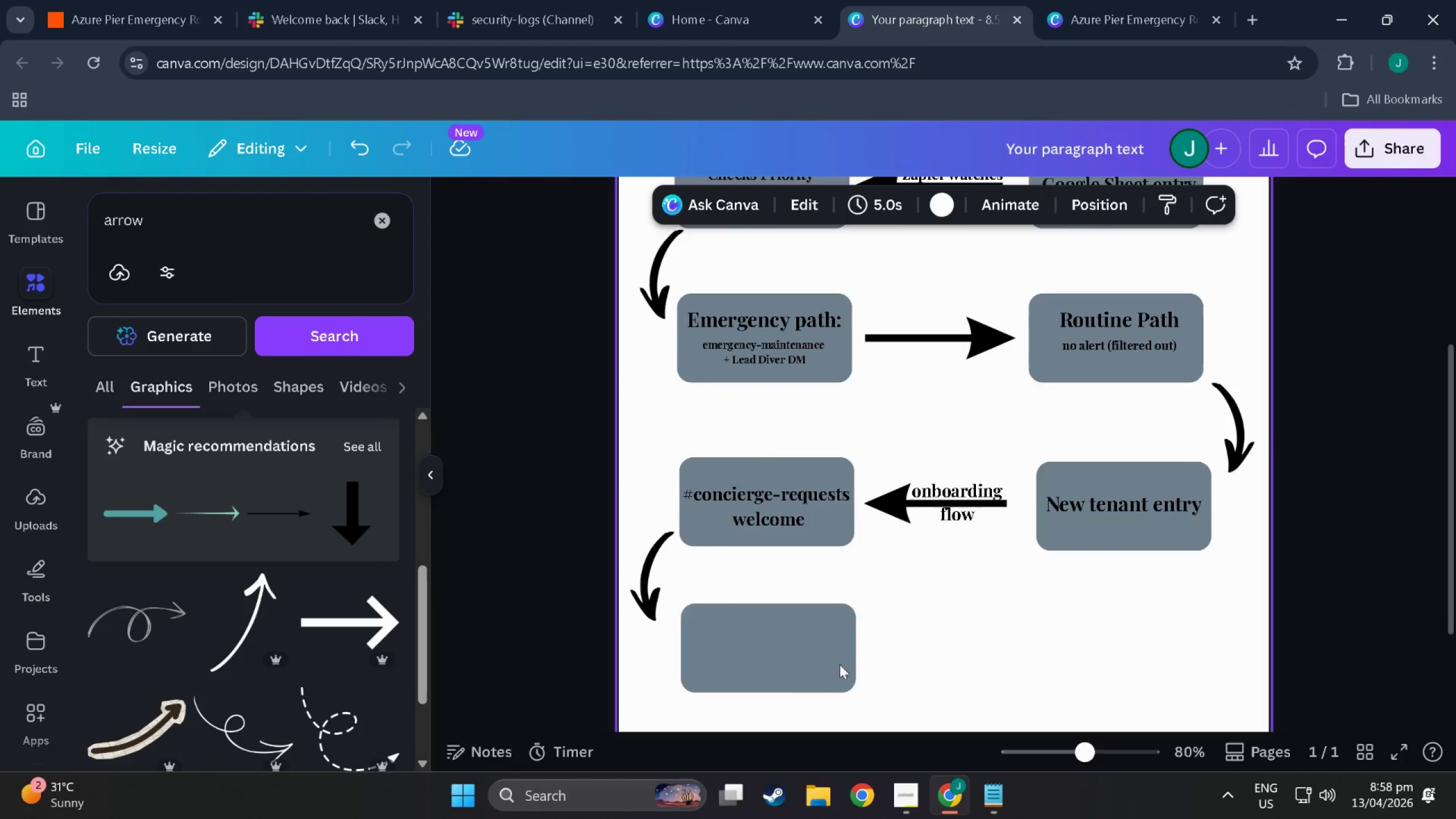 
scroll: coordinate [824, 674], scroll_direction: up, amount: 3.0
 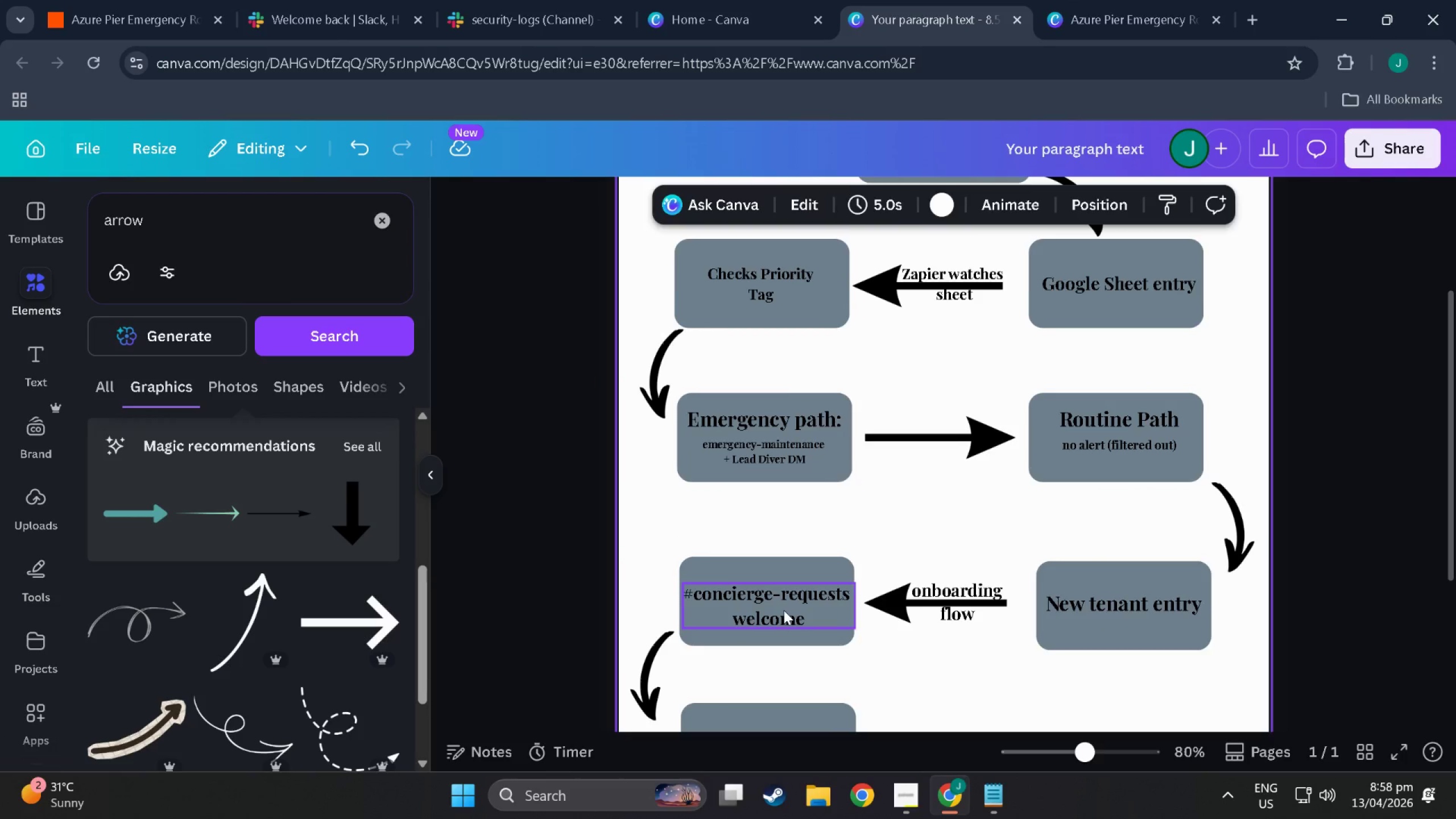 
scroll: coordinate [784, 610], scroll_direction: down, amount: 2.0
 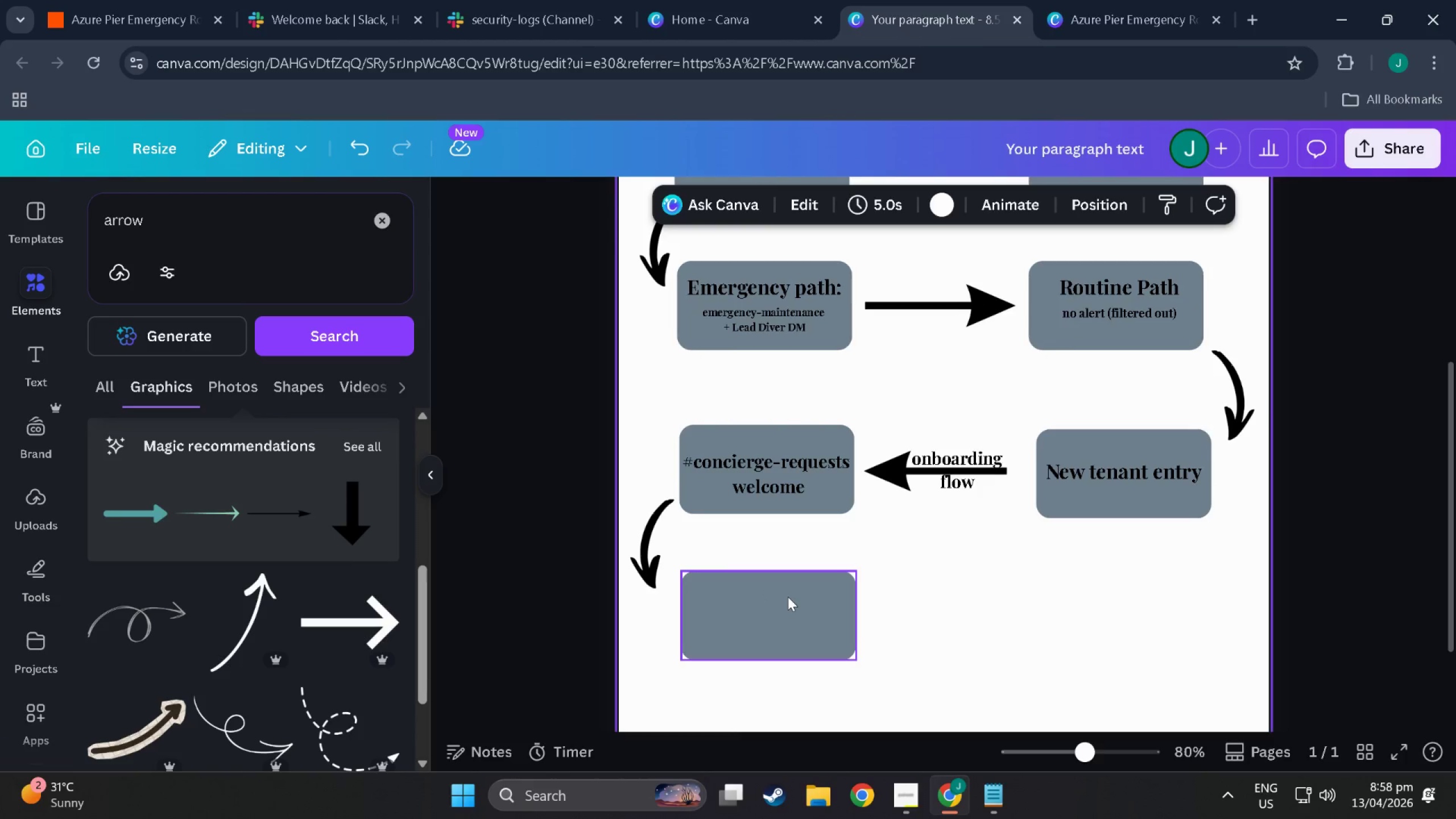 
wait(5.36)
 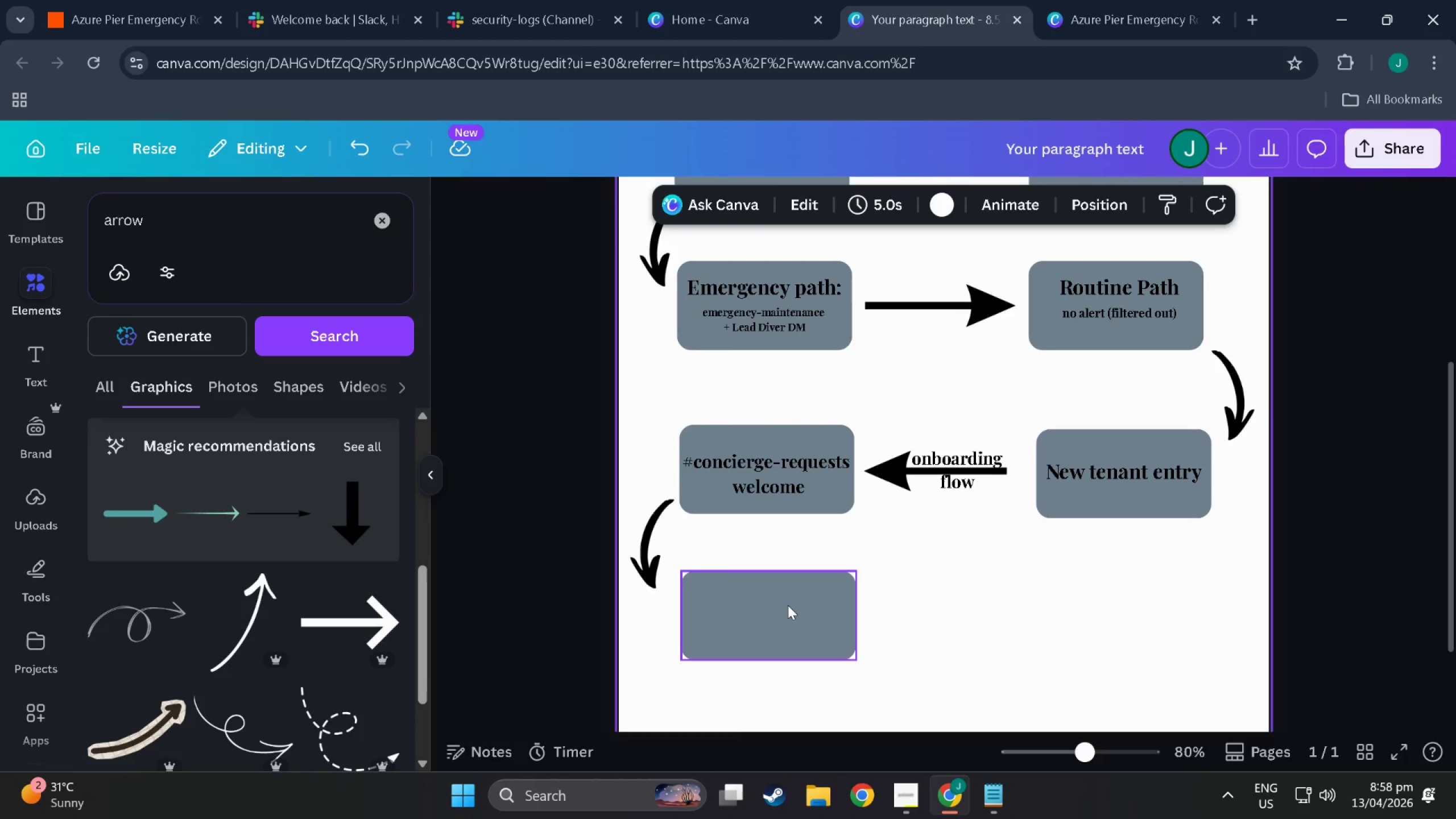 
left_click([784, 478])
 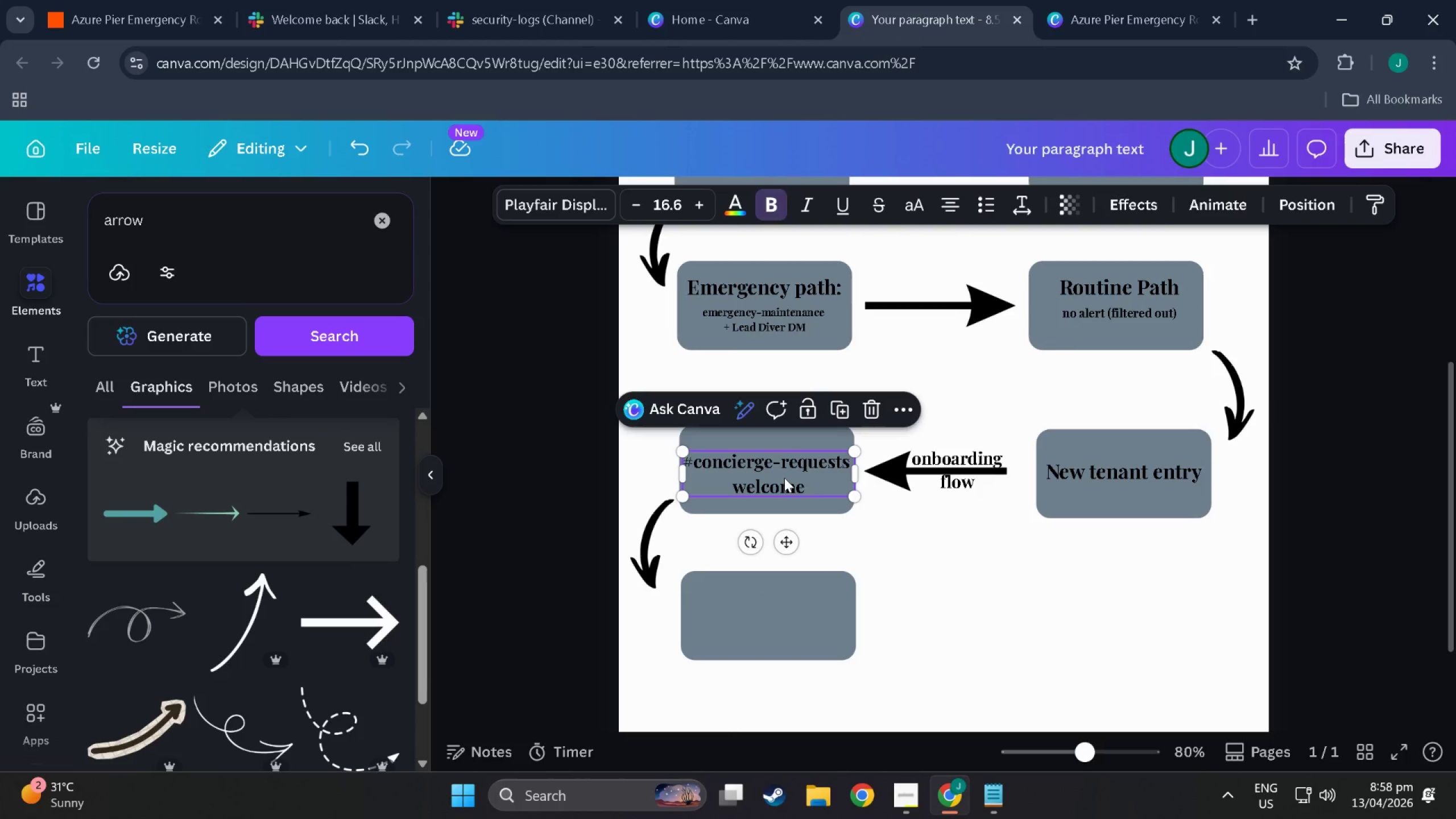 
key(Control+C)
 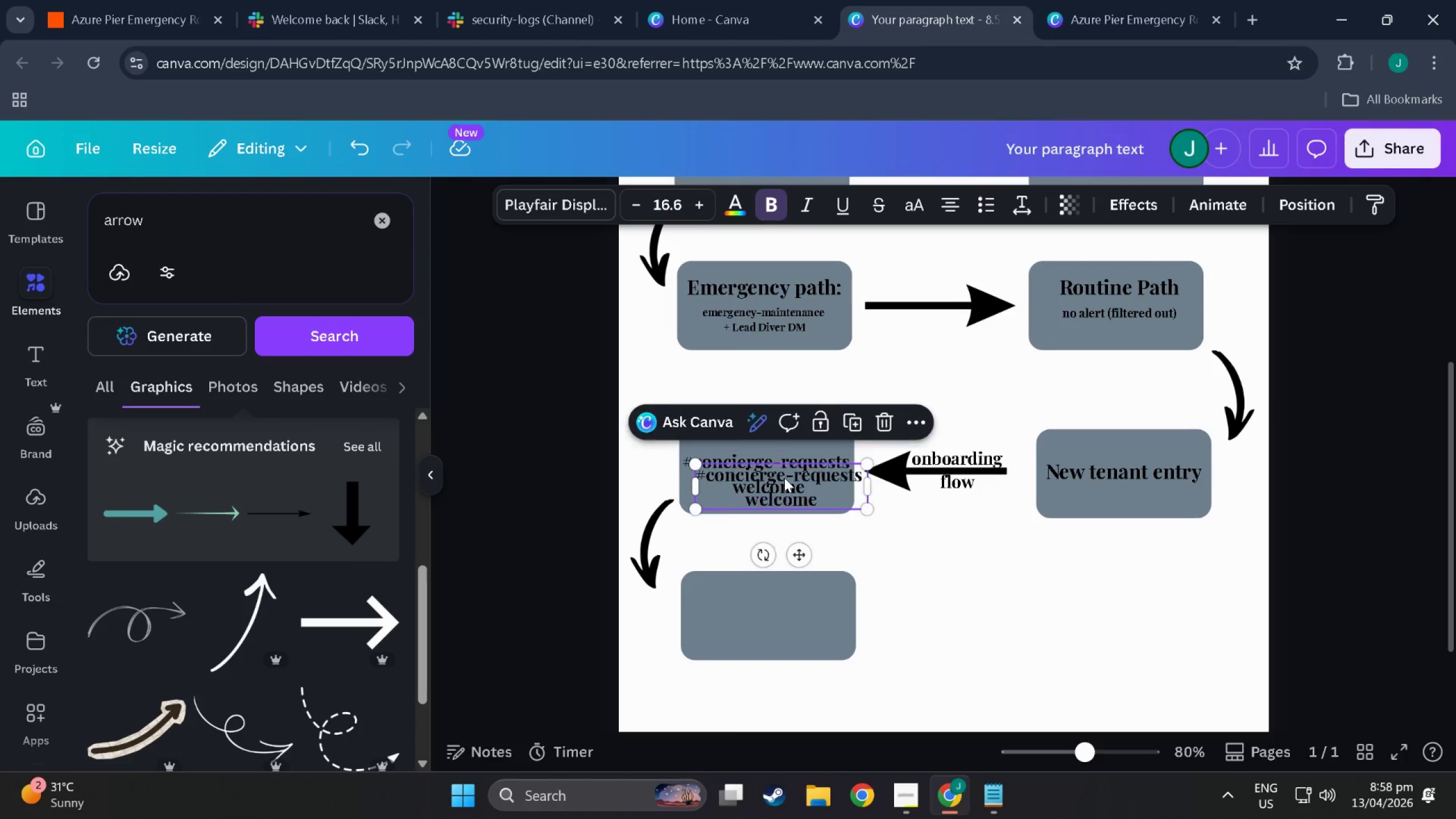 
key(Control+V)
 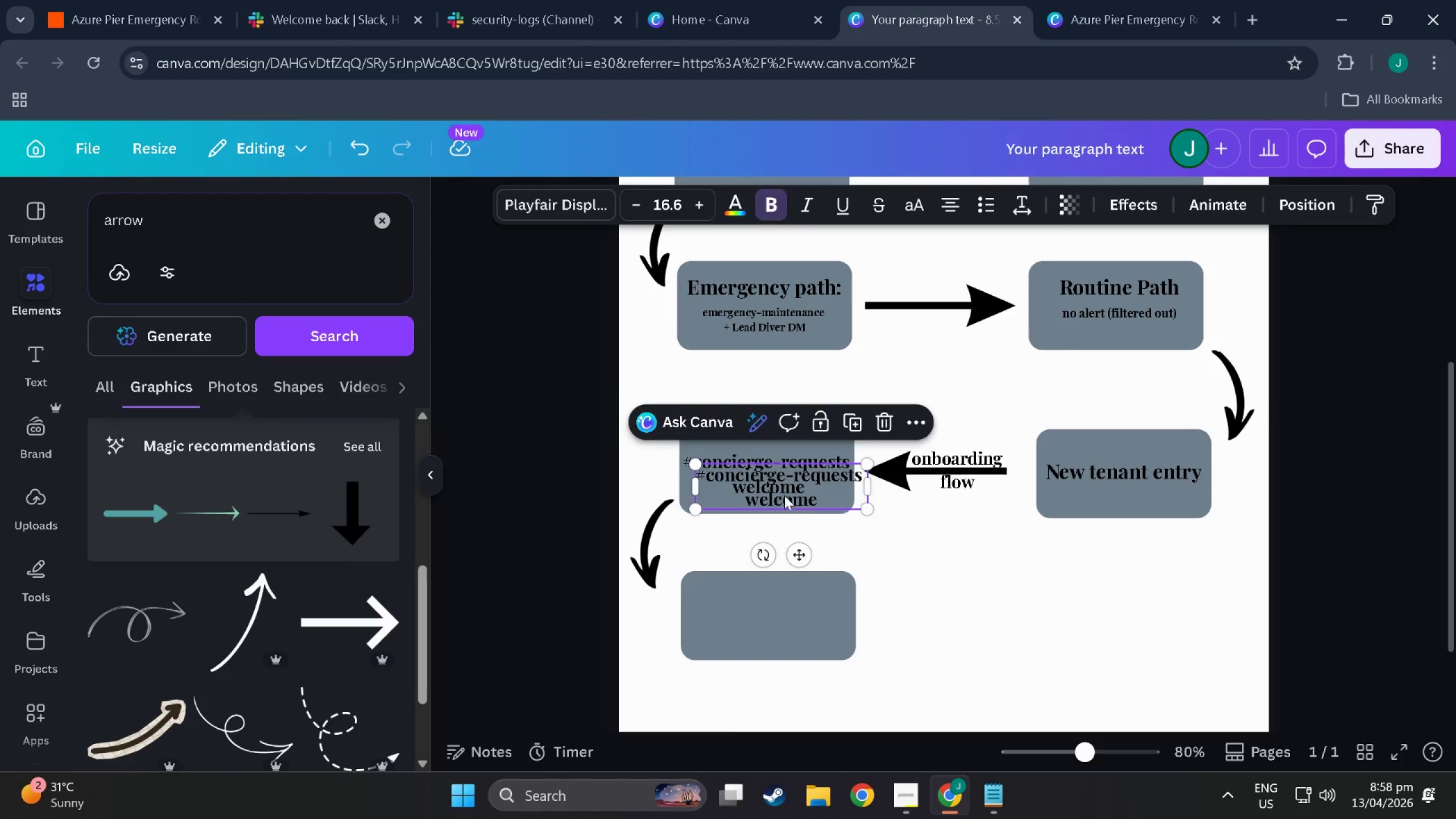 
left_click_drag(start_coordinate=[784, 491], to_coordinate=[775, 614])
 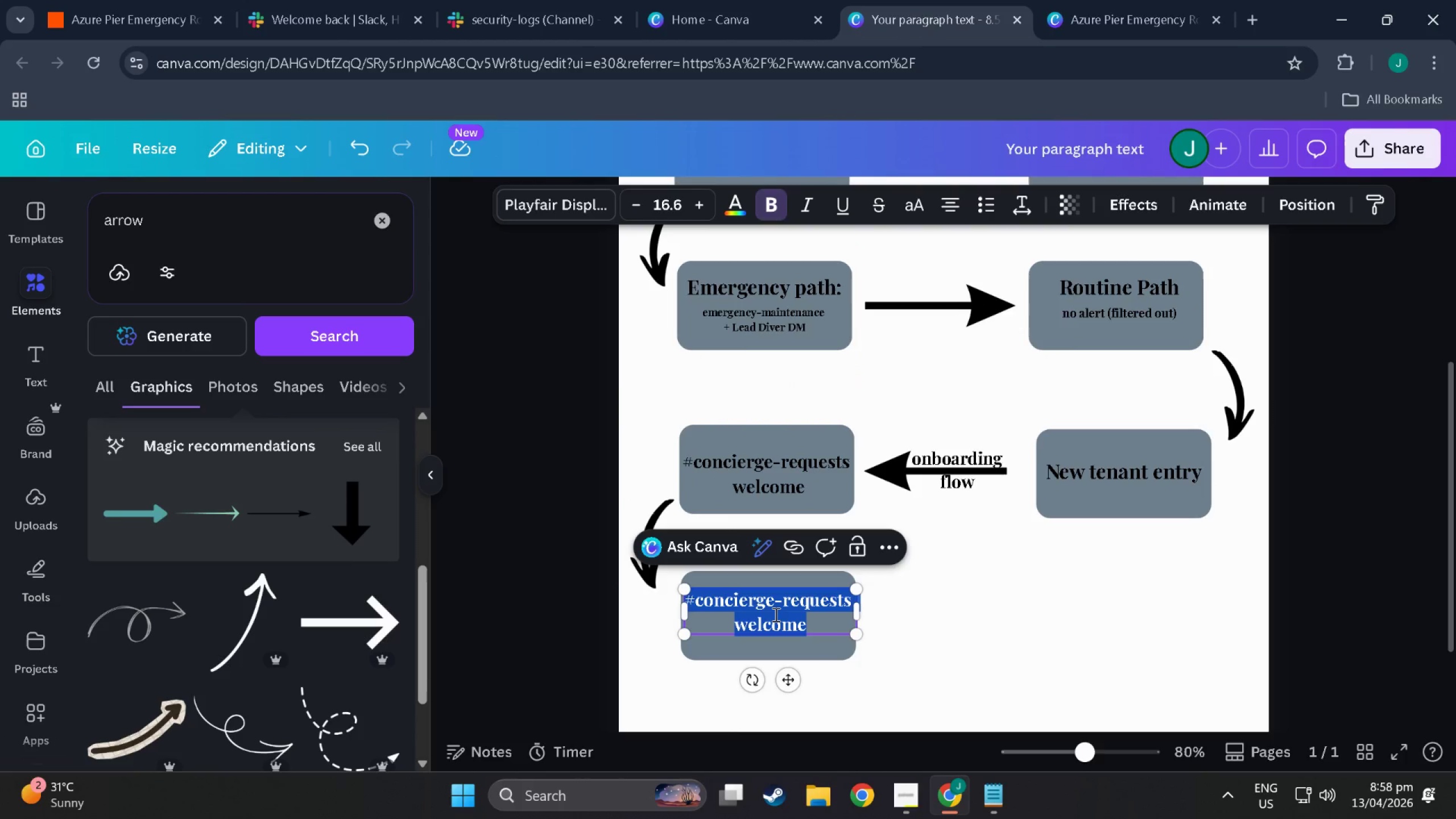 
double_click([775, 614])
 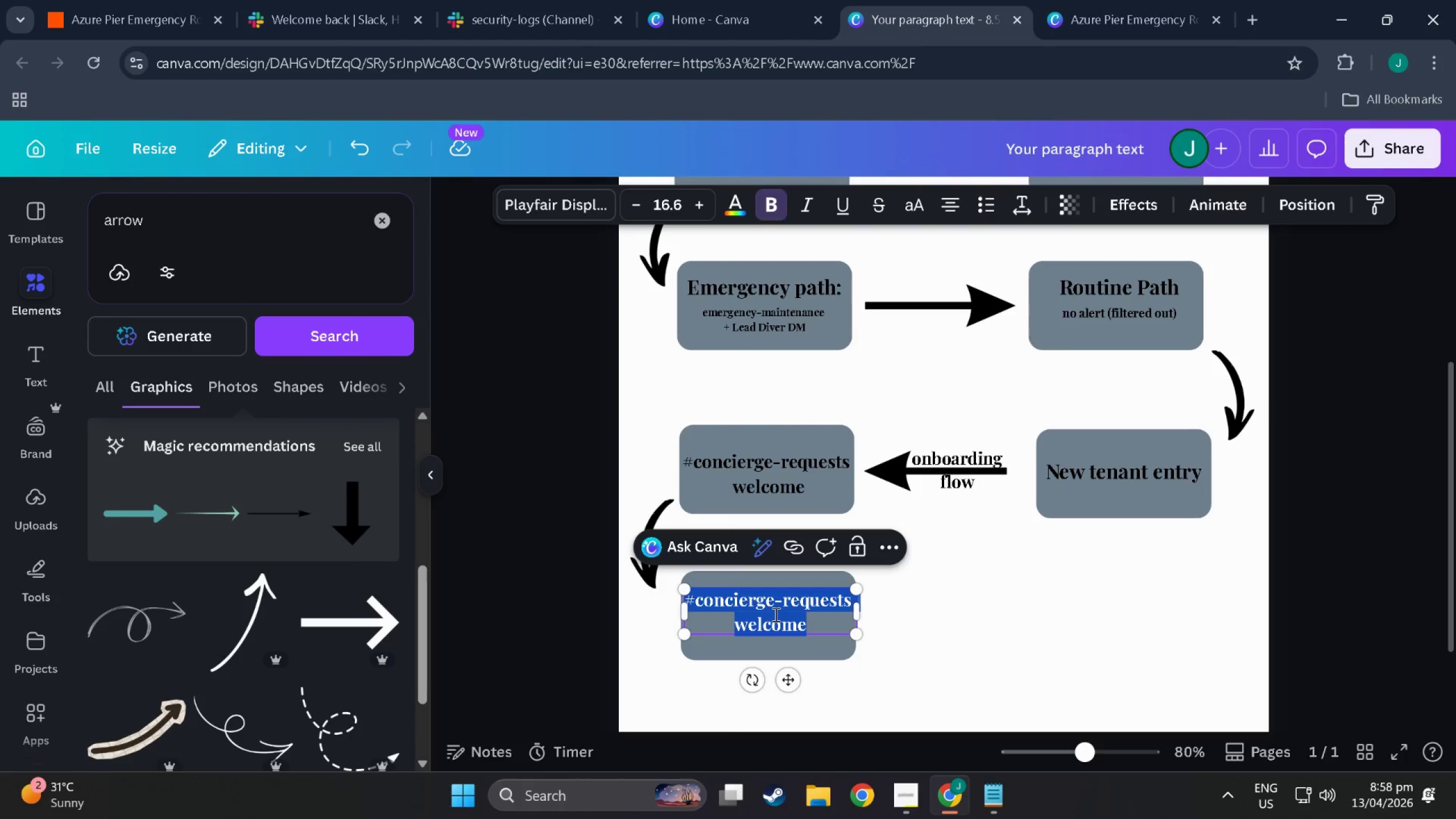 
type(Hourly weaht)
key(Backspace)
key(Backspace)
type(ther check)
 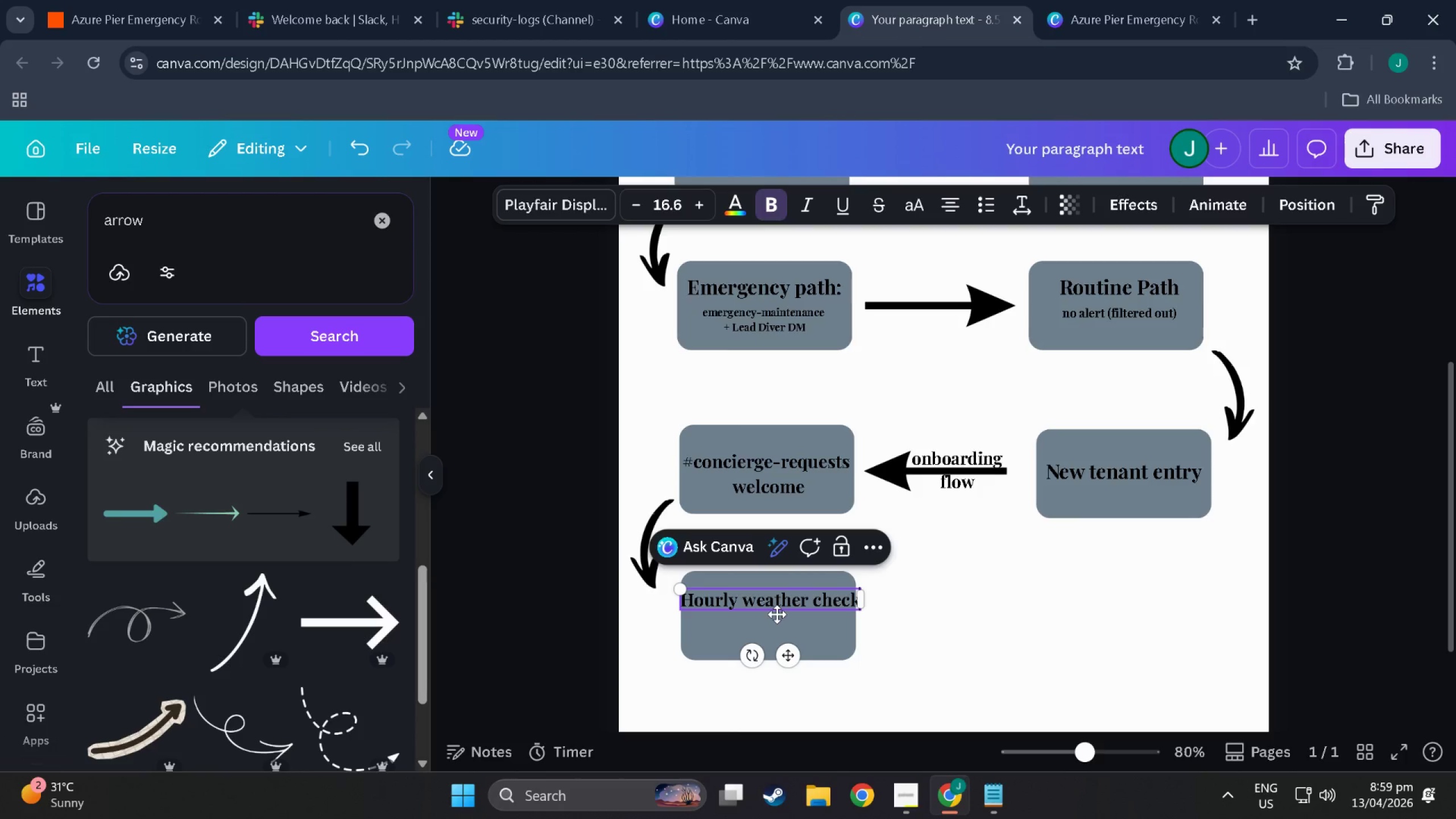 
left_click([810, 599])
 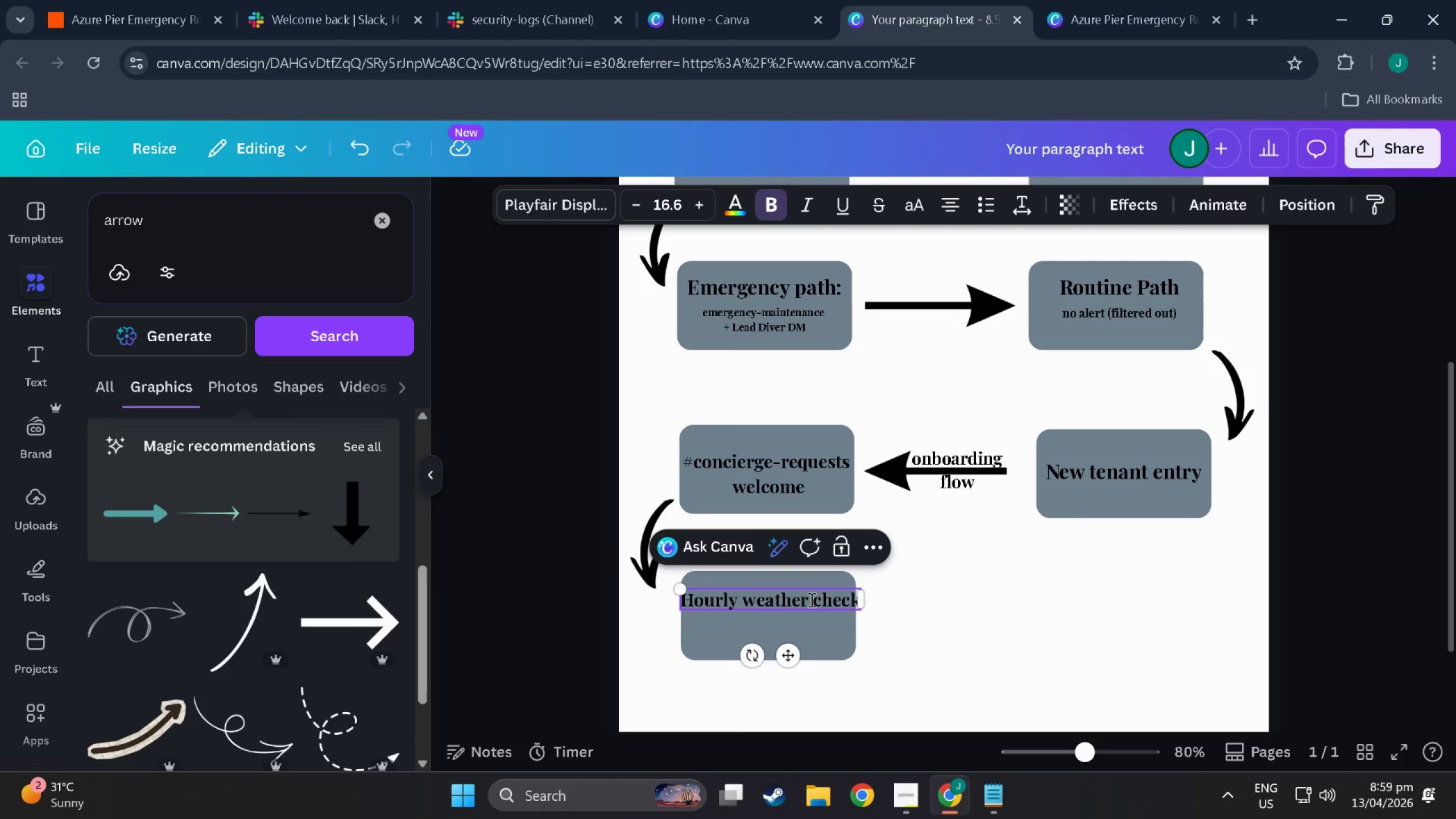 
key(NumpadEnter)
 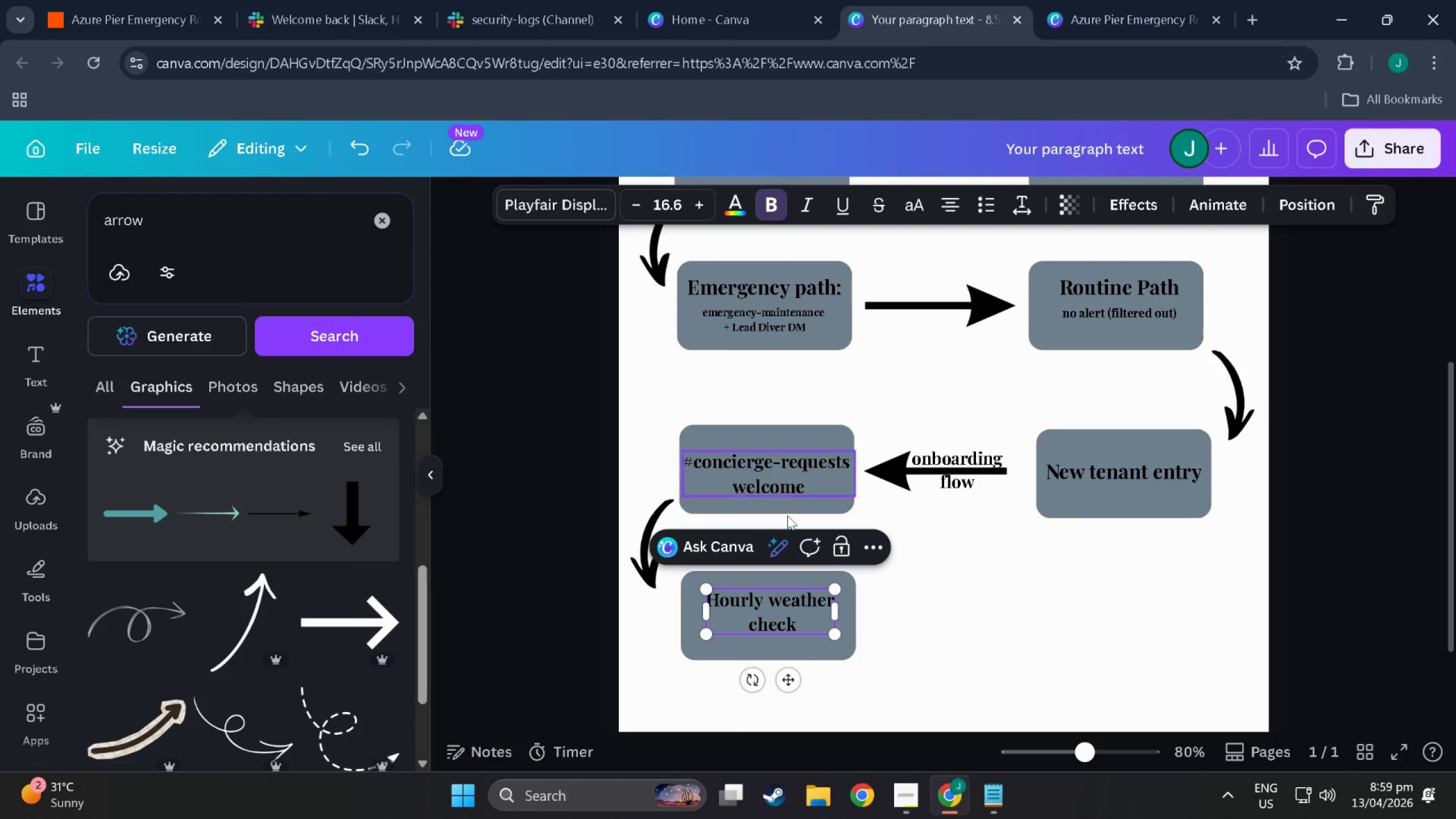 
left_click([878, 609])
 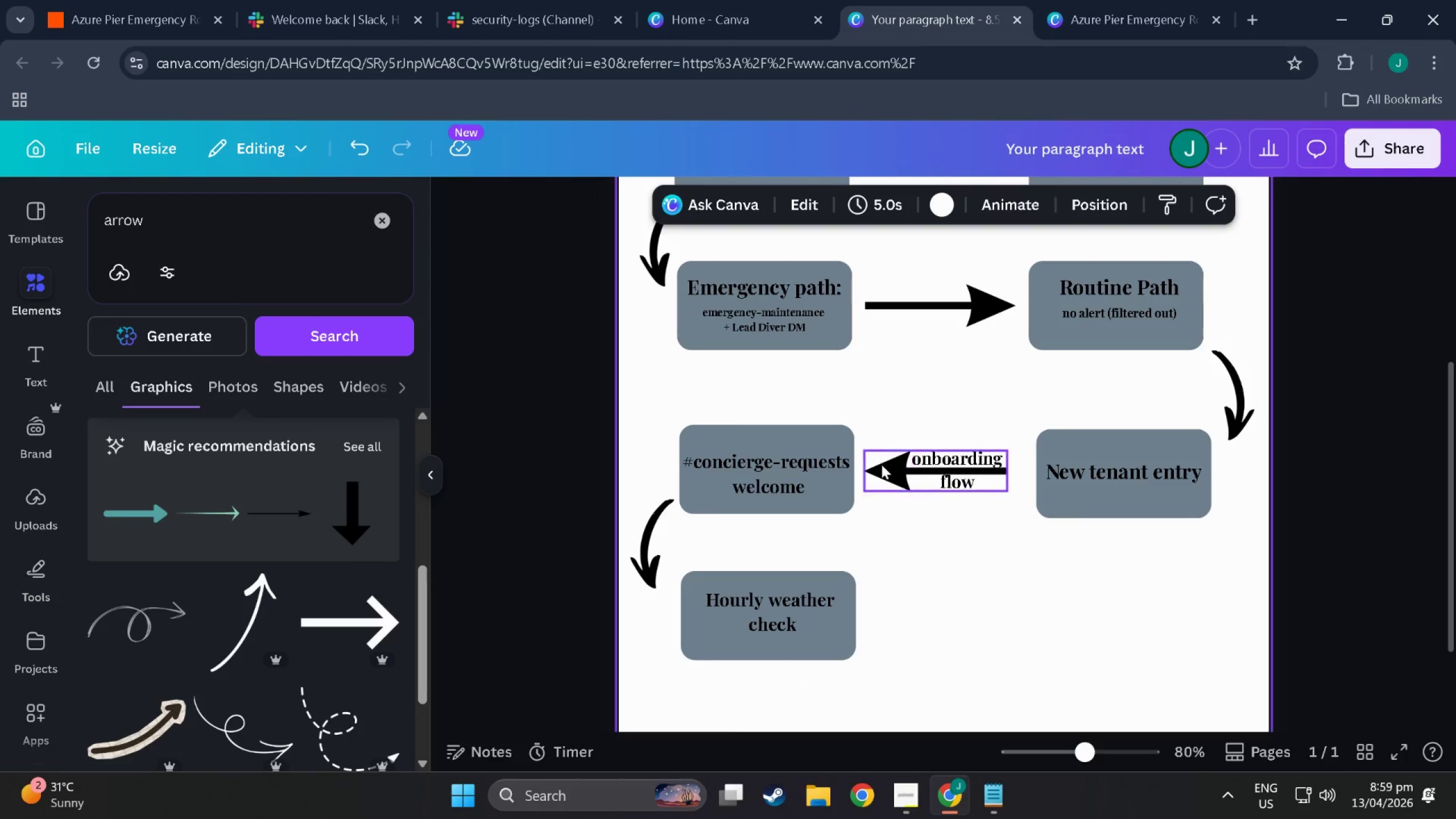 
left_click([880, 475])
 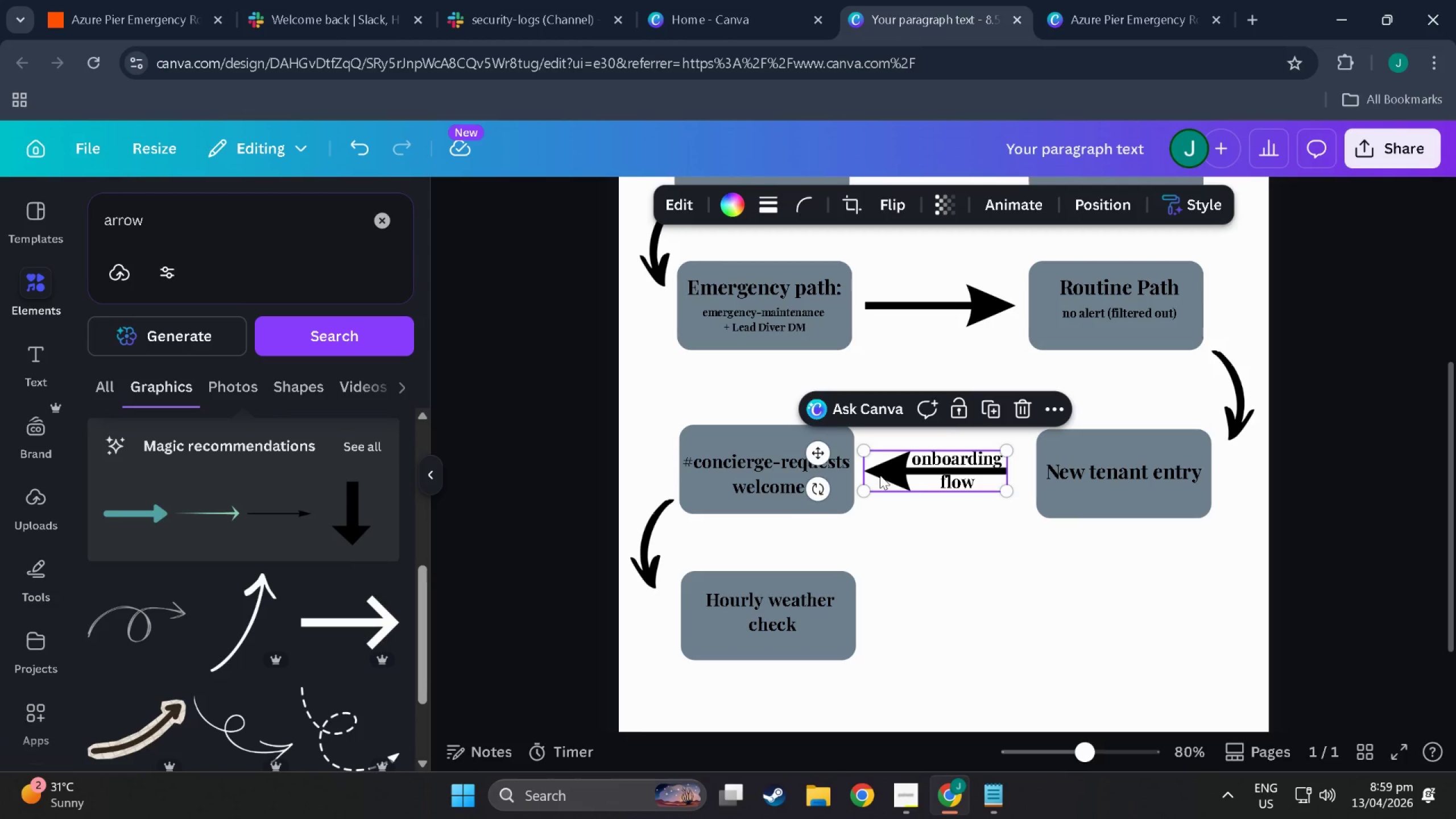 
key(Control+C)
 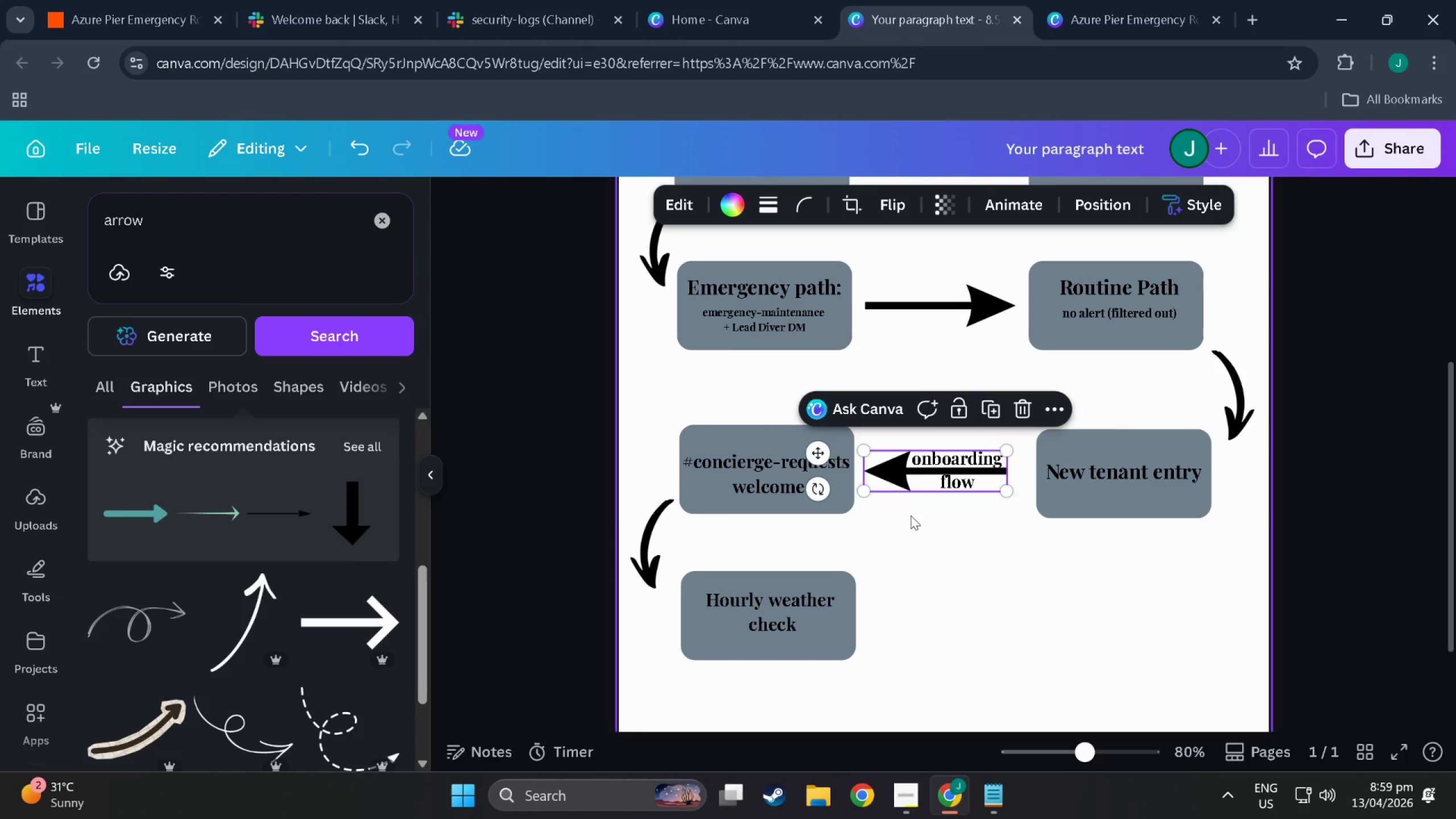 
key(Control+V)
 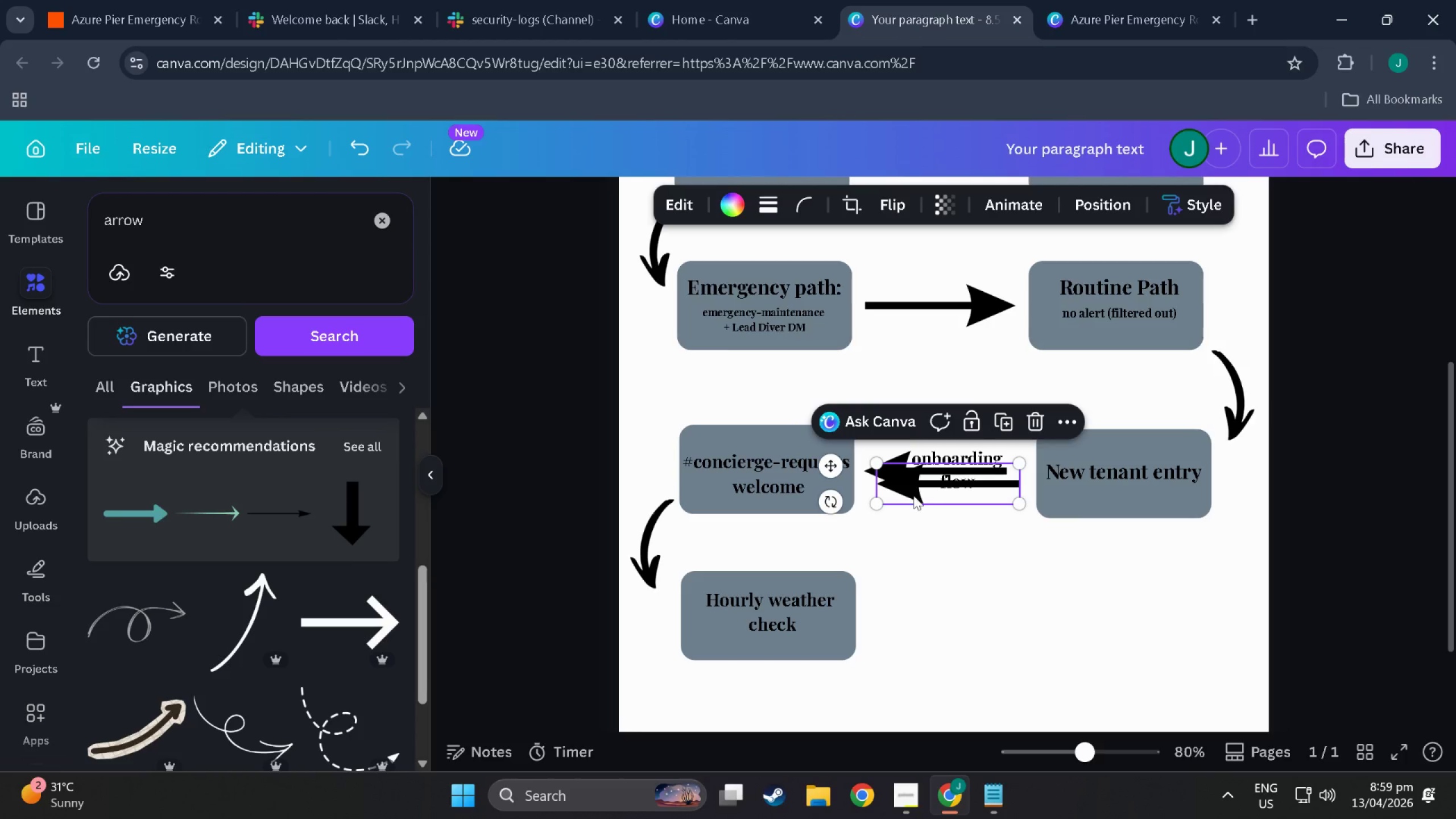 
left_click_drag(start_coordinate=[913, 495], to_coordinate=[906, 615])
 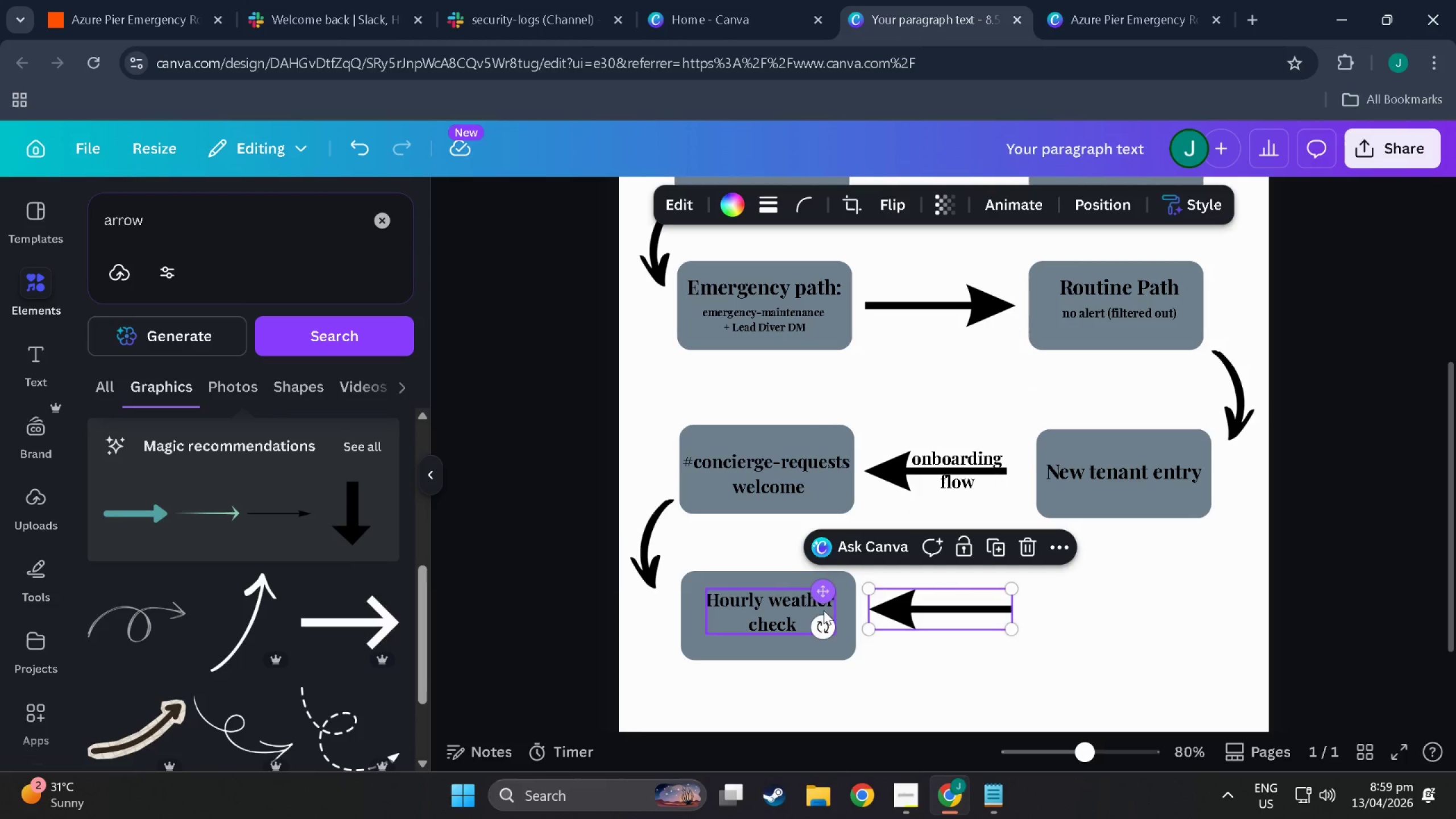 
left_click_drag(start_coordinate=[824, 627], to_coordinate=[1112, 601])
 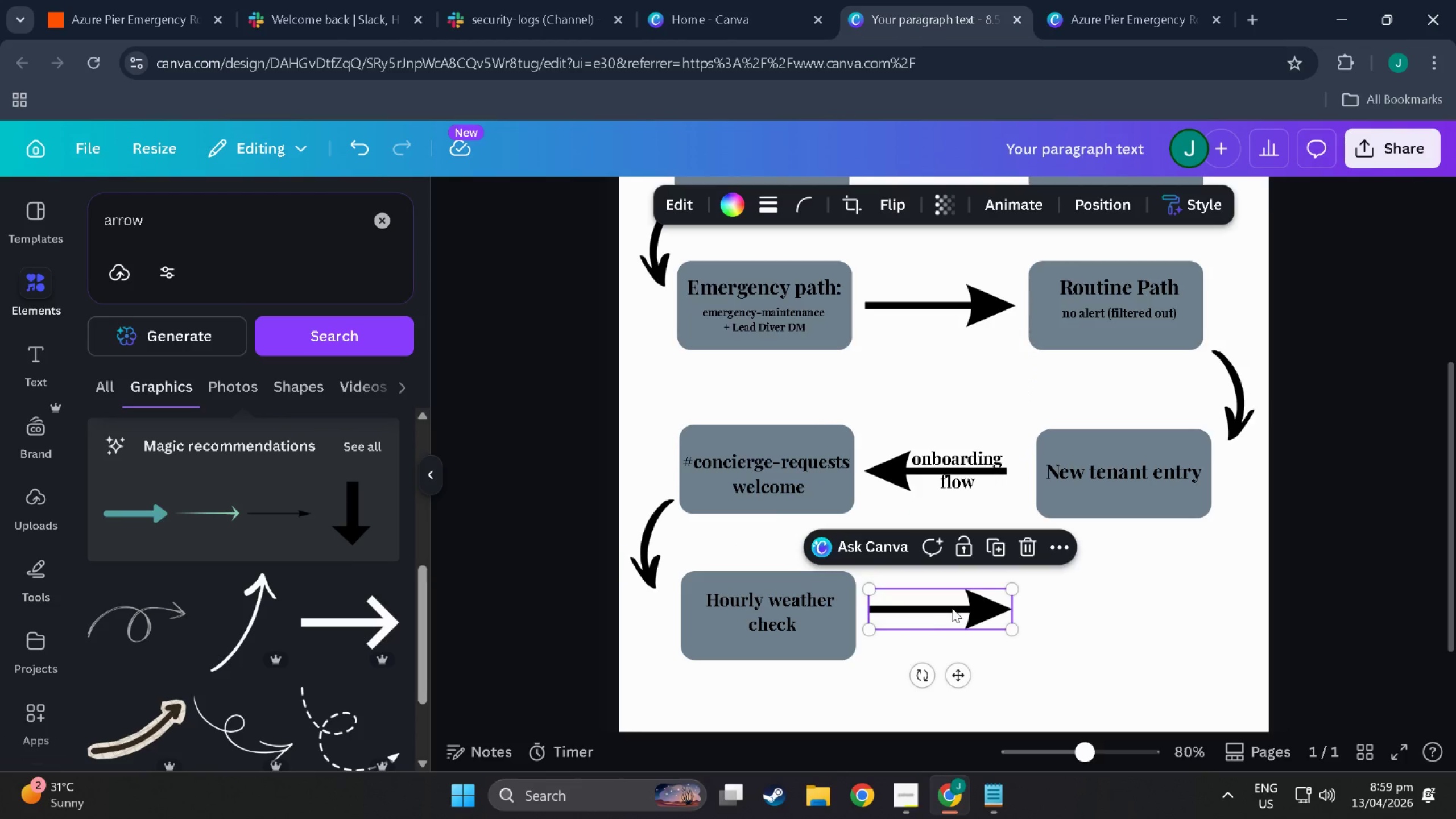 
left_click_drag(start_coordinate=[955, 608], to_coordinate=[963, 608])
 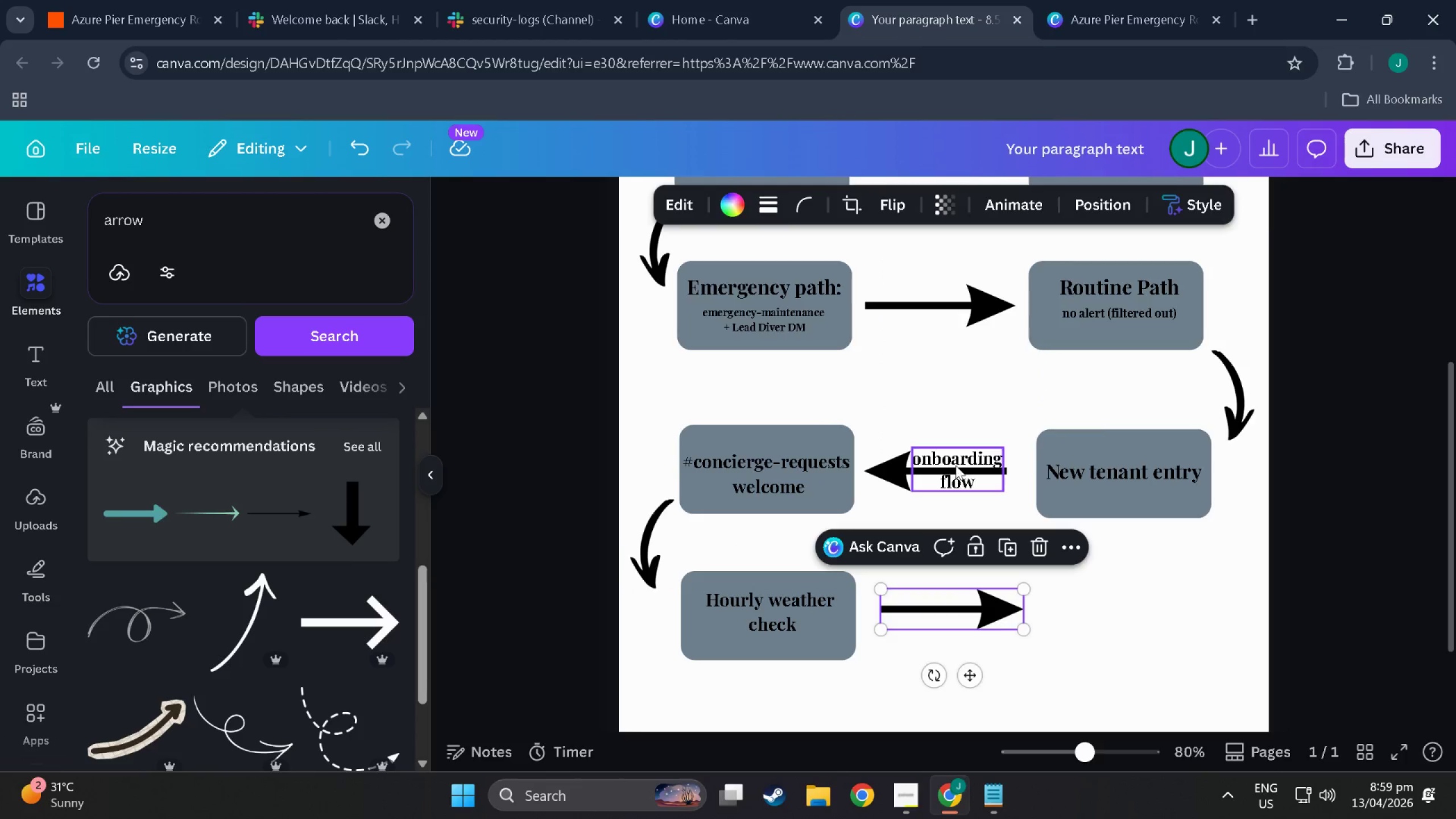 
key(Control+C)
 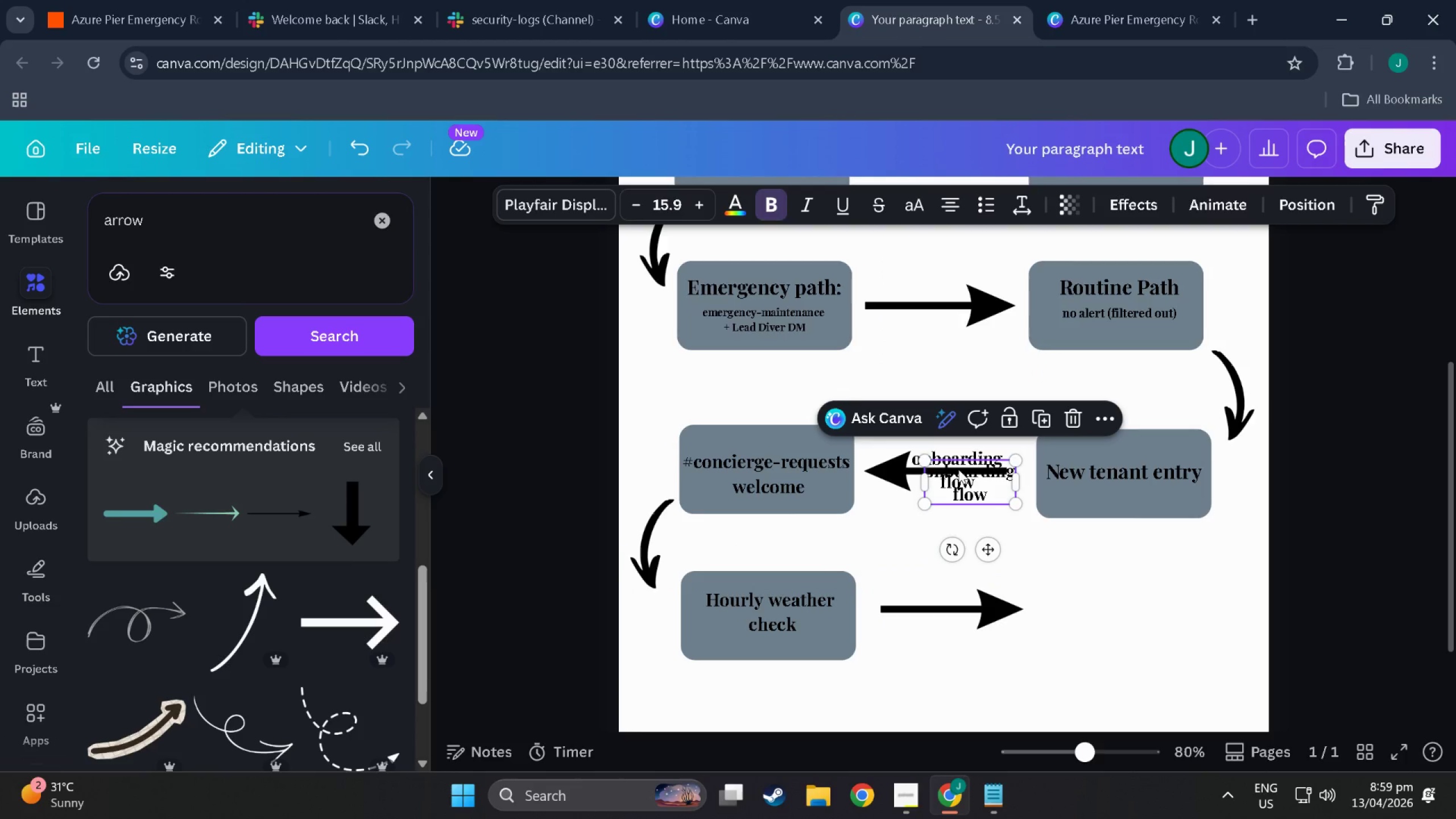 
key(Control+V)
 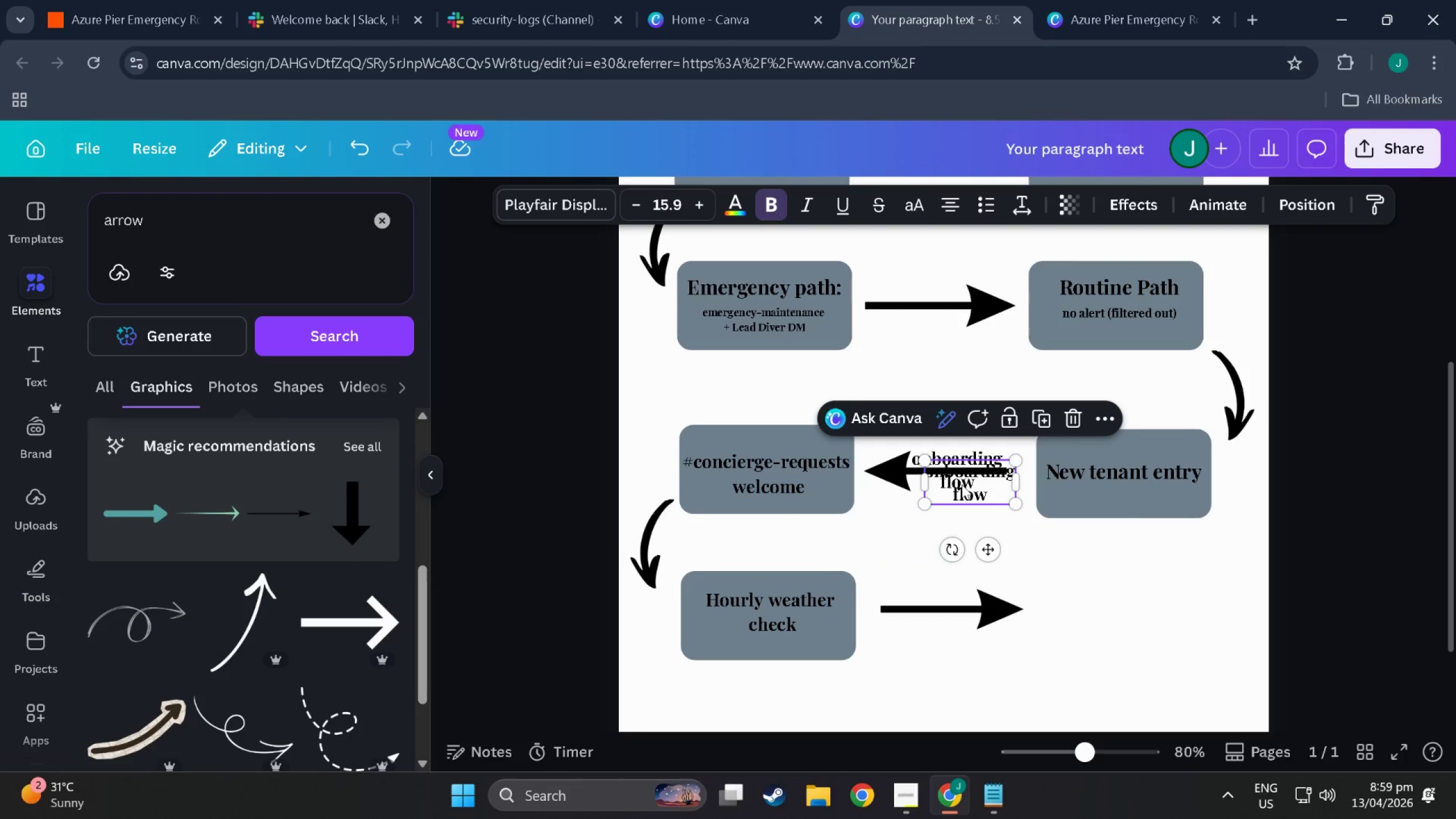 
left_click_drag(start_coordinate=[962, 485], to_coordinate=[926, 581])
 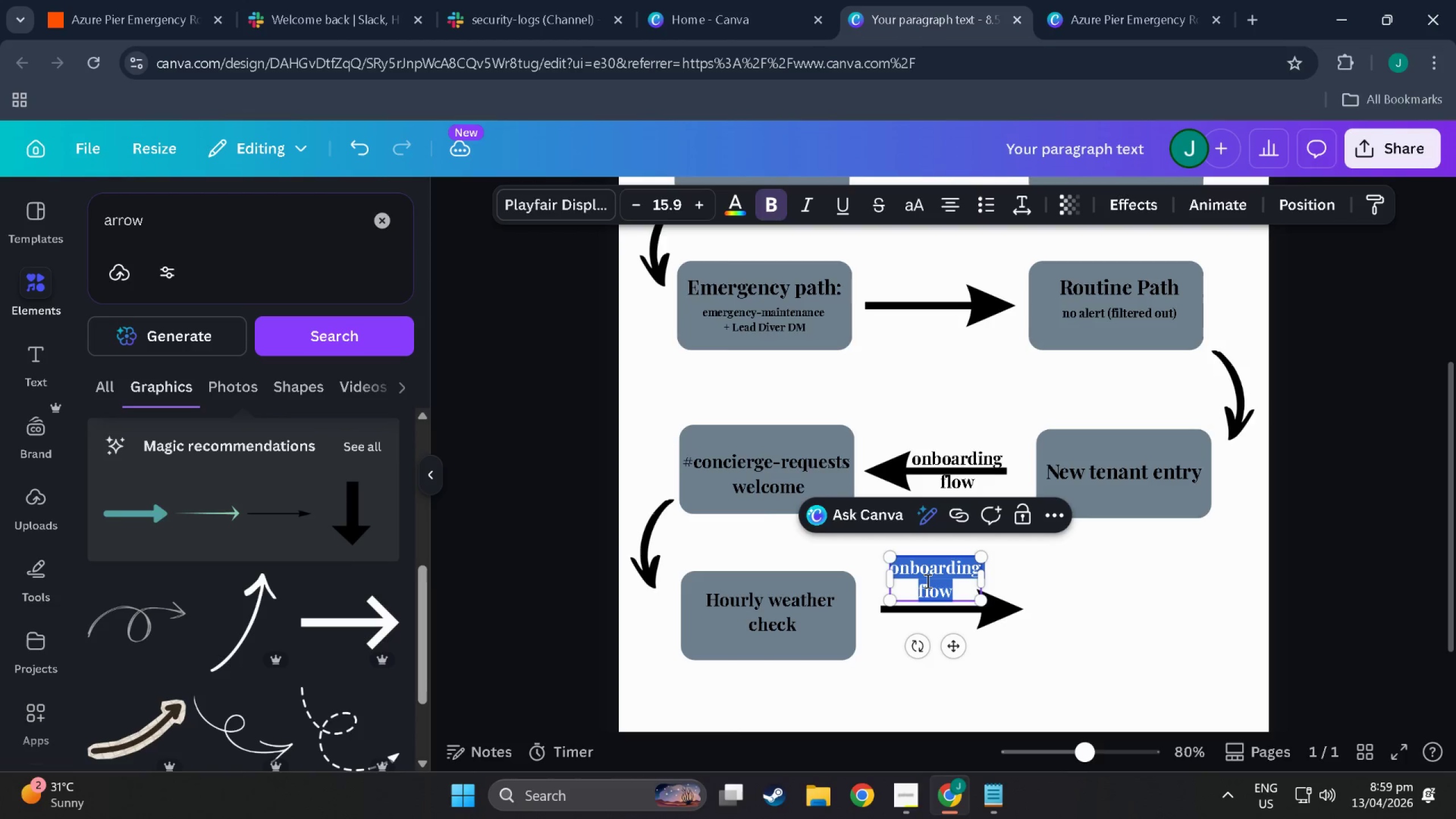 
double_click([926, 581])
 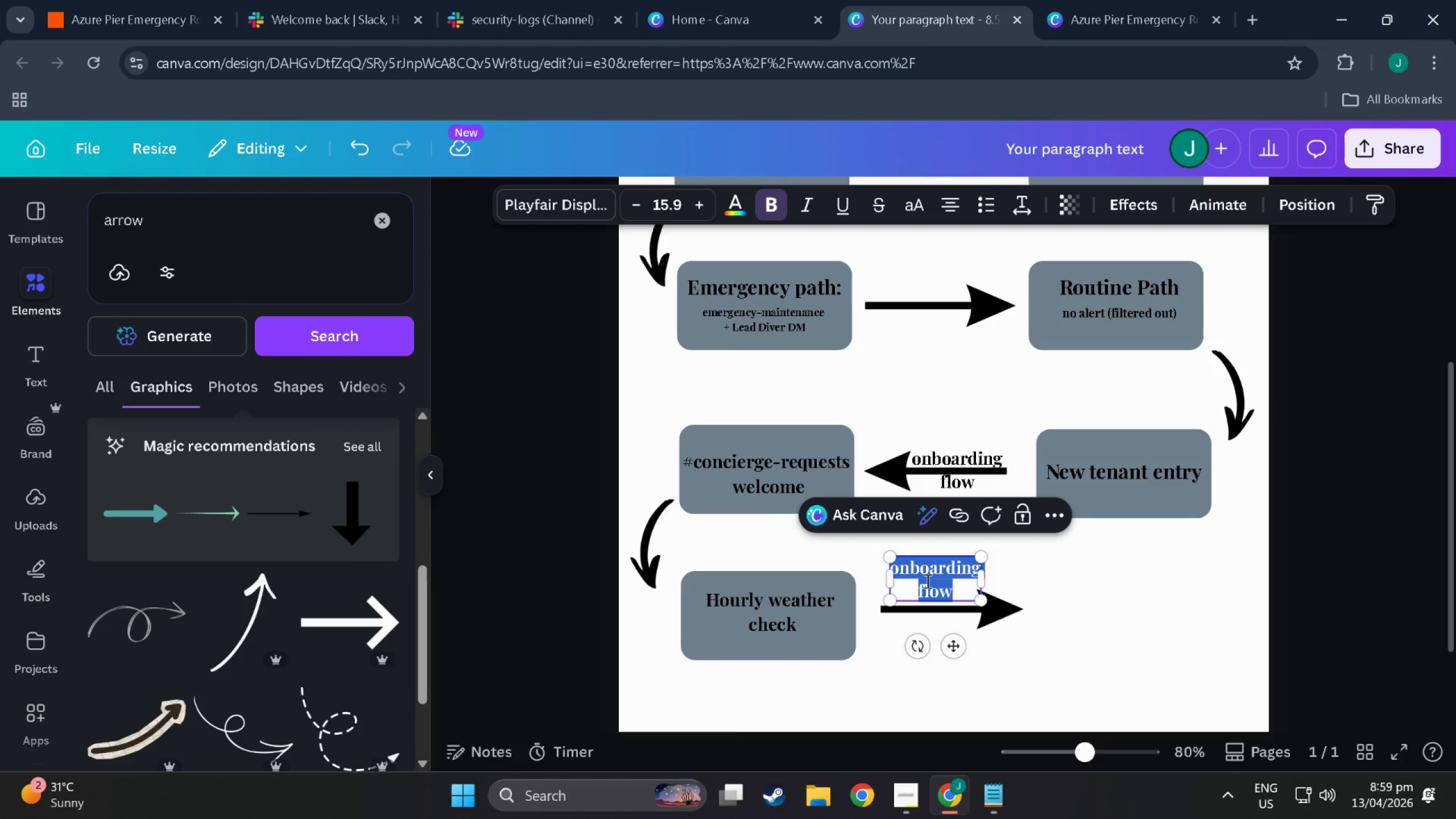 
type(if gusts >30 kts)
 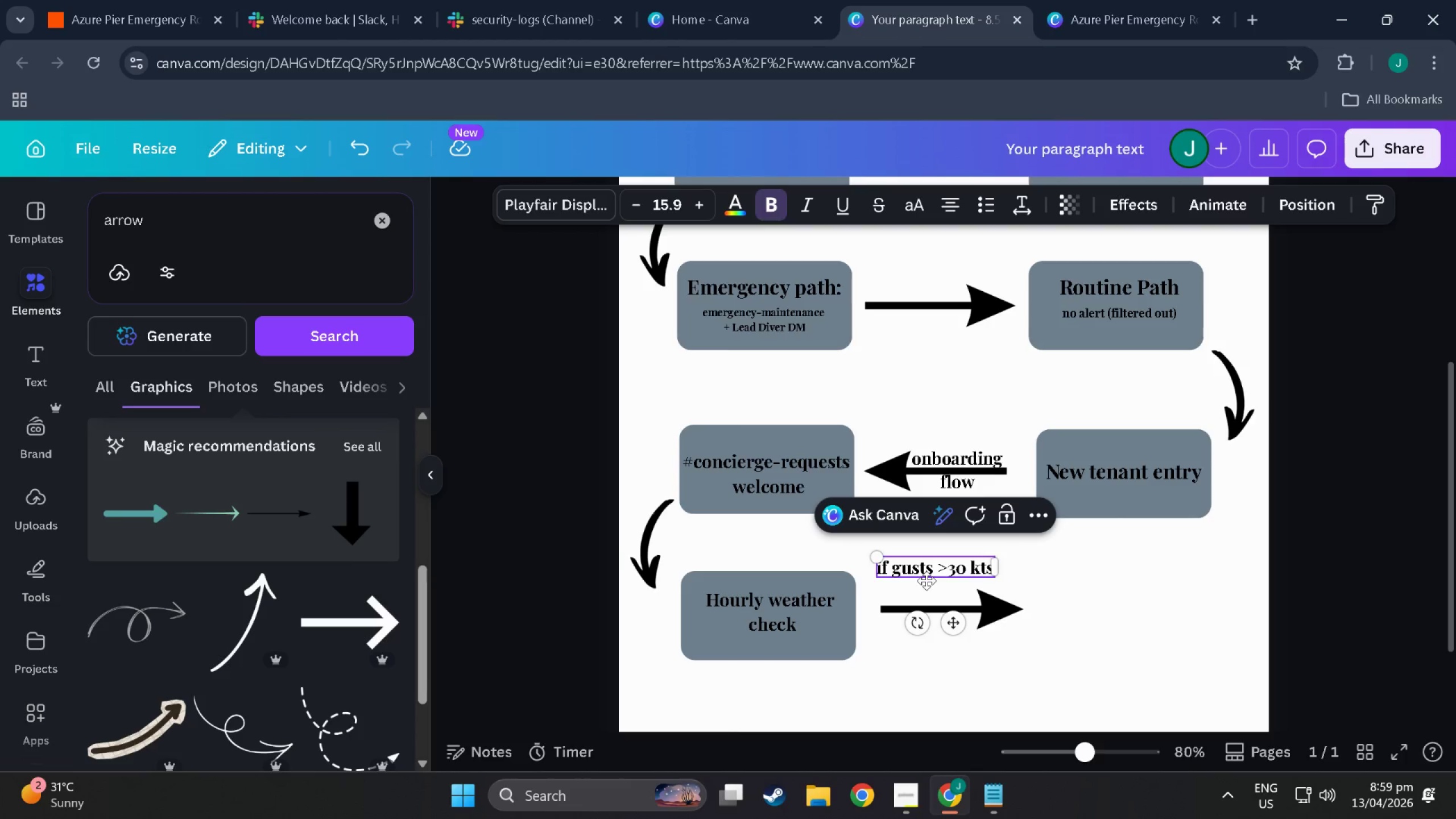 
left_click_drag(start_coordinate=[934, 572], to_coordinate=[932, 587])
 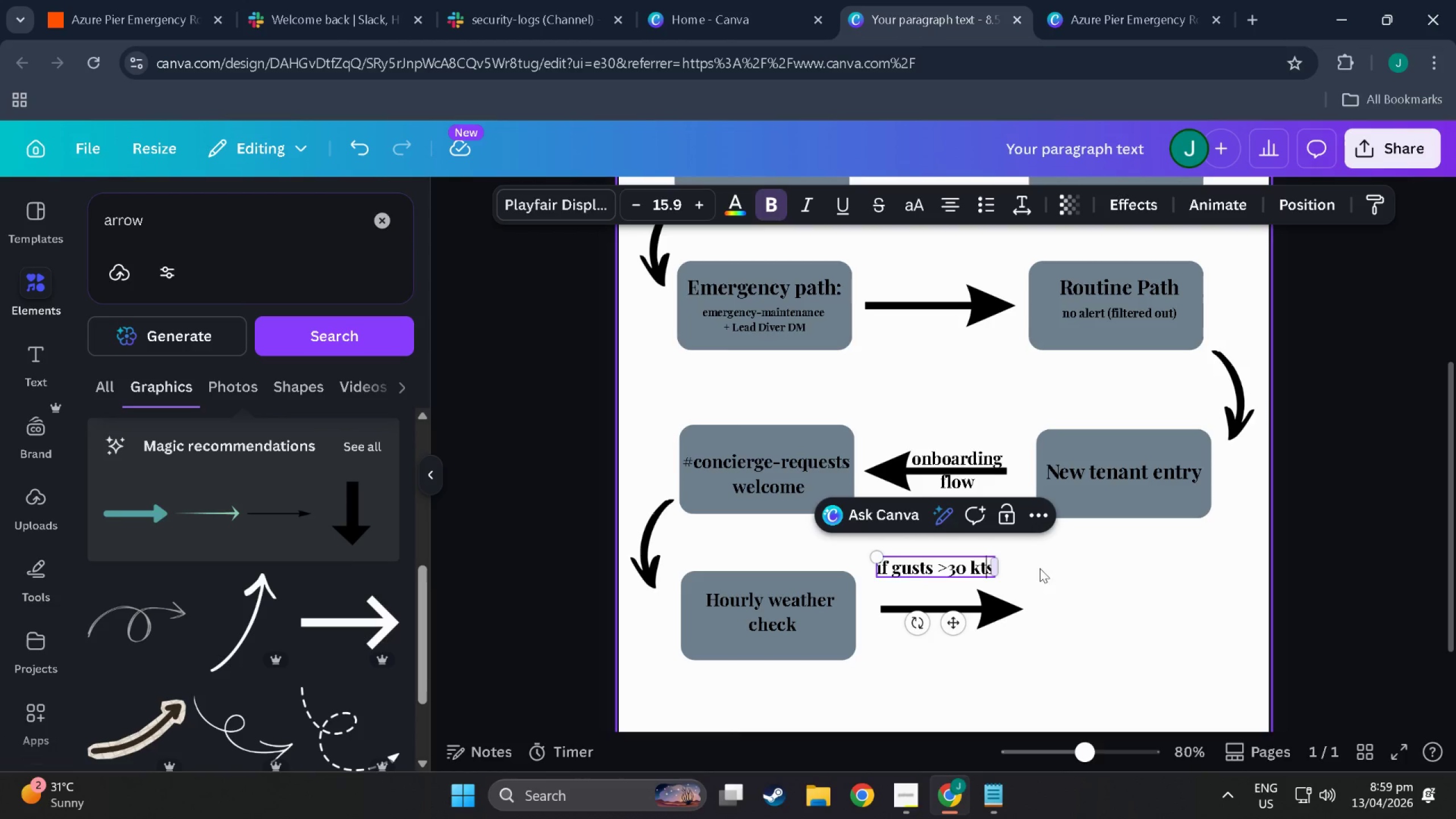 
double_click([1049, 568])
 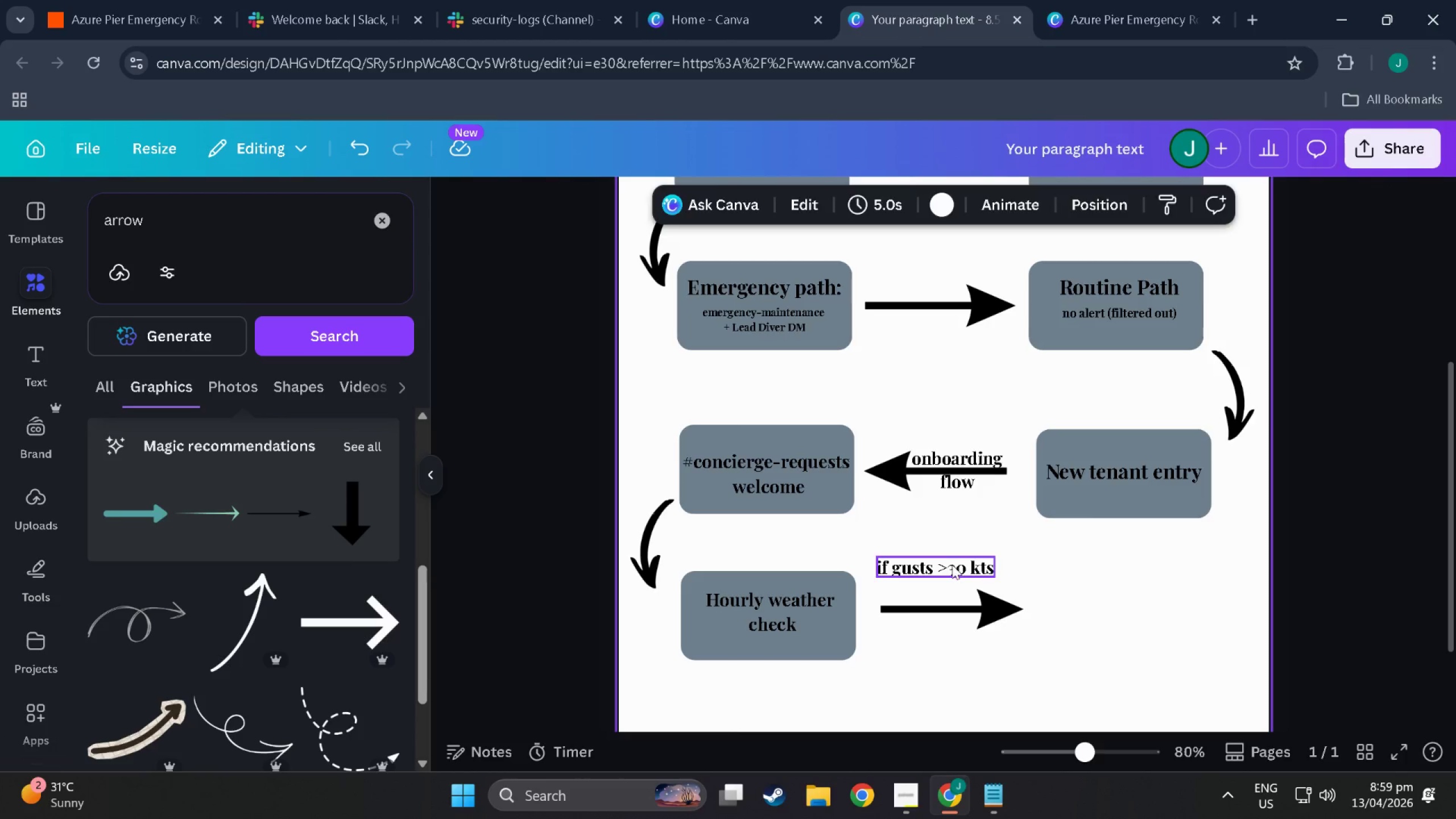 
left_click_drag(start_coordinate=[952, 565], to_coordinate=[937, 592])
 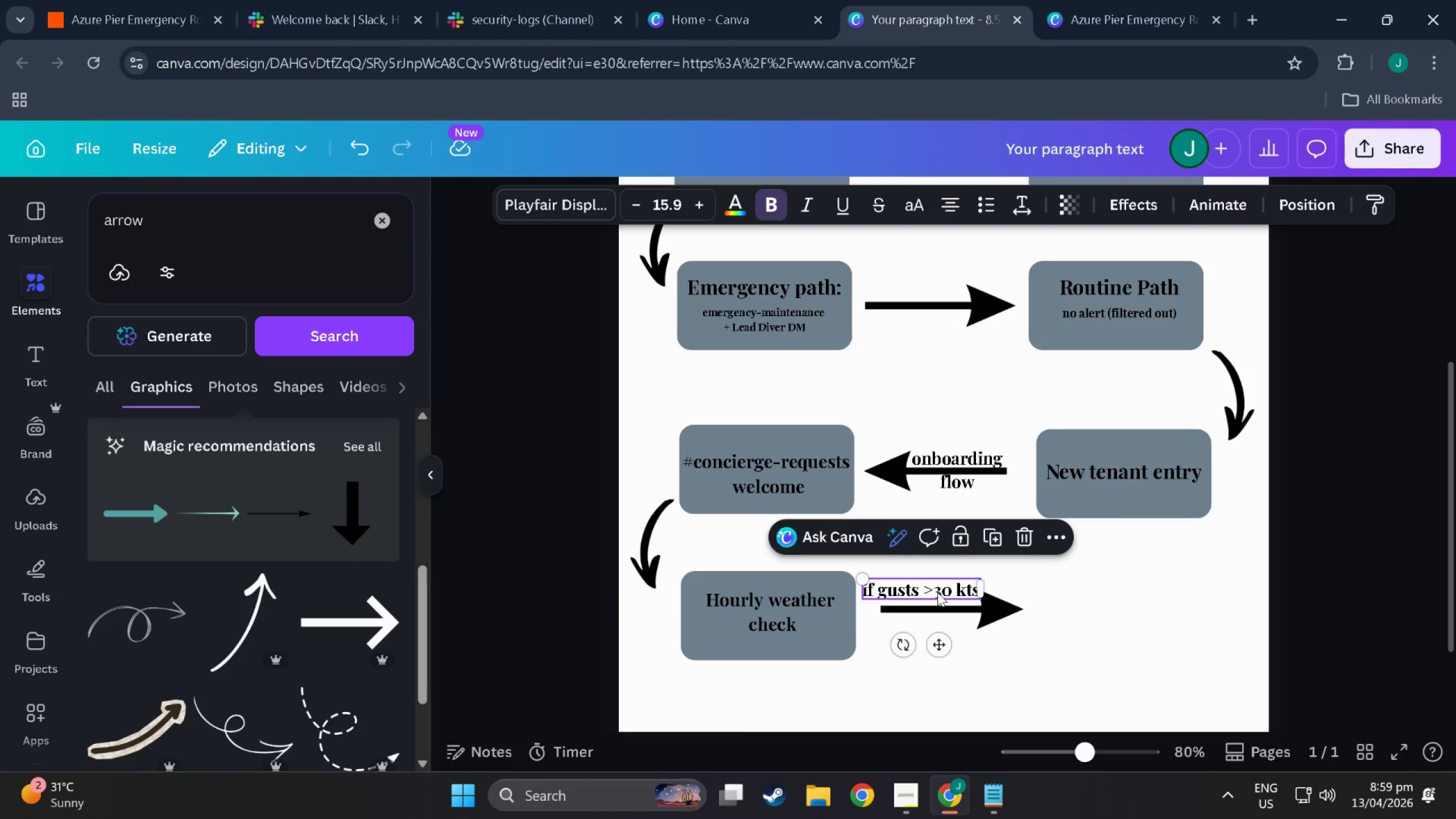 
hold_key(key=ControlLeft, duration=0.92)
 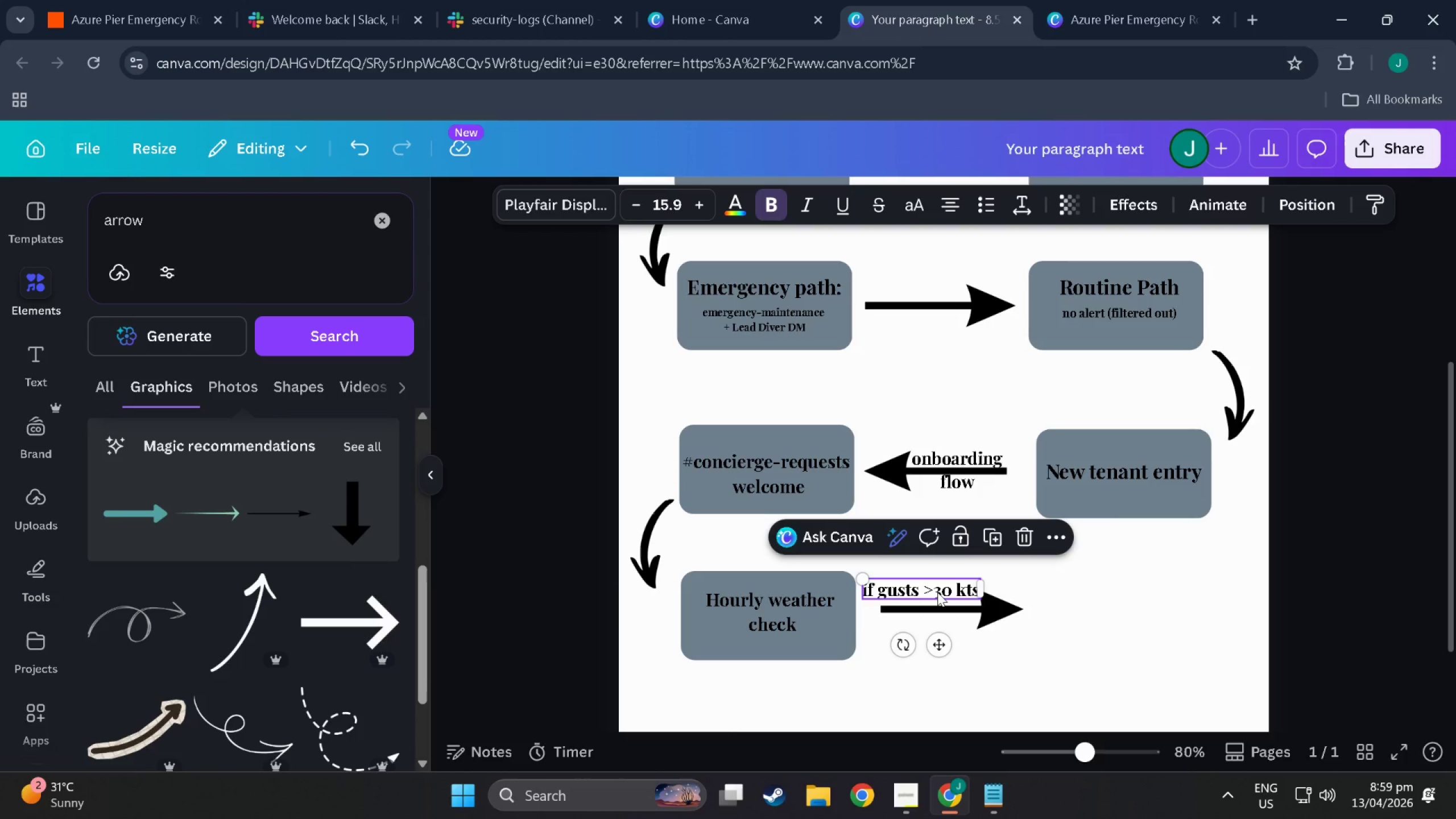 
hold_key(key=ControlLeft, duration=1.52)
left_click_drag(start_coordinate=[937, 592], to_coordinate=[935, 598])
 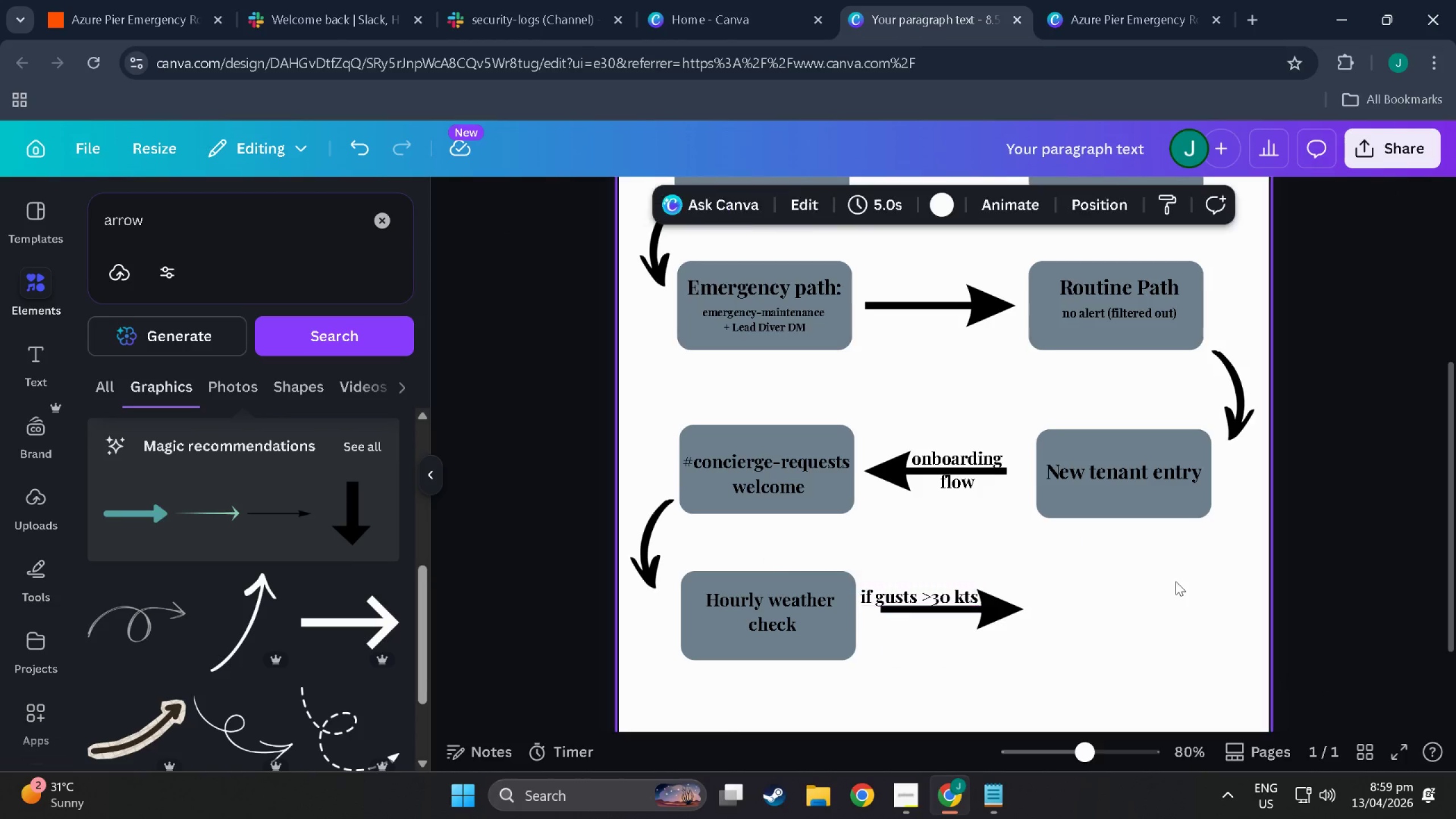 
hold_key(key=ControlLeft, duration=0.55)
 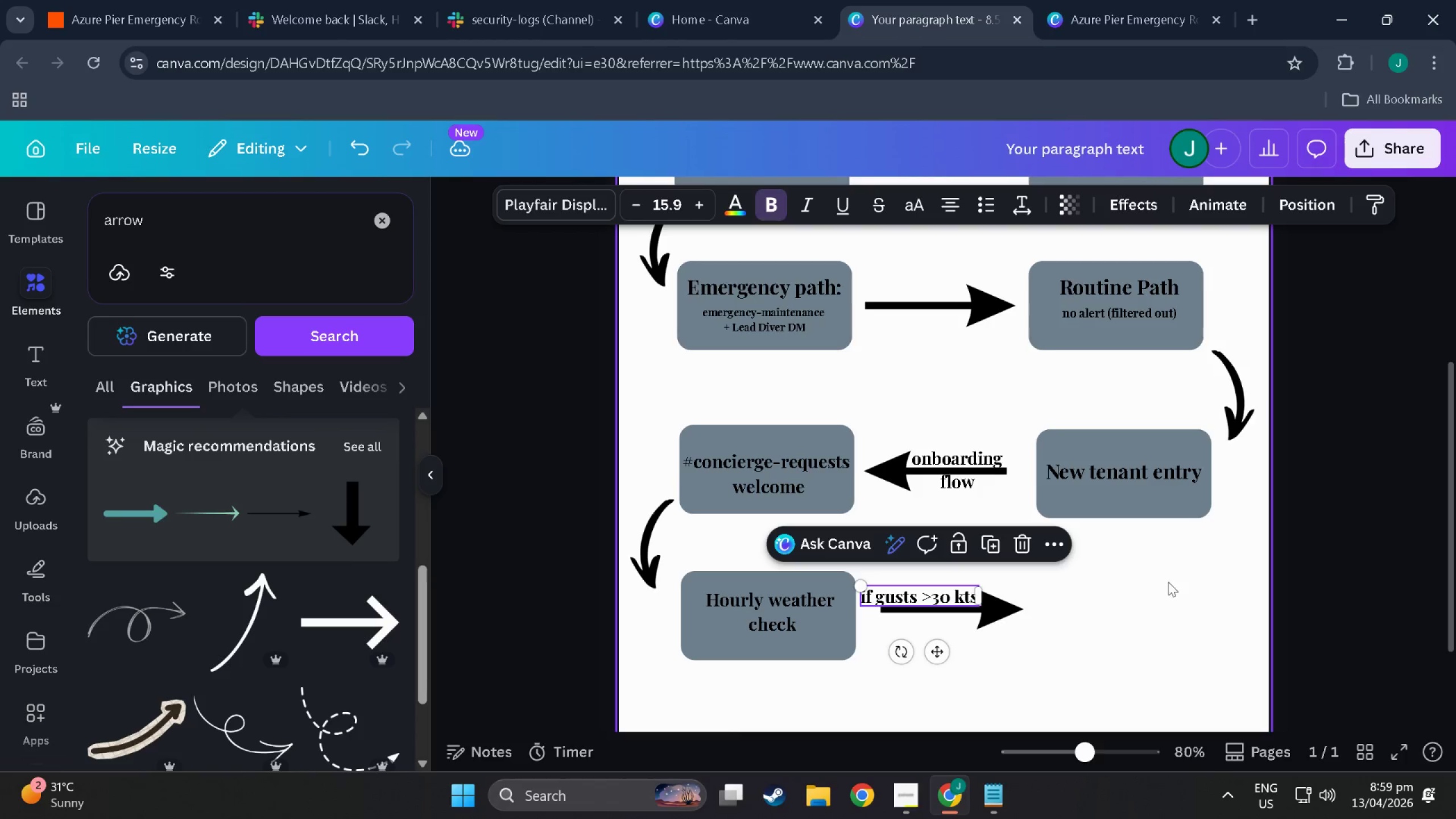 
left_click([1176, 581])
 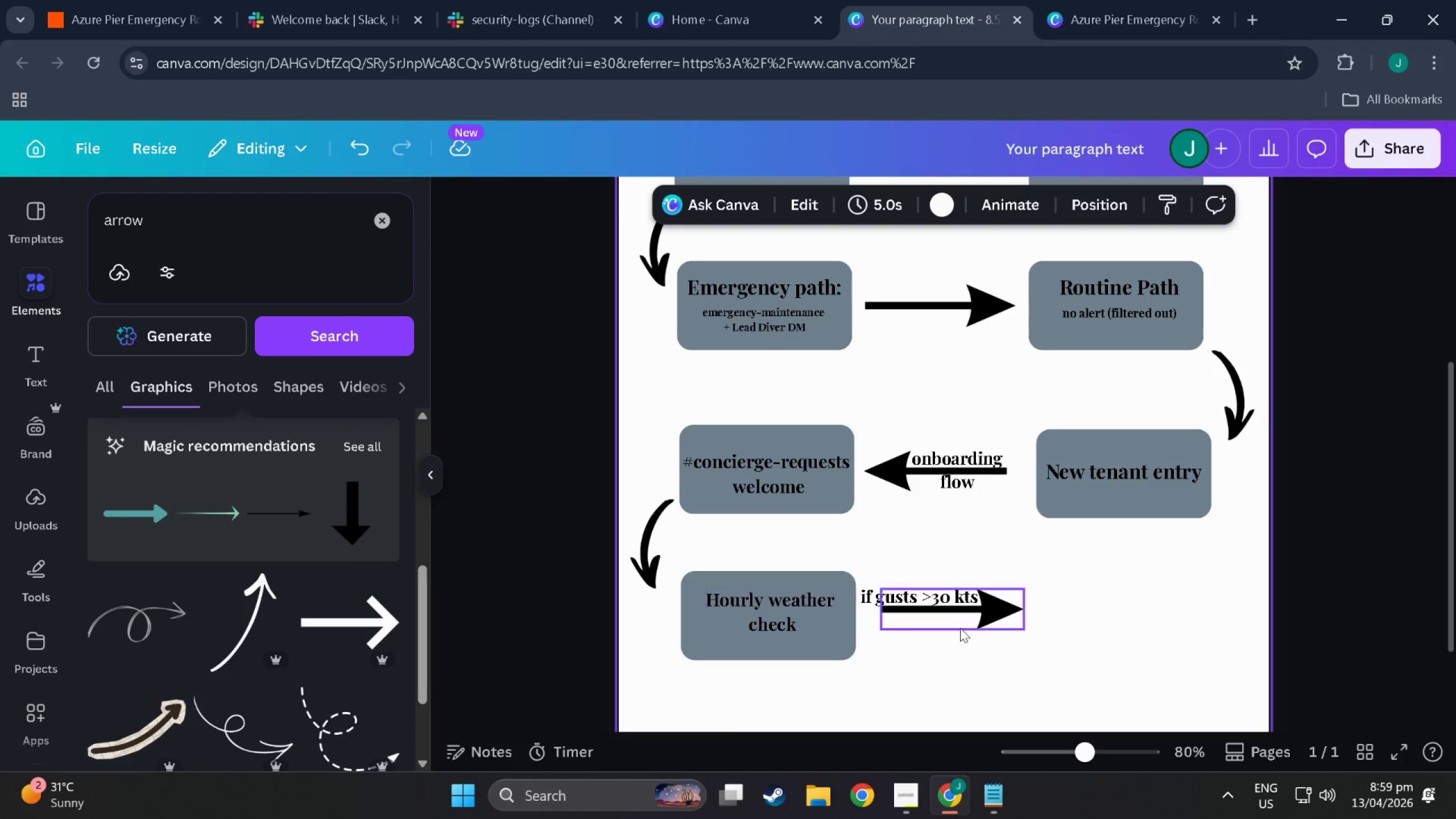 
left_click([965, 628])
 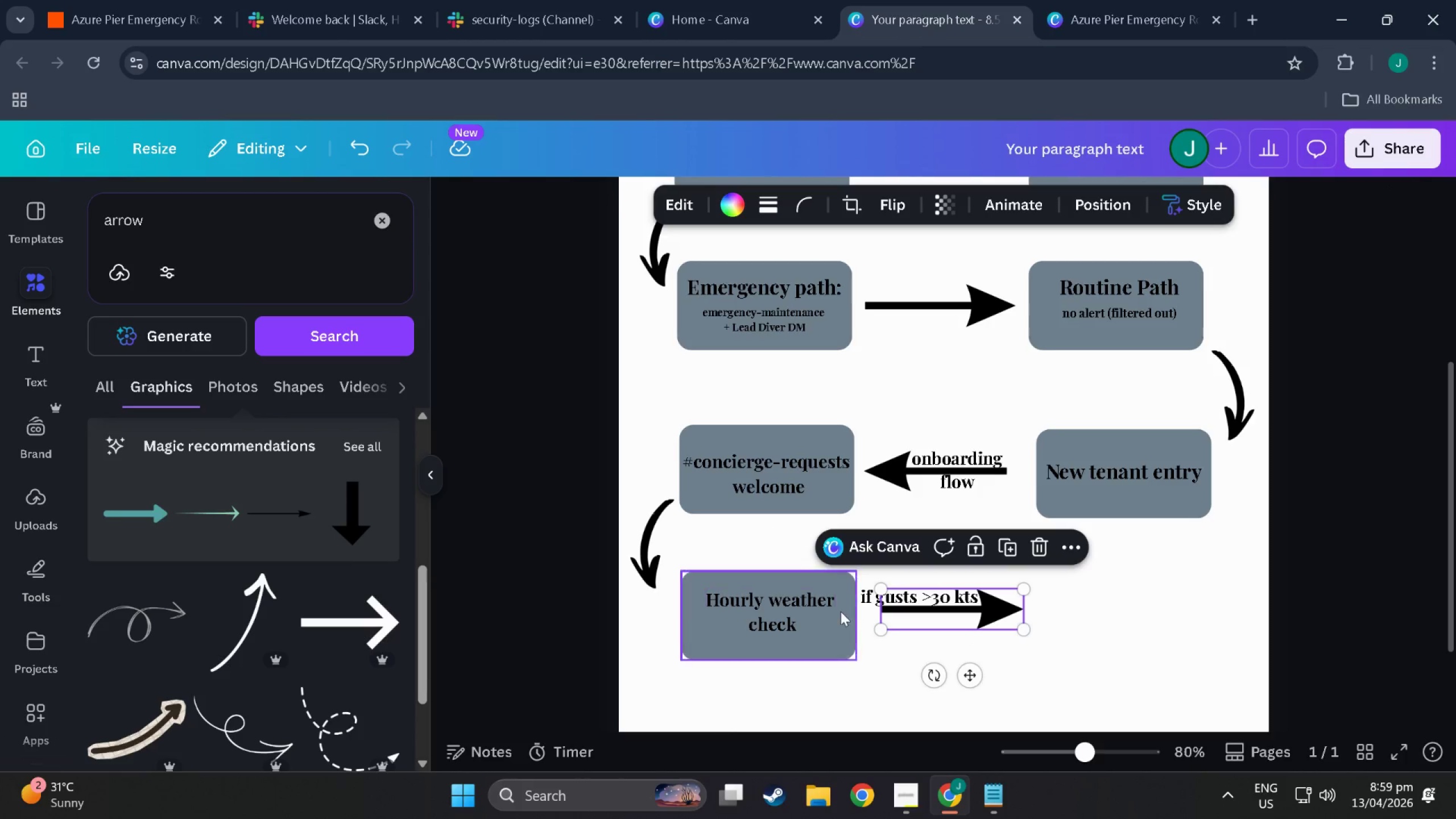 
left_click([841, 610])
 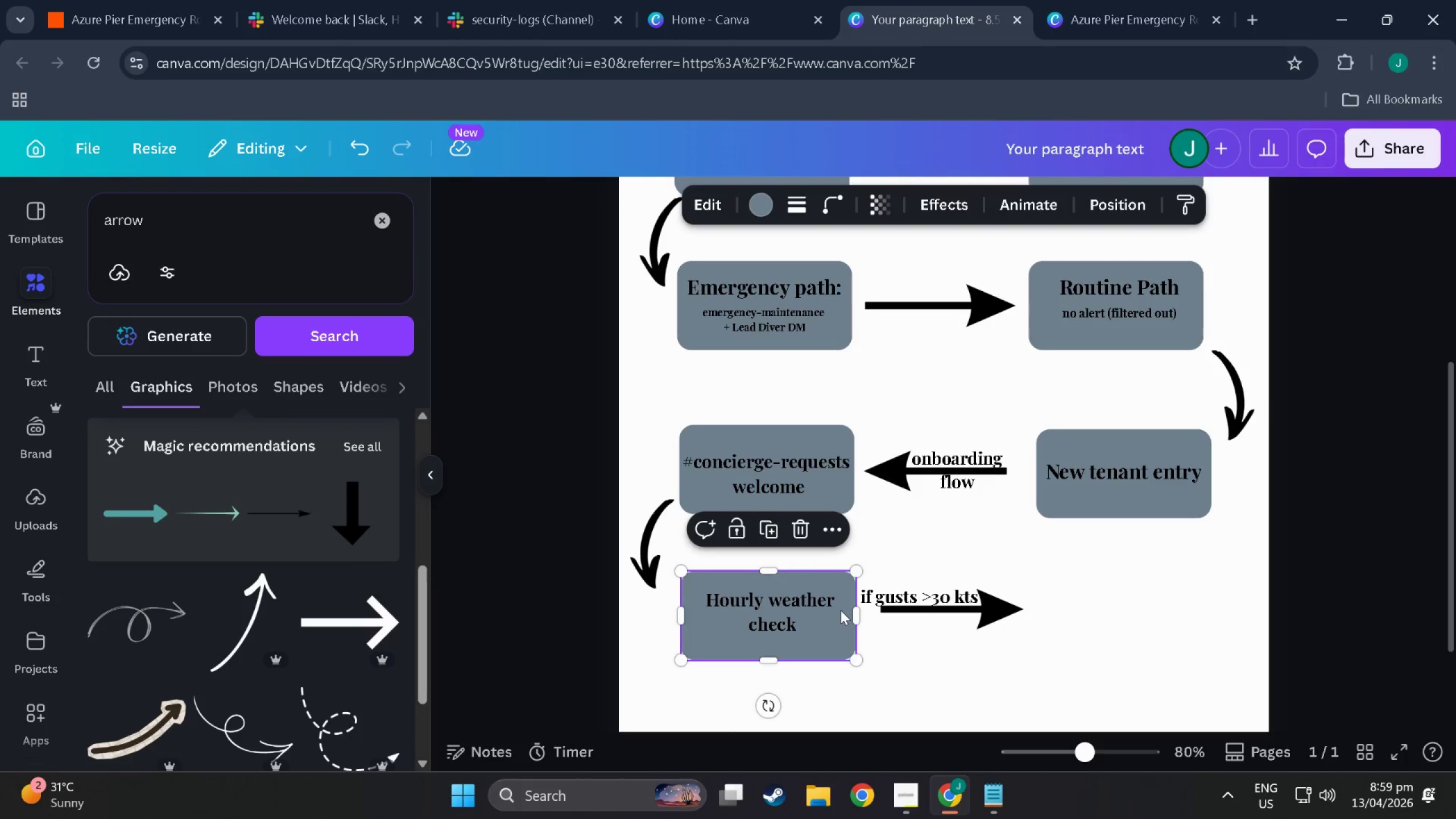 
key(Control+C)
 